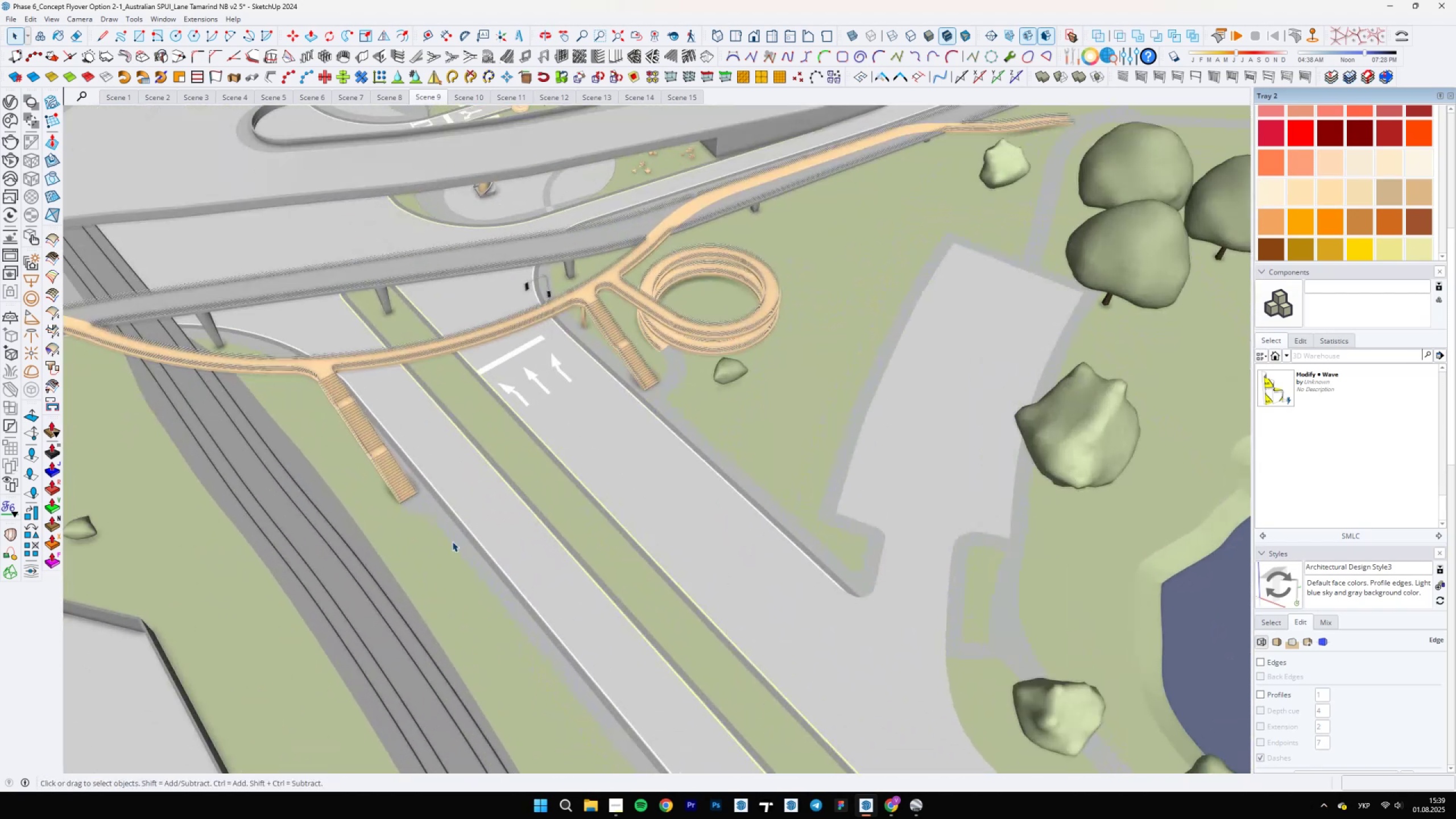 
key(Control+S)
 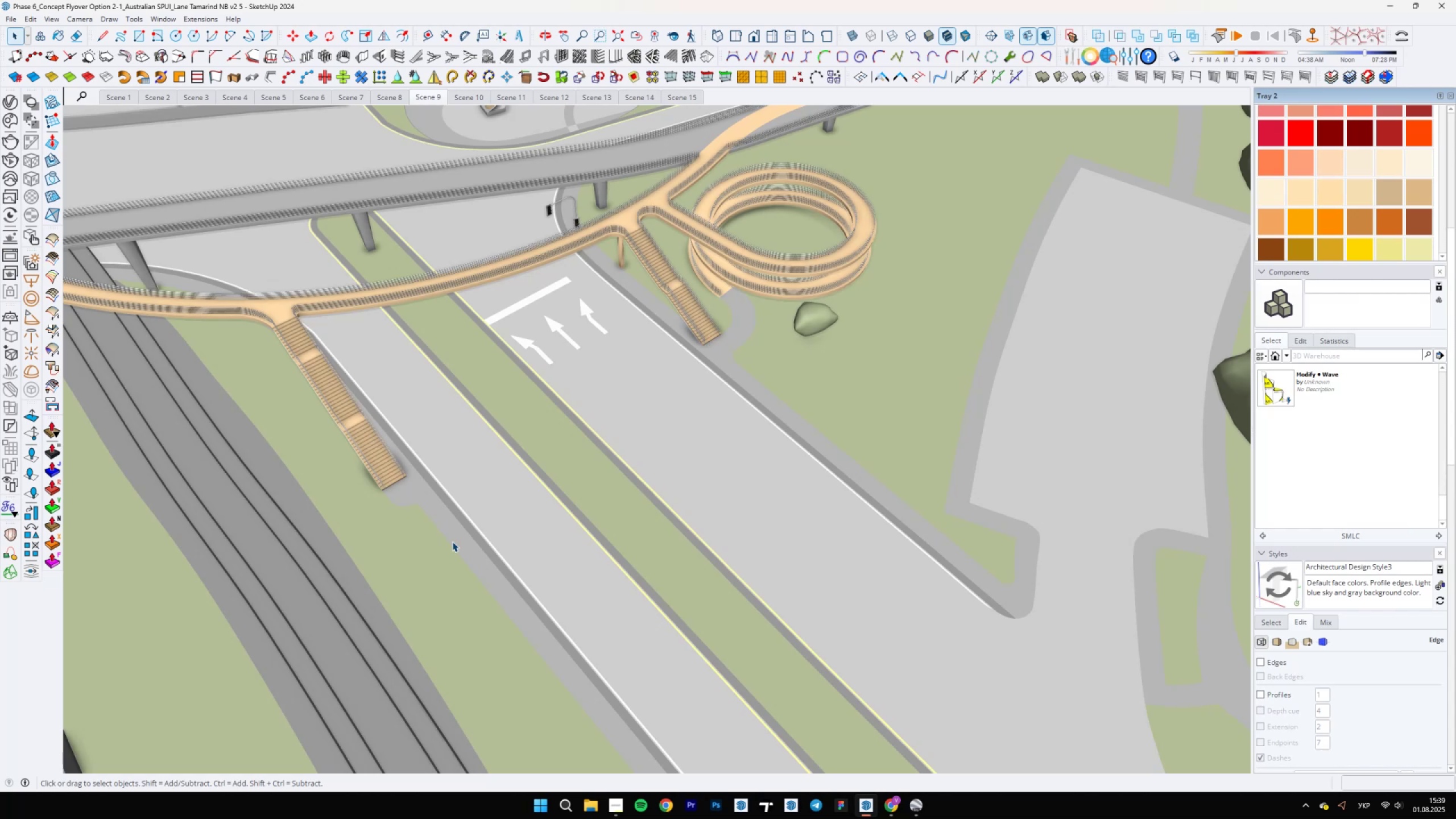 
wait(7.98)
 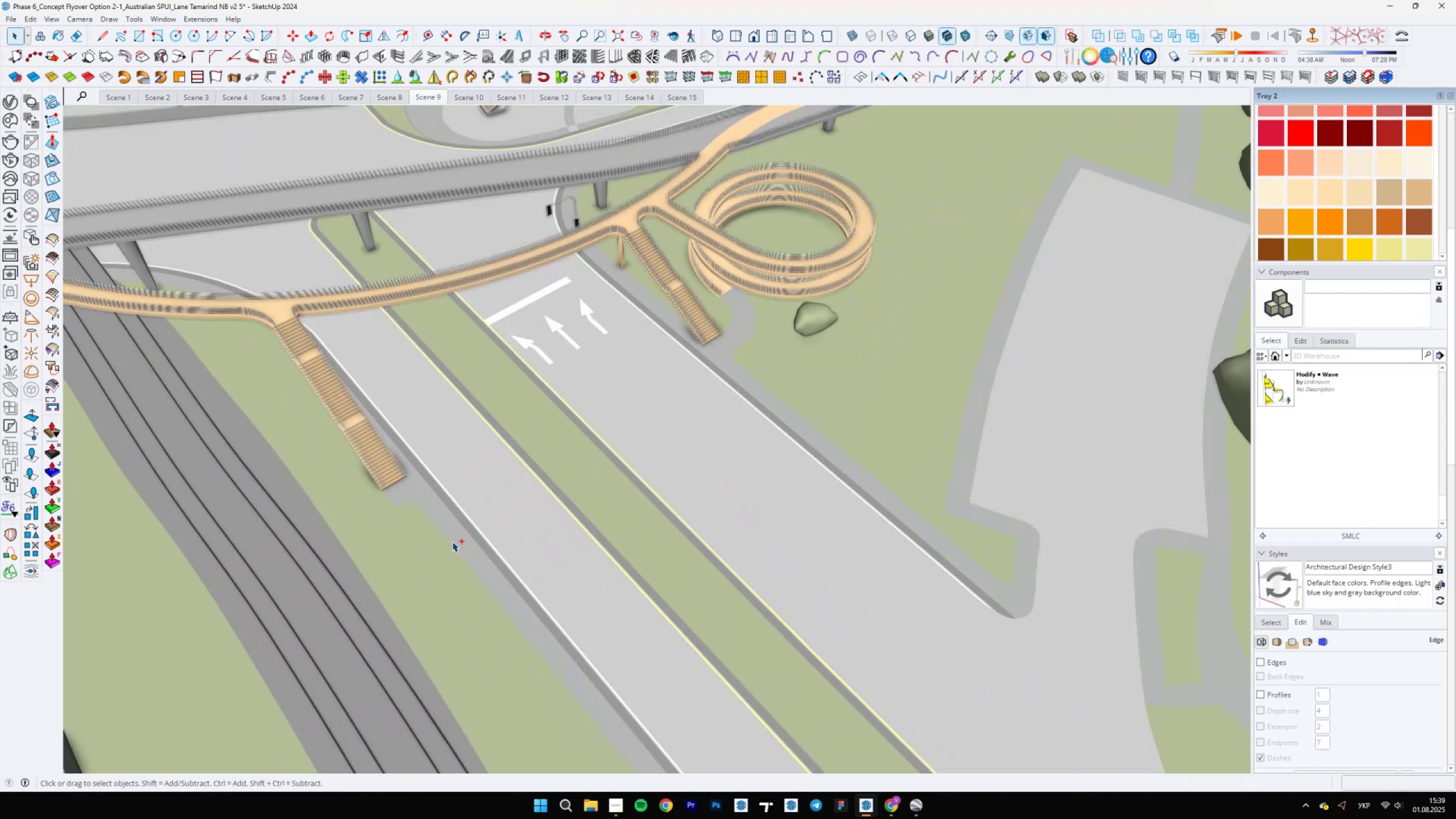 
scroll: coordinate [577, 392], scroll_direction: up, amount: 1.0
 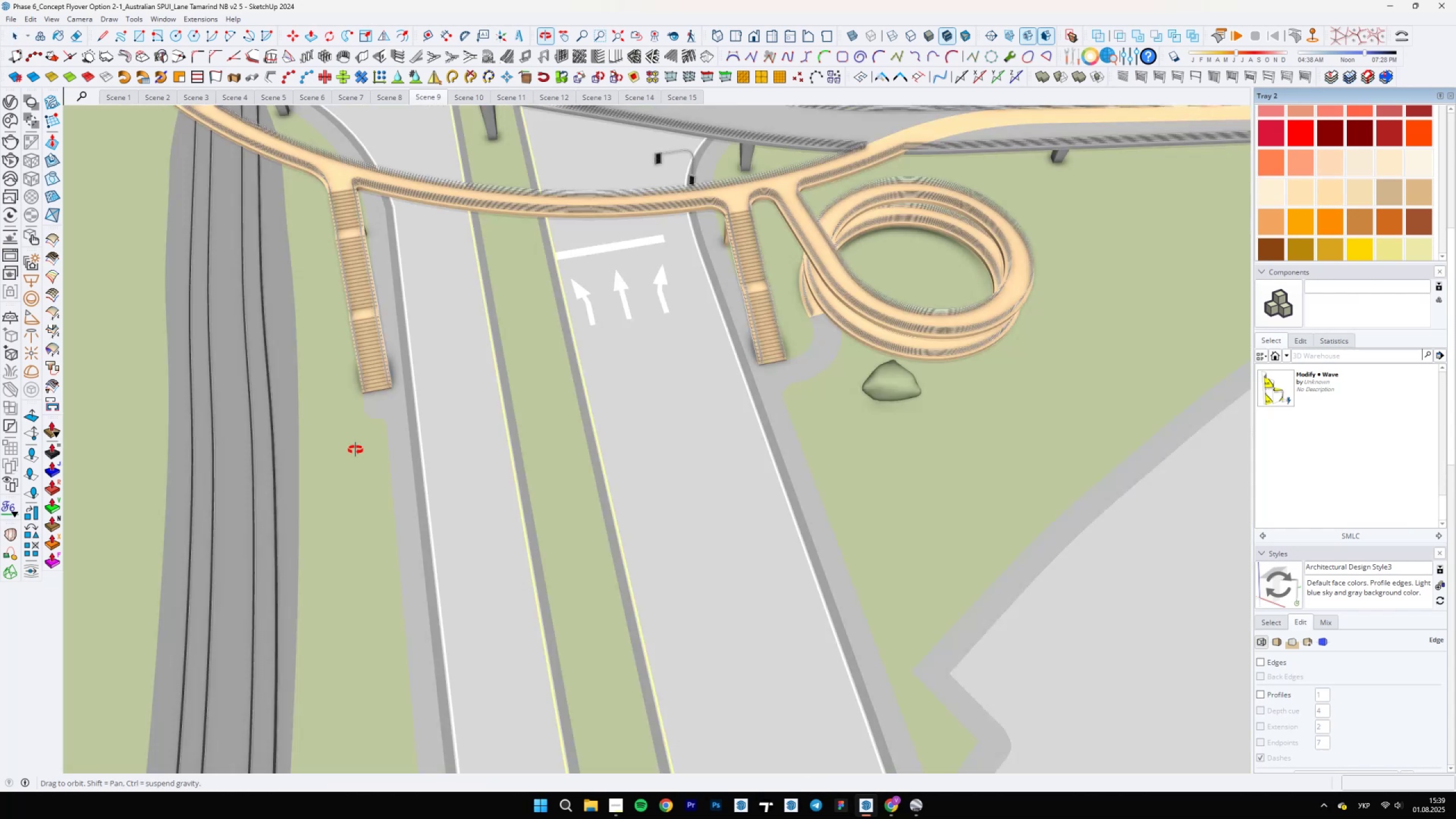 
scroll: coordinate [606, 480], scroll_direction: down, amount: 11.0
 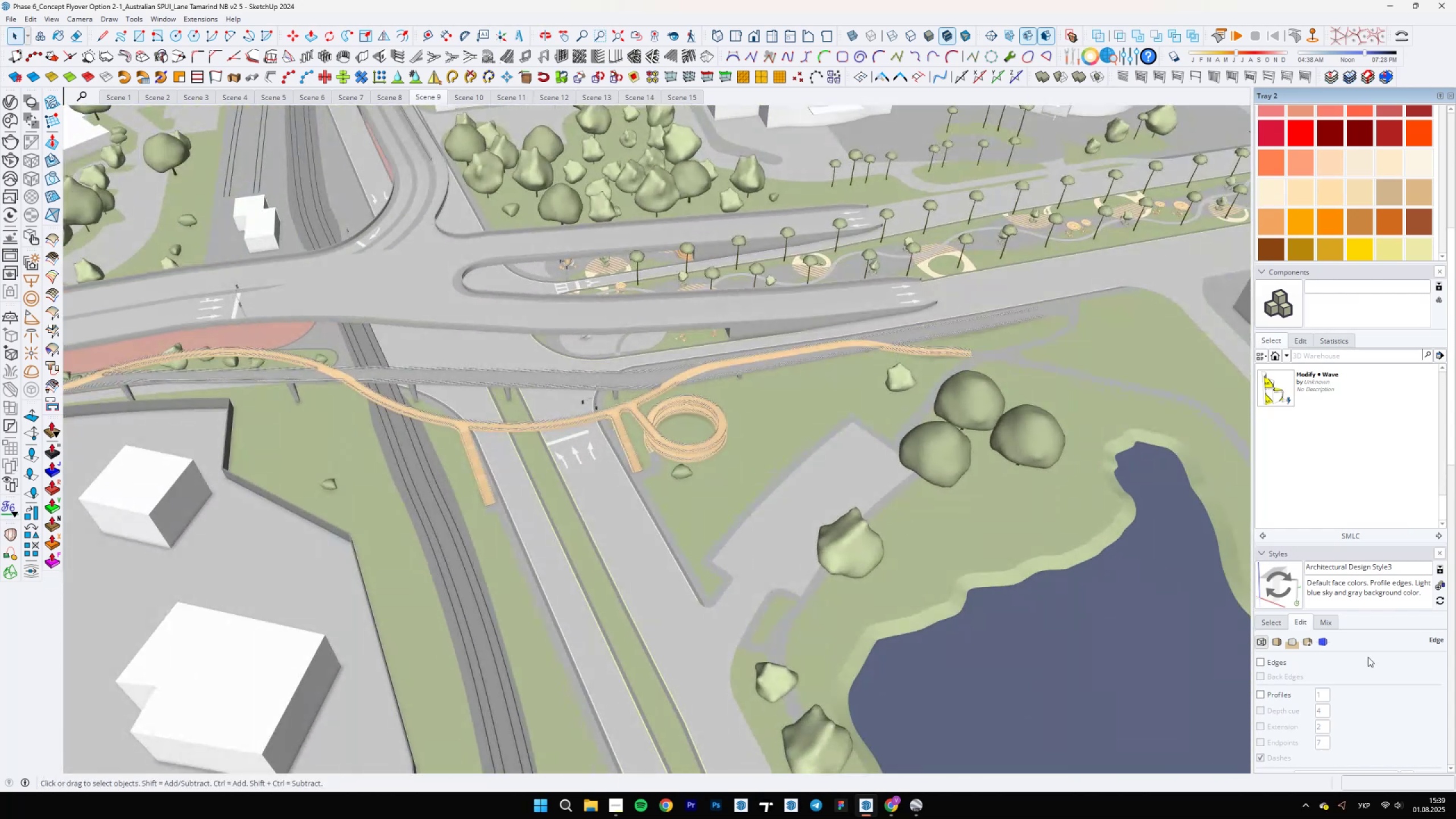 
left_click([1266, 662])
 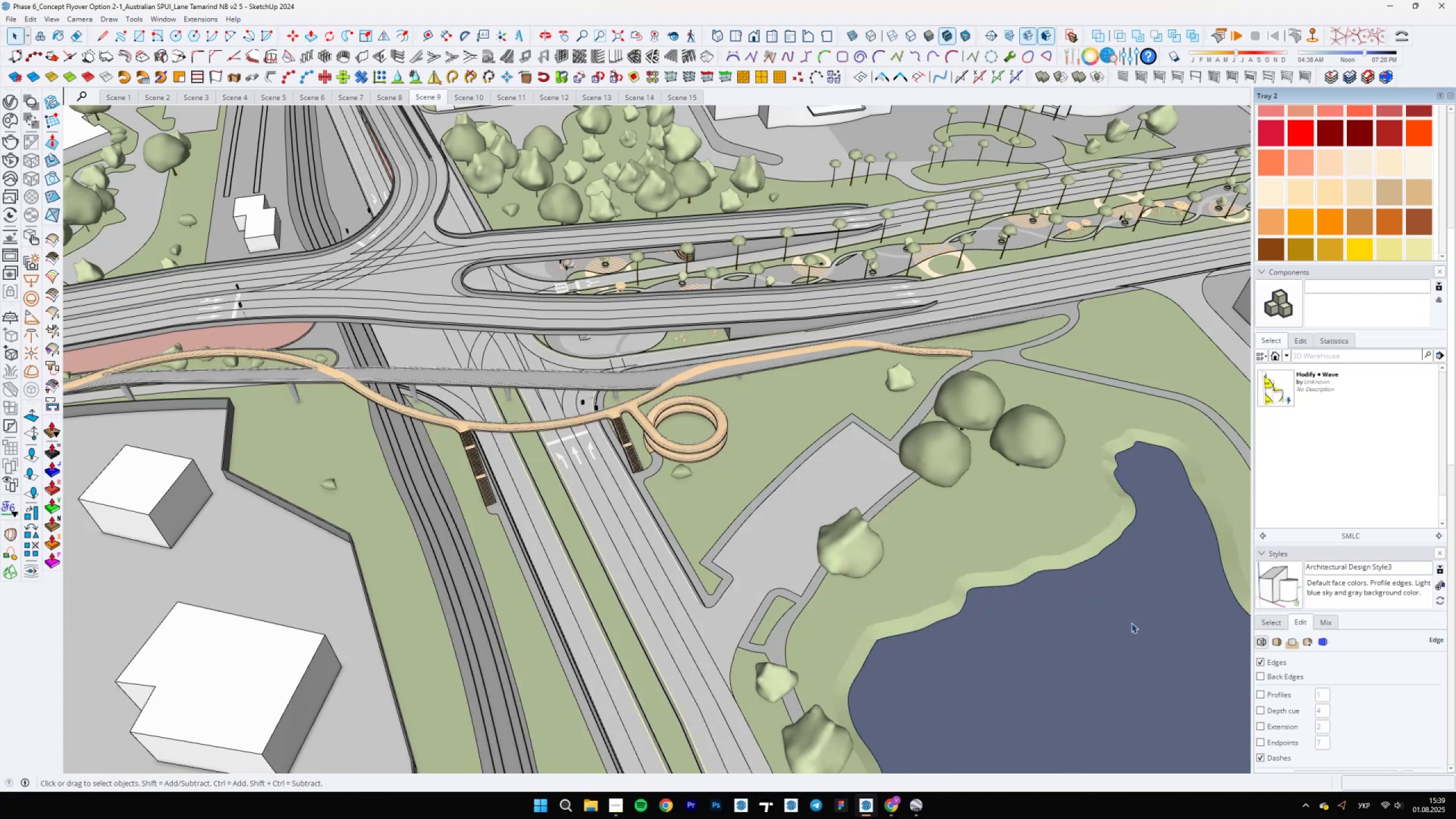 
scroll: coordinate [629, 523], scroll_direction: up, amount: 31.0
 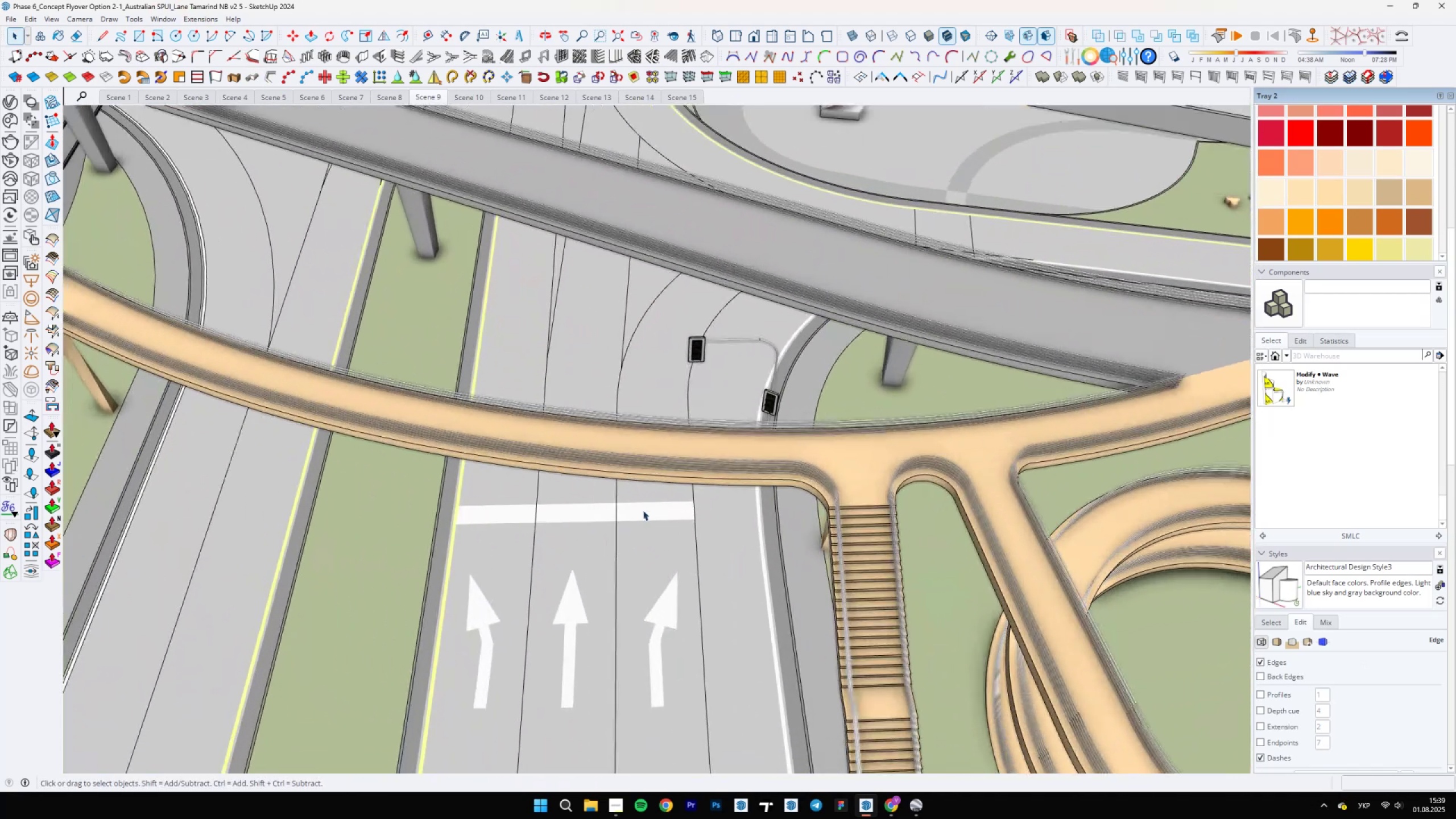 
left_click([646, 511])
 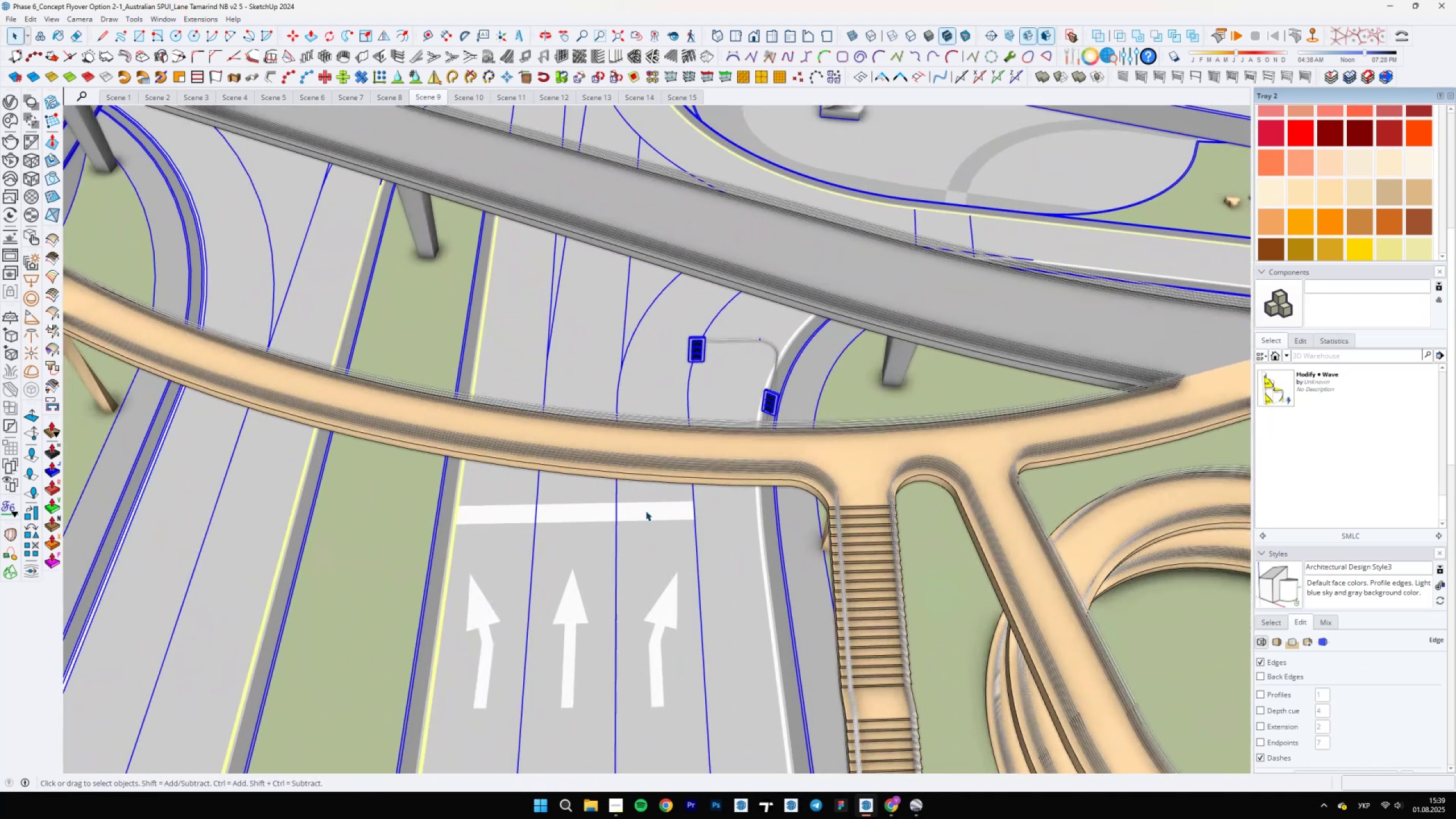 
scroll: coordinate [646, 511], scroll_direction: up, amount: 5.0
 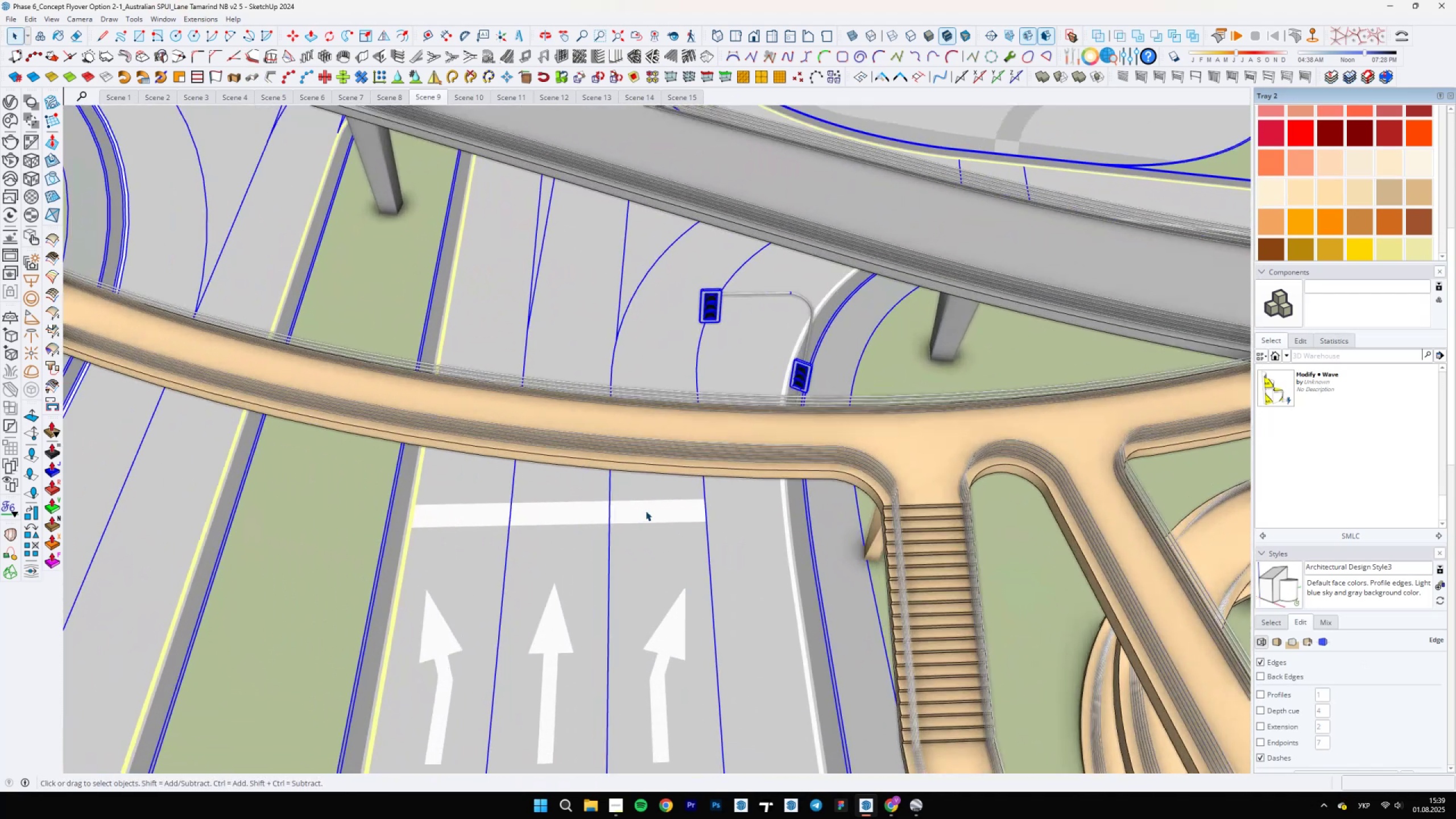 
double_click([646, 511])
 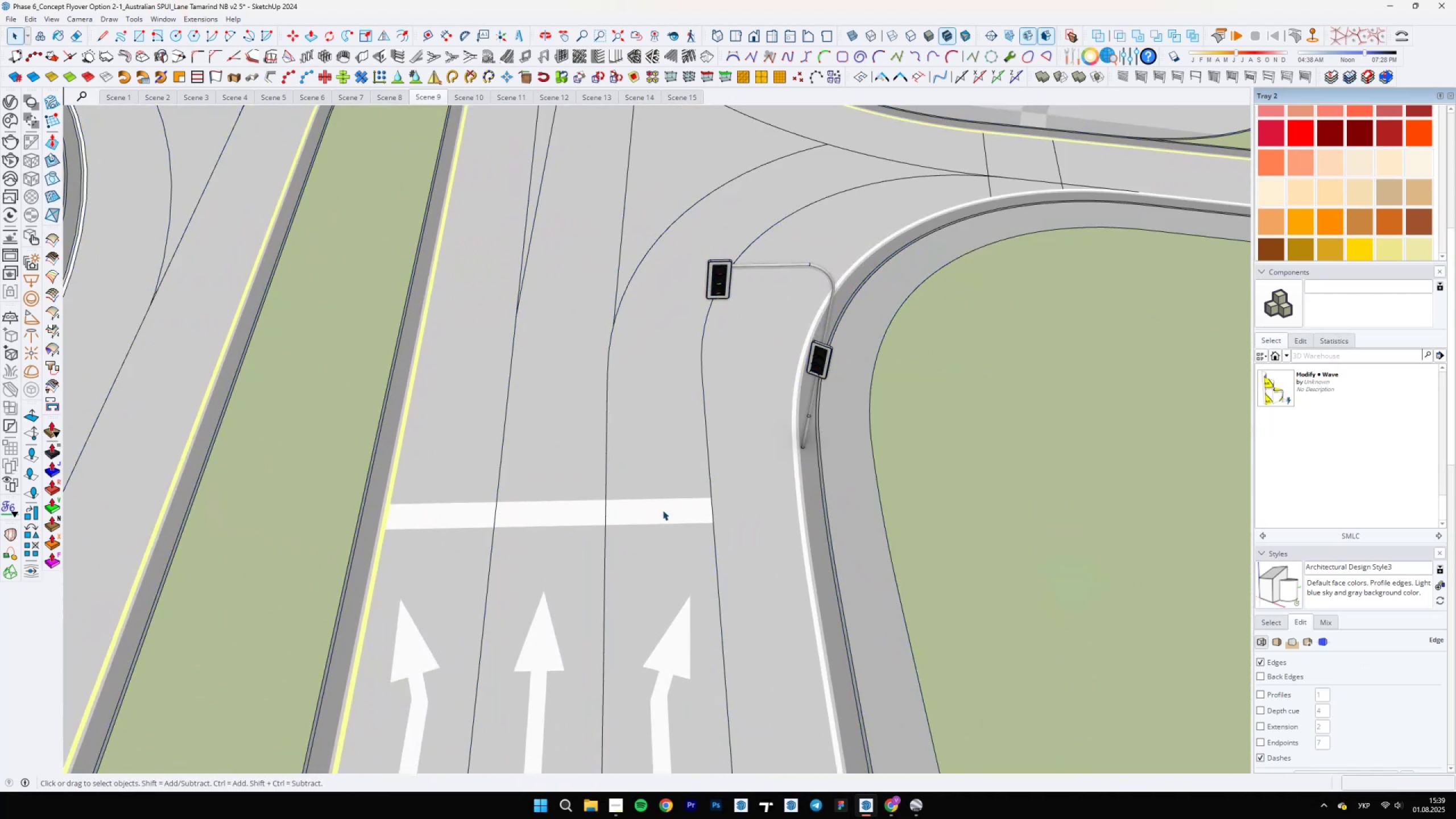 
double_click([663, 510])
 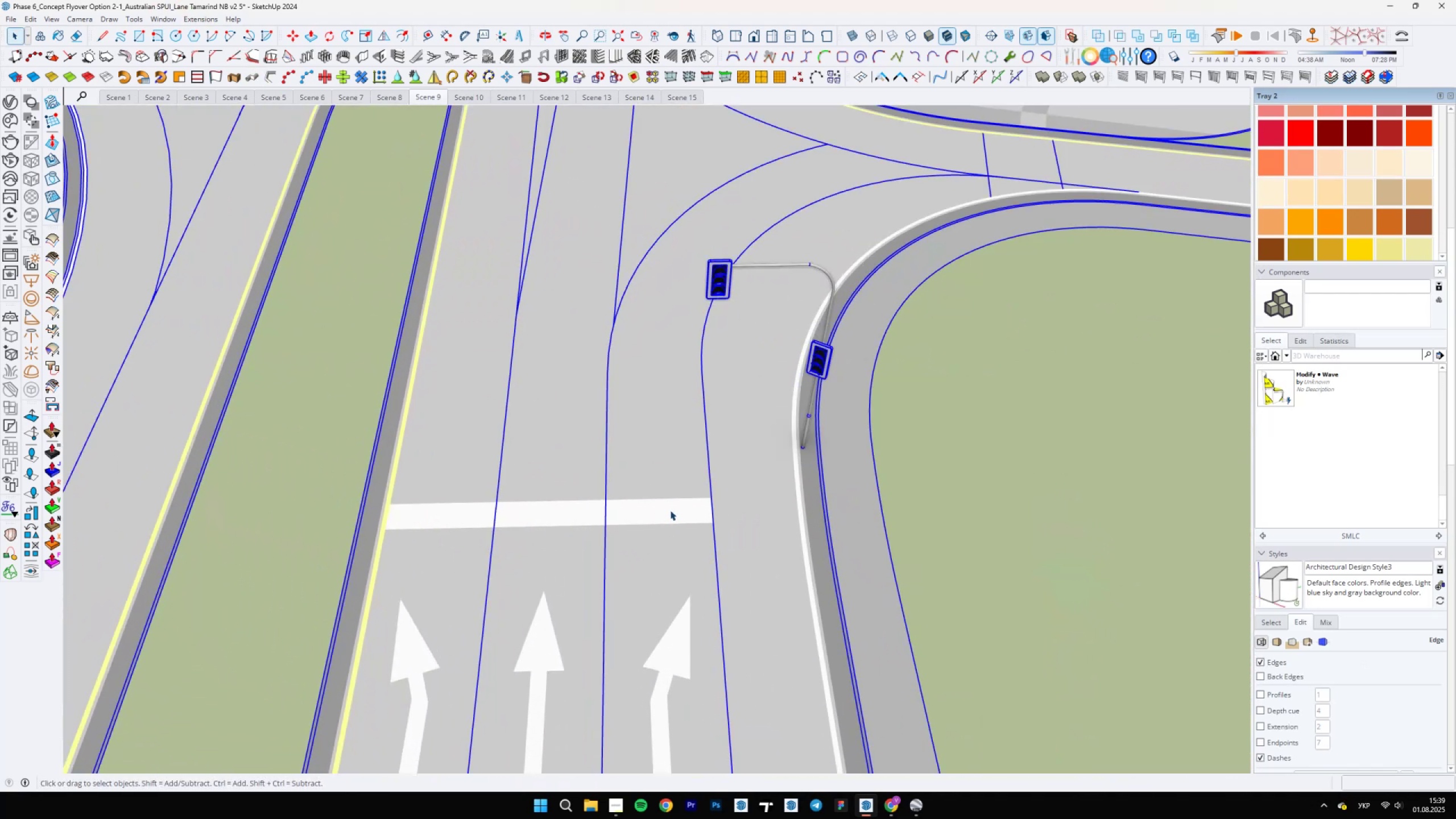 
left_click([670, 510])
 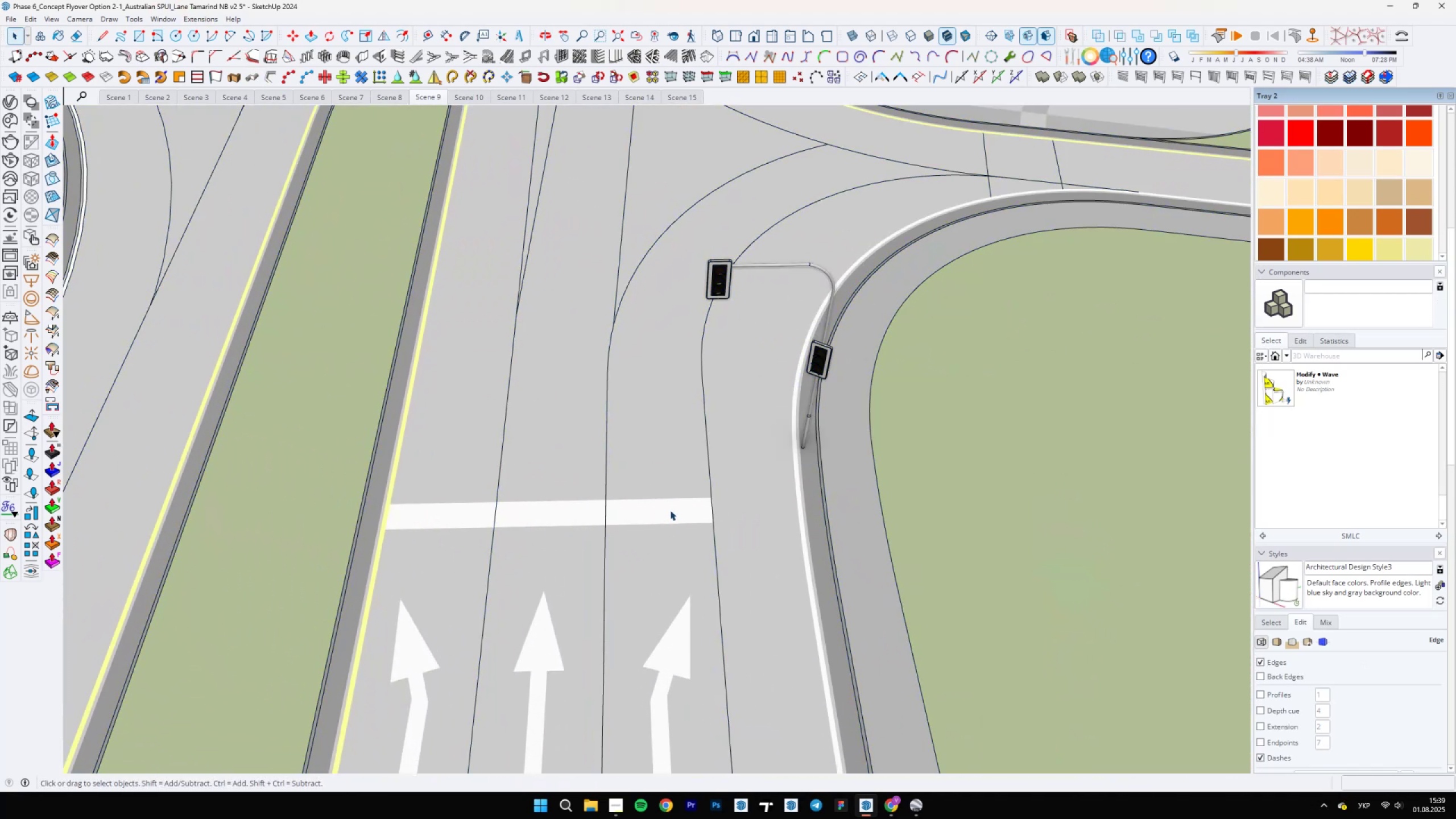 
hold_key(key=ControlLeft, duration=0.65)
double_click([670, 510])
 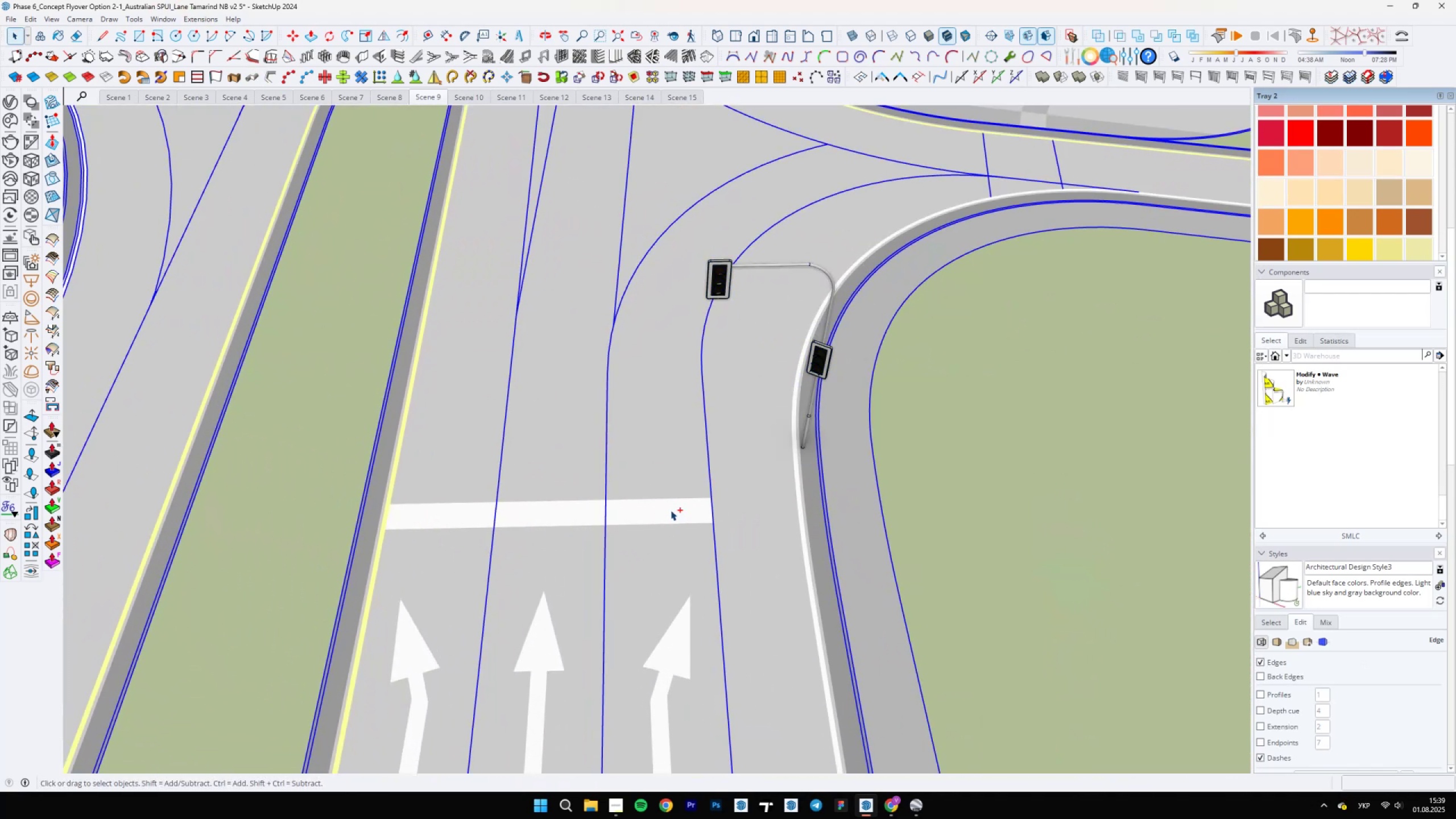 
scroll: coordinate [698, 509], scroll_direction: up, amount: 7.0
 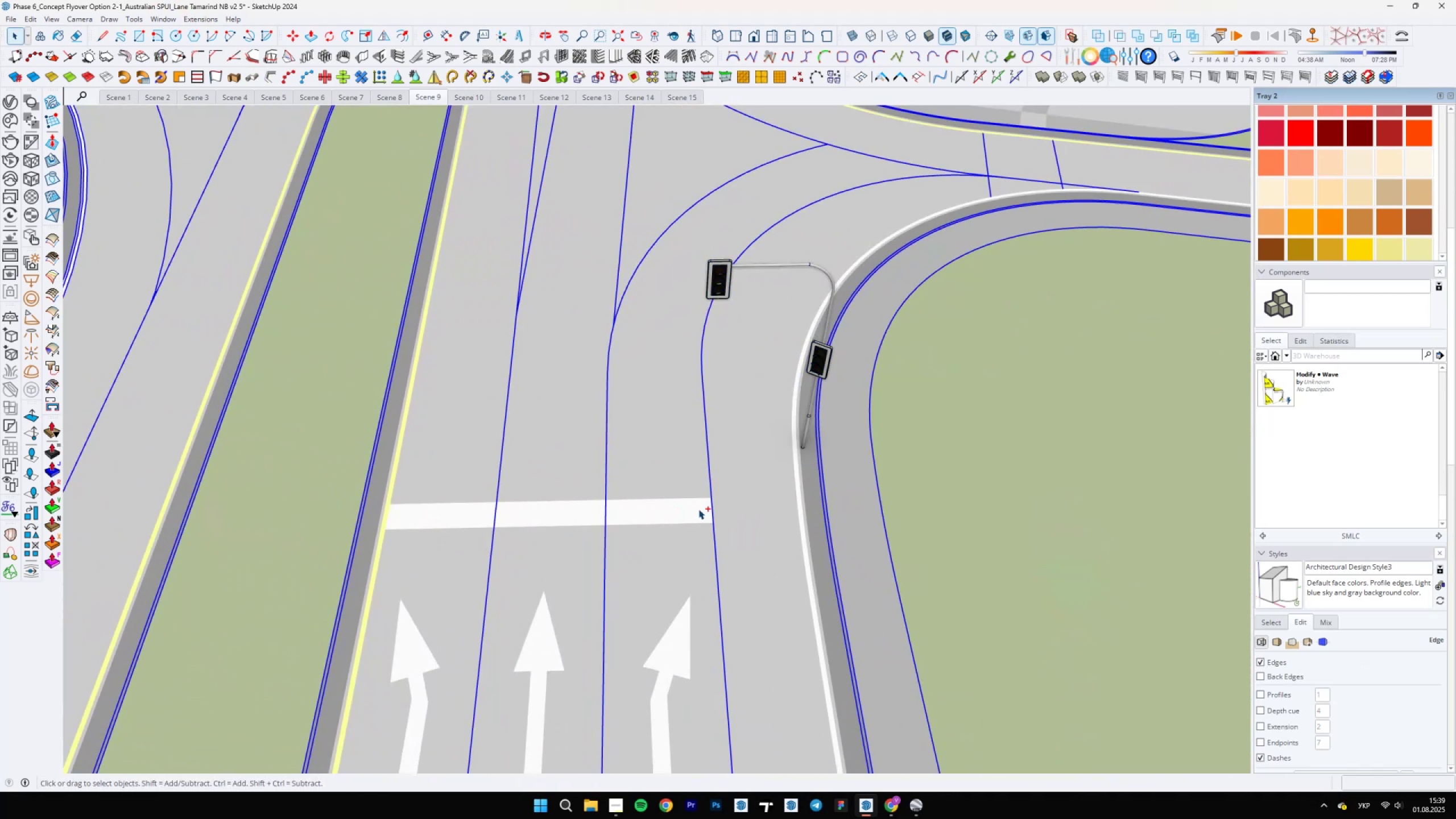 
left_click([698, 509])
 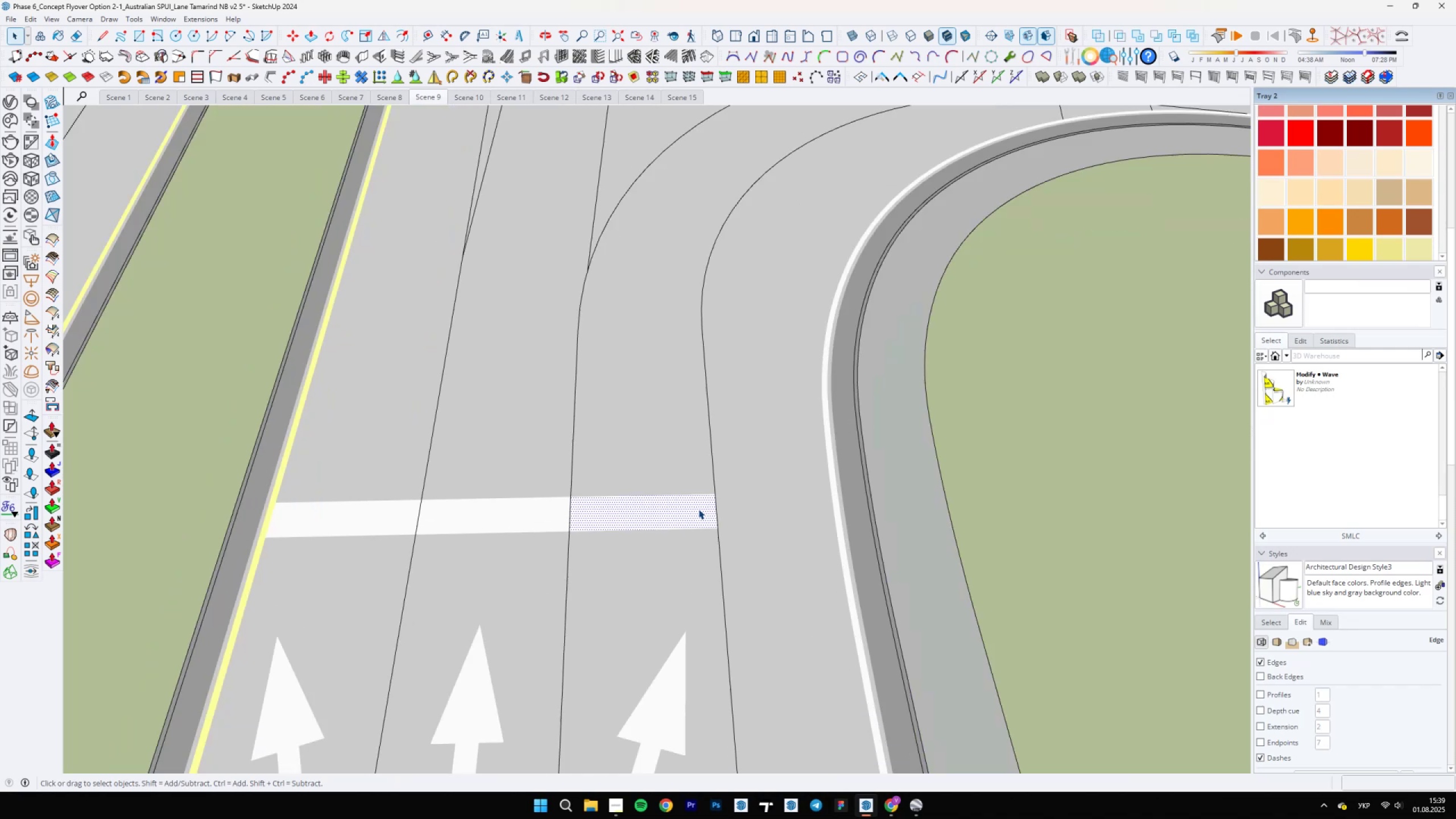 
scroll: coordinate [666, 477], scroll_direction: up, amount: 5.0
 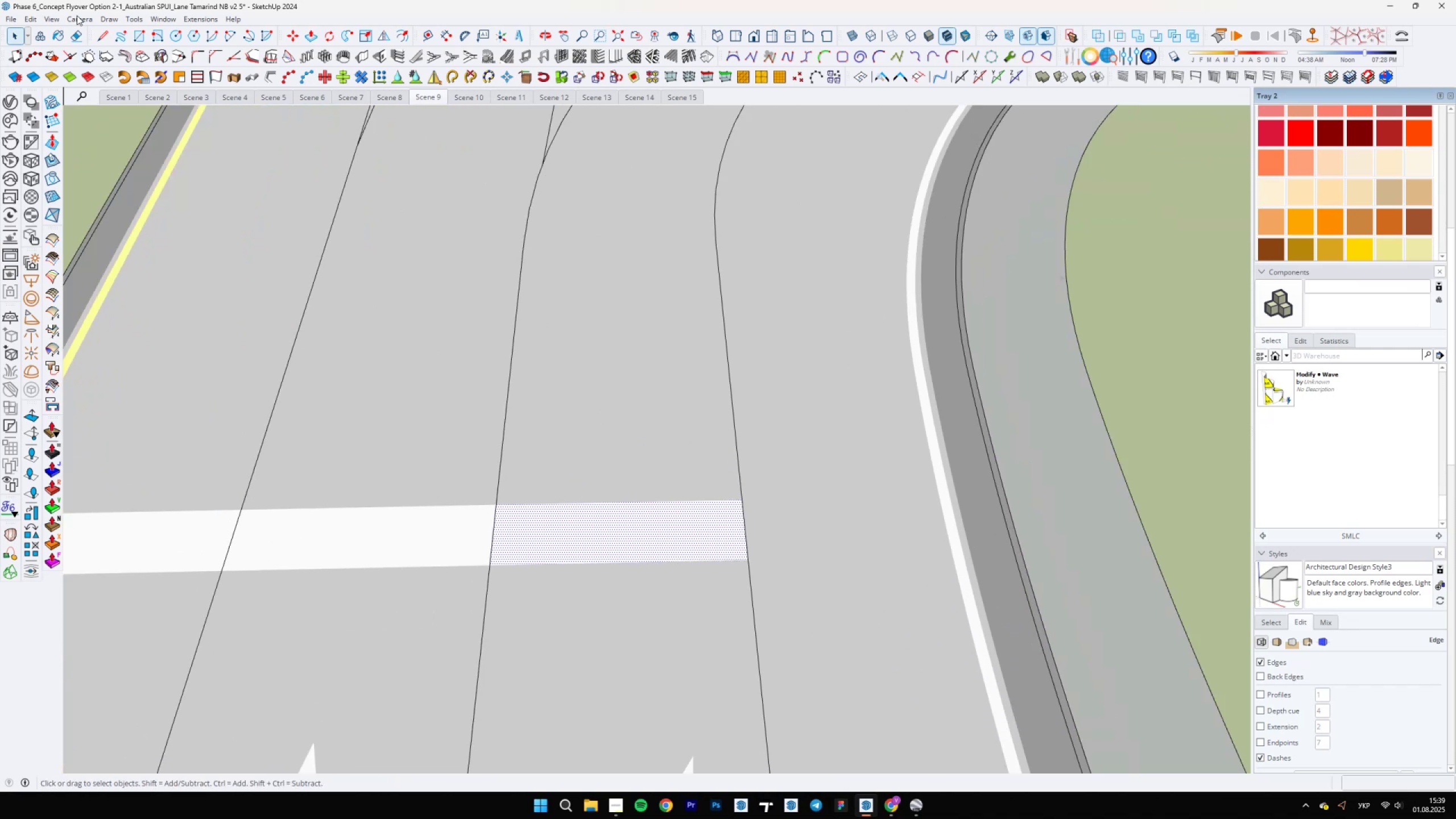 
left_click([63, 60])
 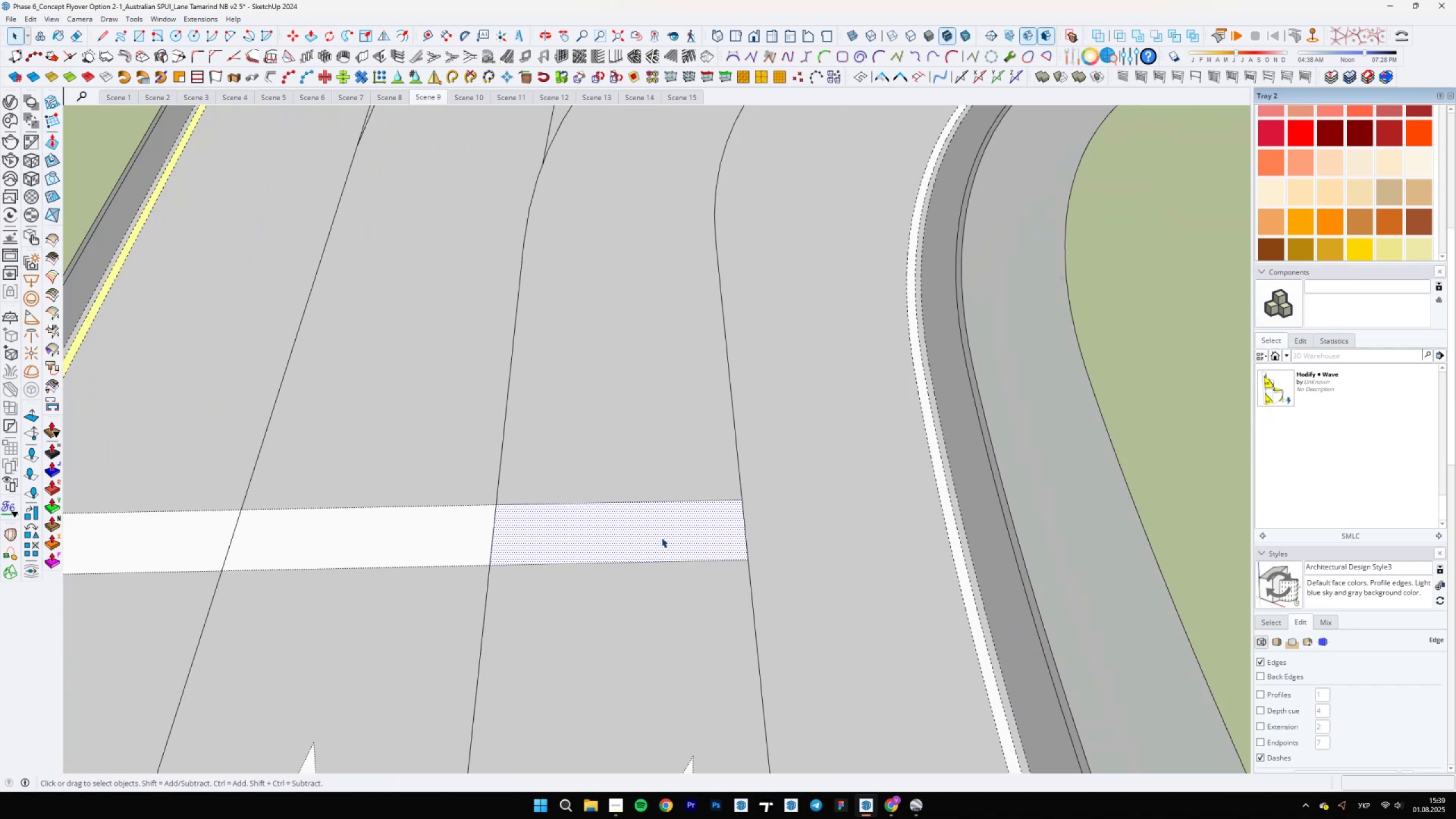 
scroll: coordinate [774, 535], scroll_direction: up, amount: 4.0
 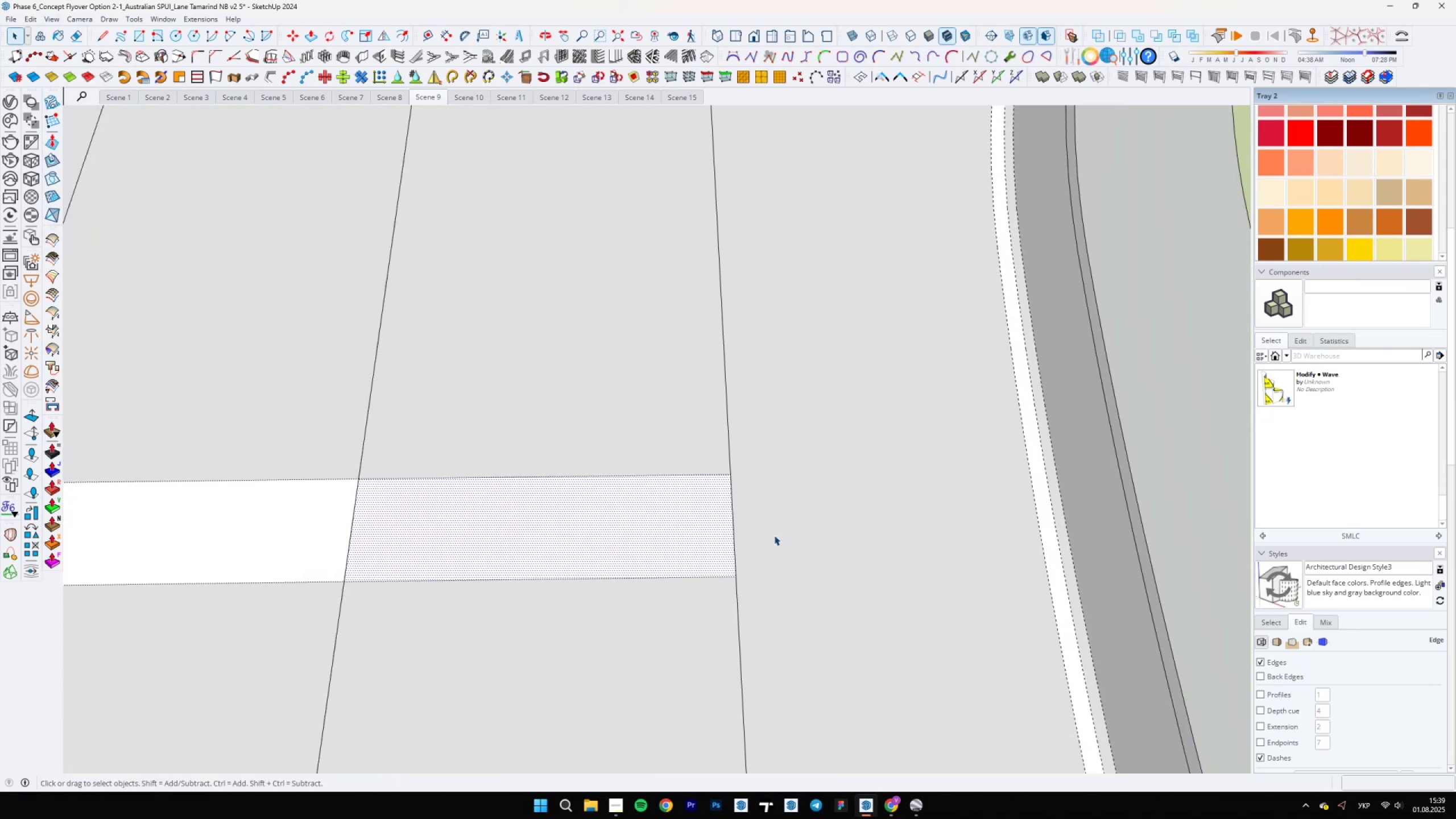 
key(L)
 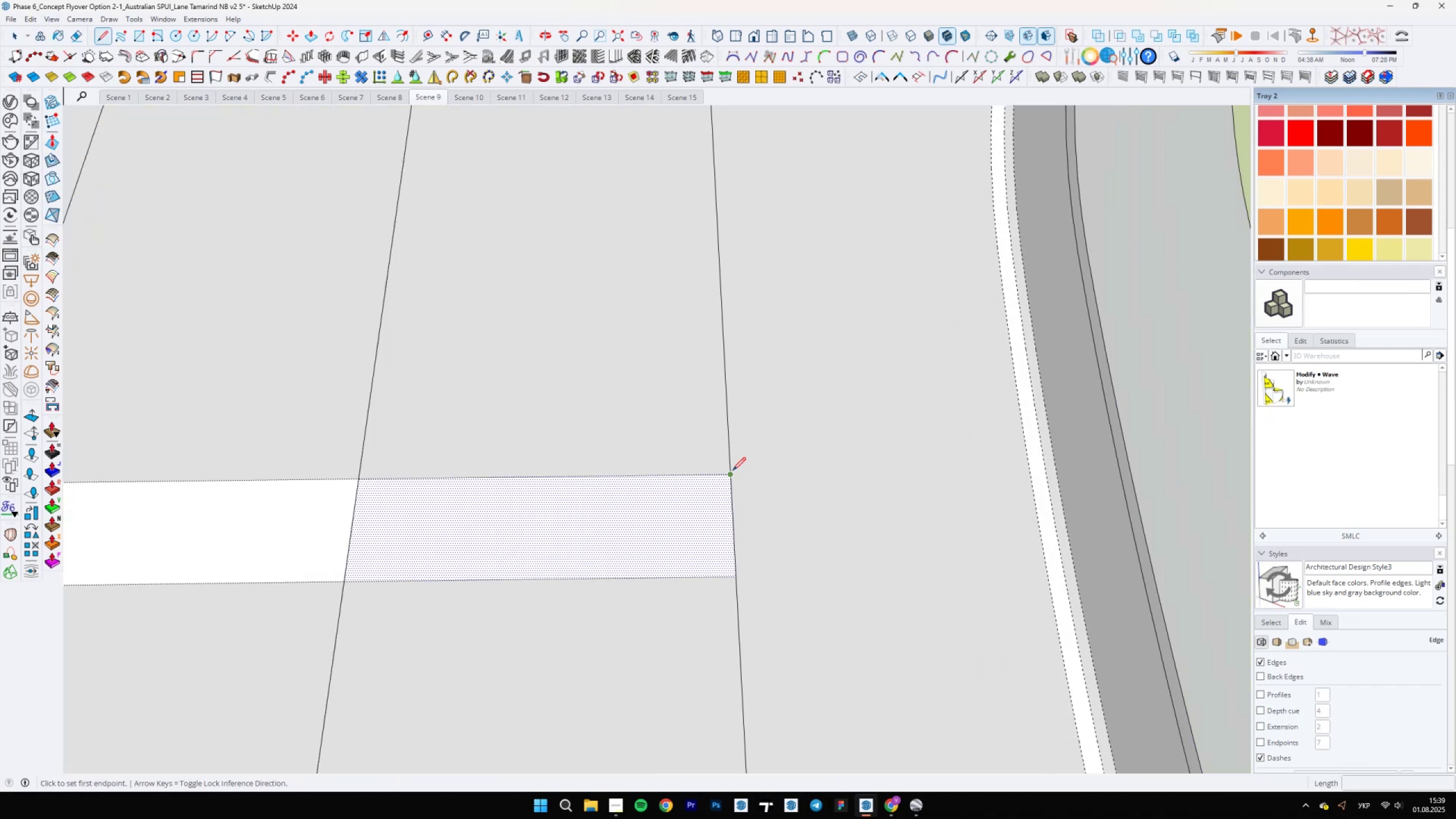 
left_click([733, 471])
 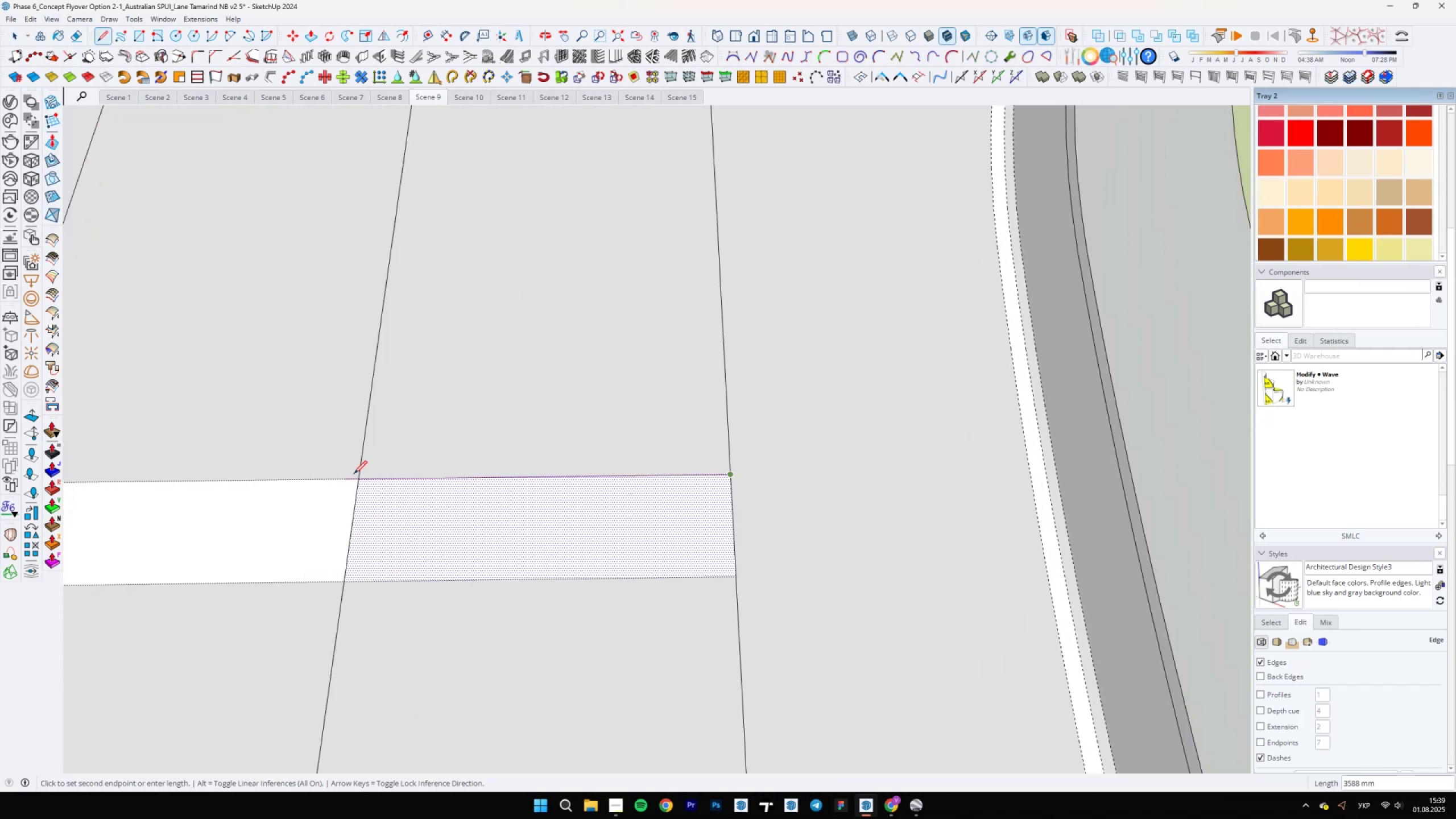 
hold_key(key=ShiftLeft, duration=1.44)
left_click([1031, 466])
 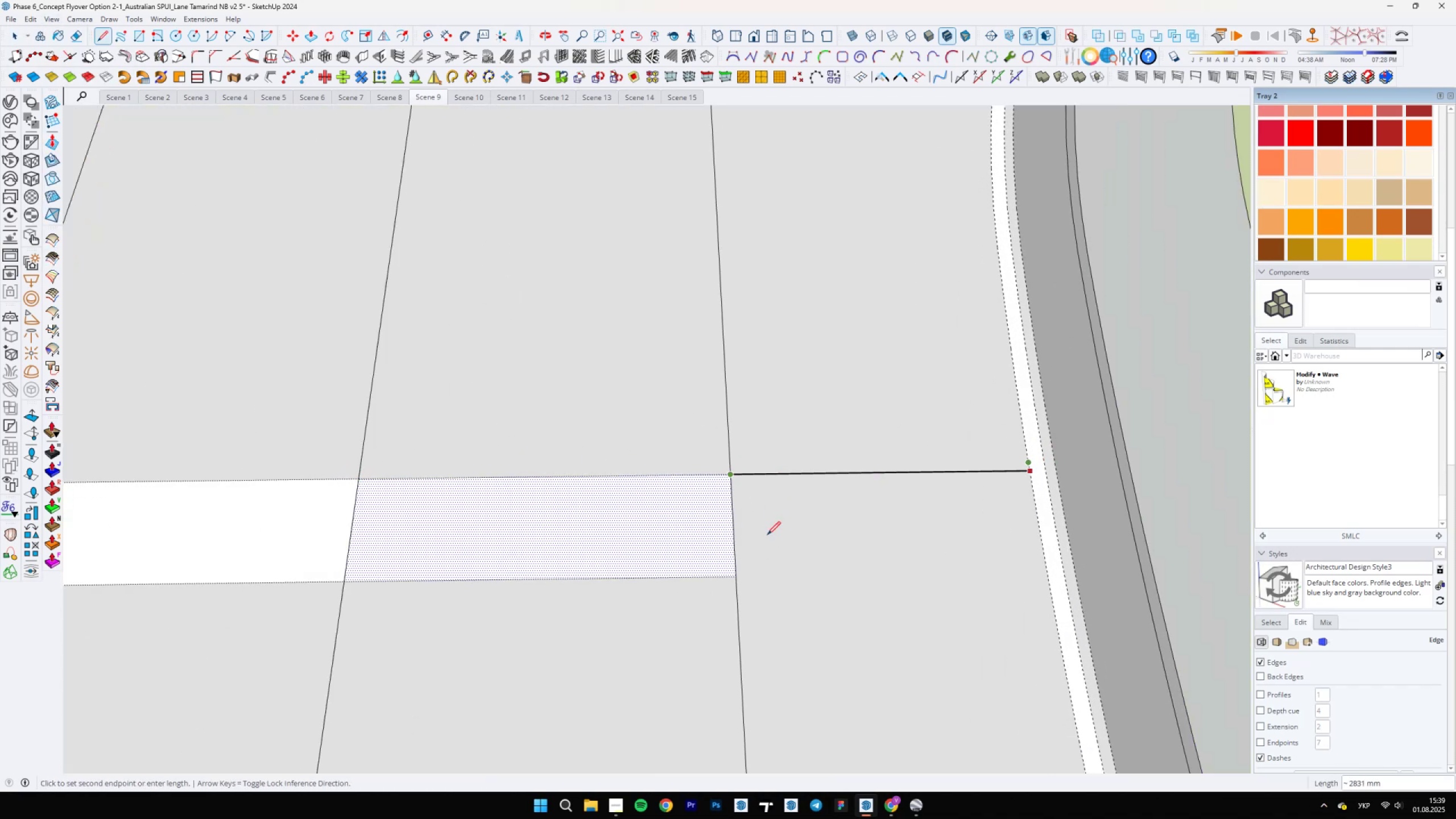 
key(Escape)
 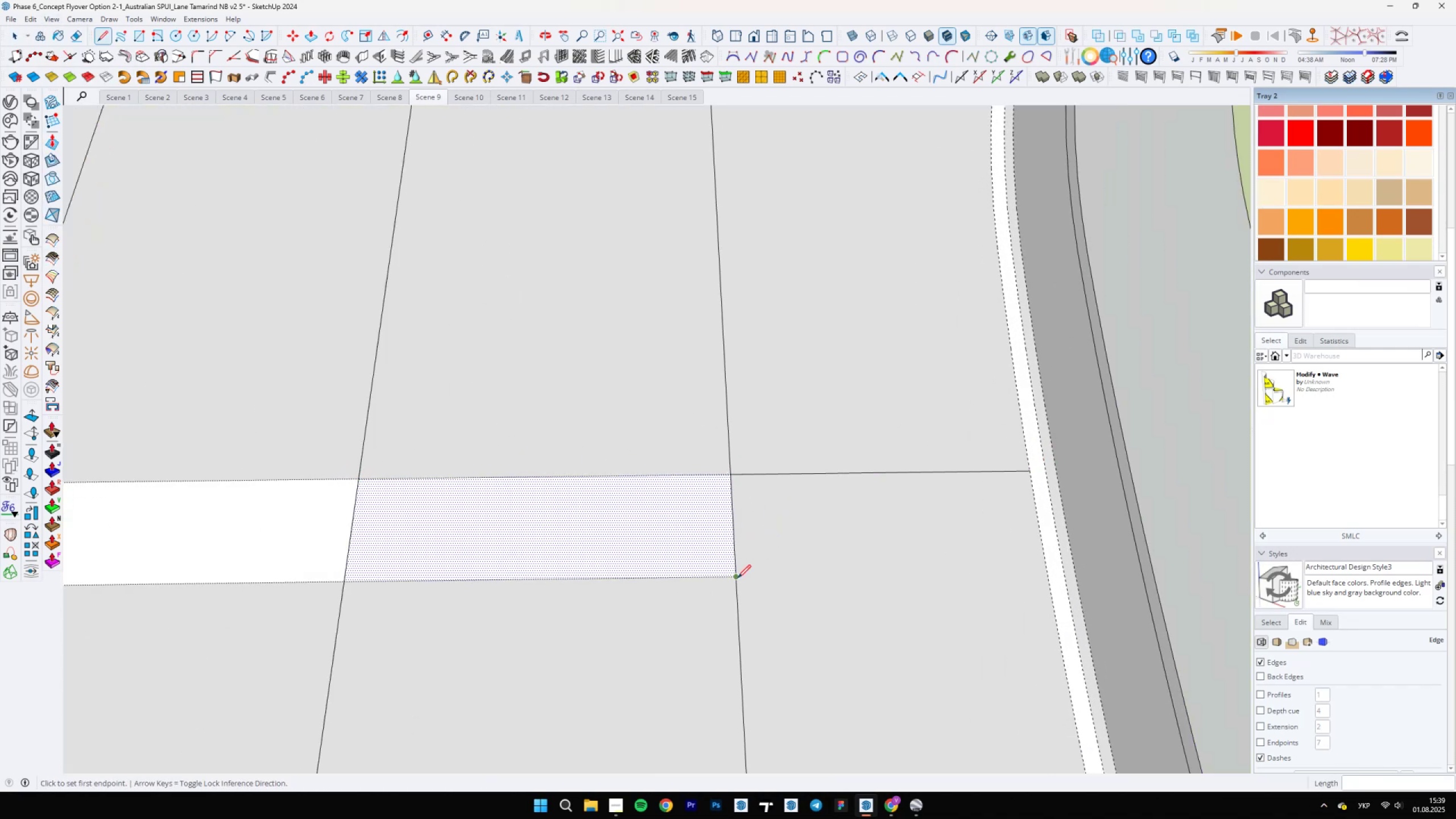 
left_click([738, 578])
 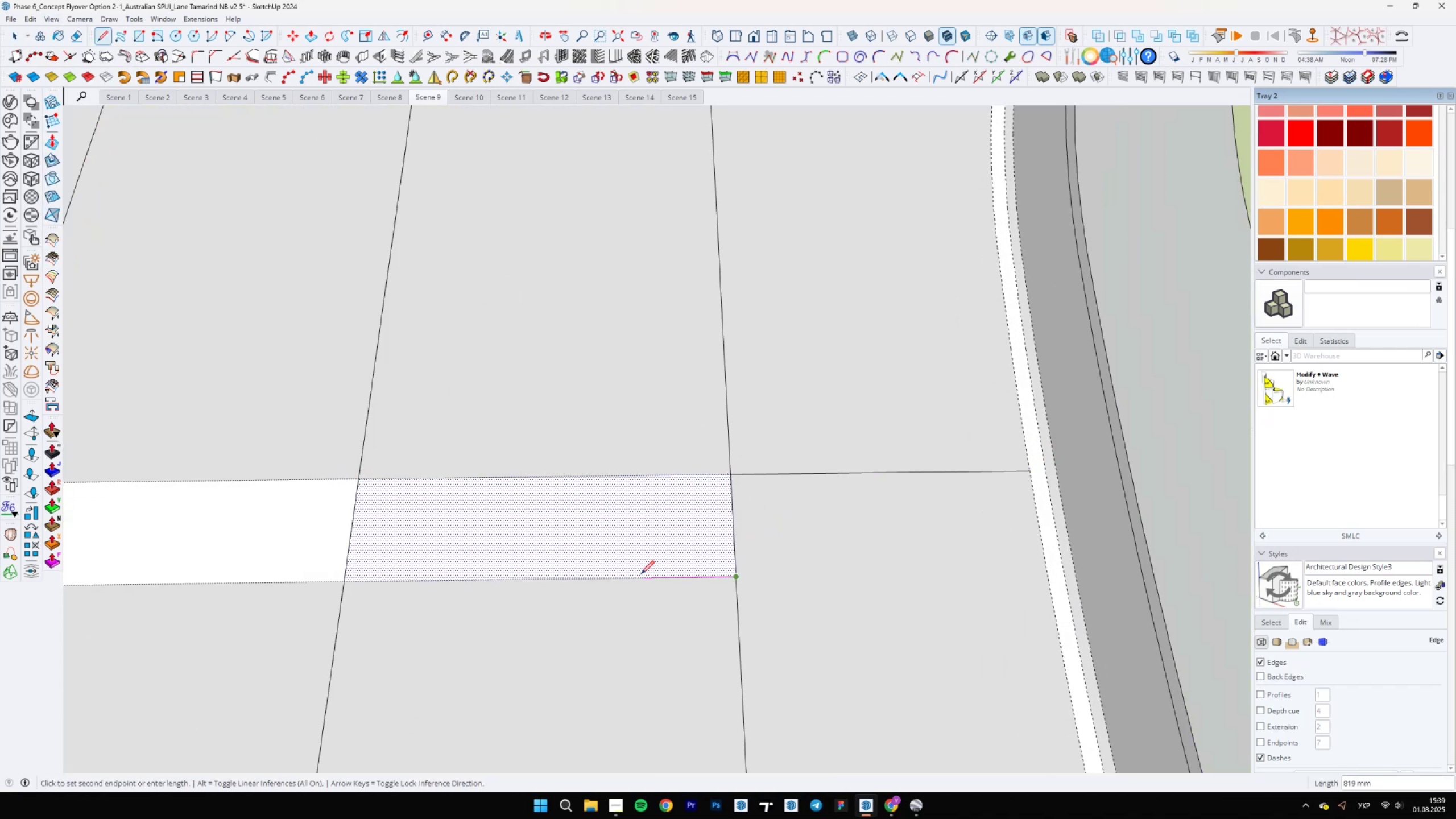 
hold_key(key=ShiftLeft, duration=1.27)
 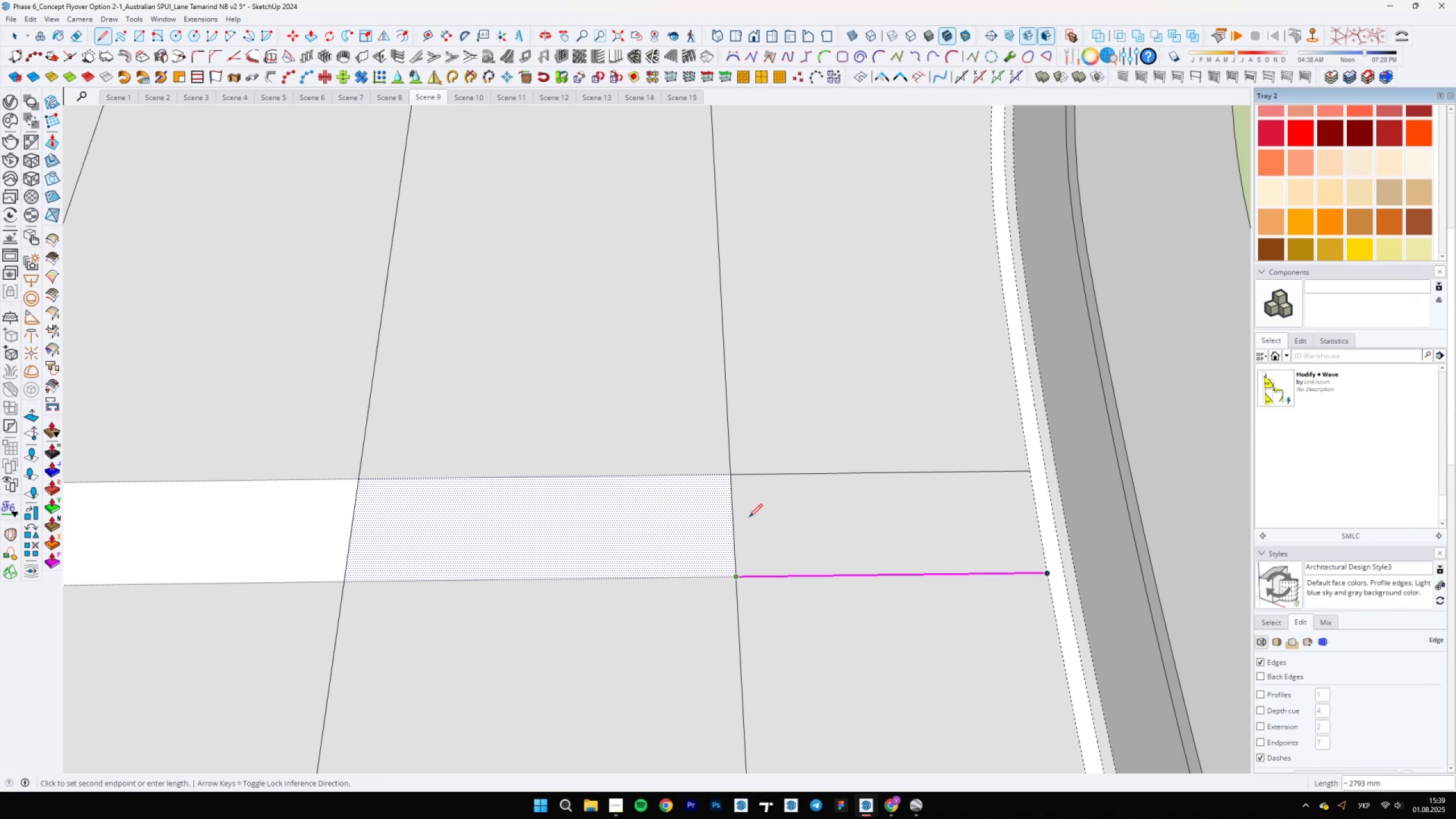 
key(Space)
 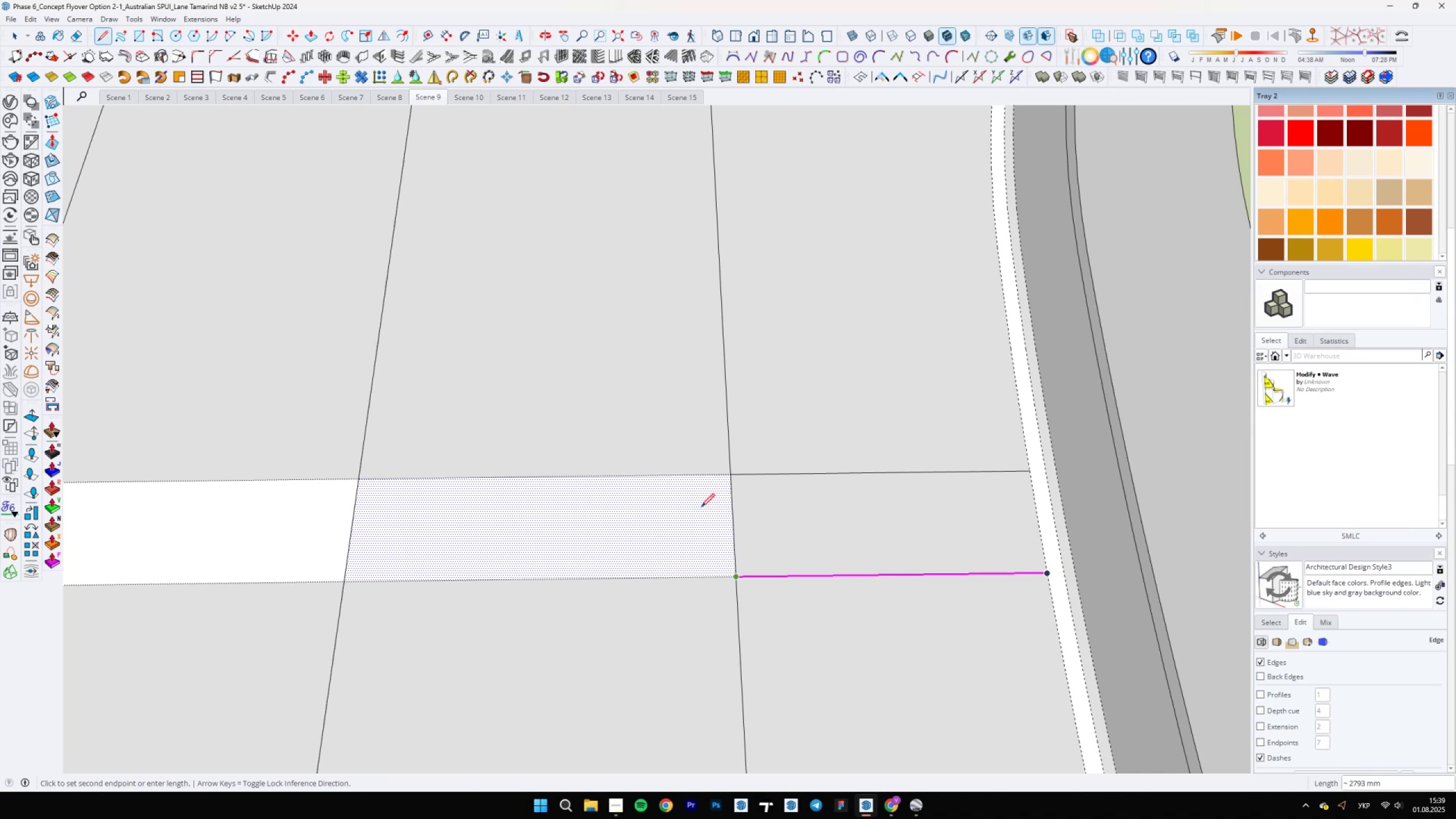 
scroll: coordinate [736, 510], scroll_direction: down, amount: 6.0
 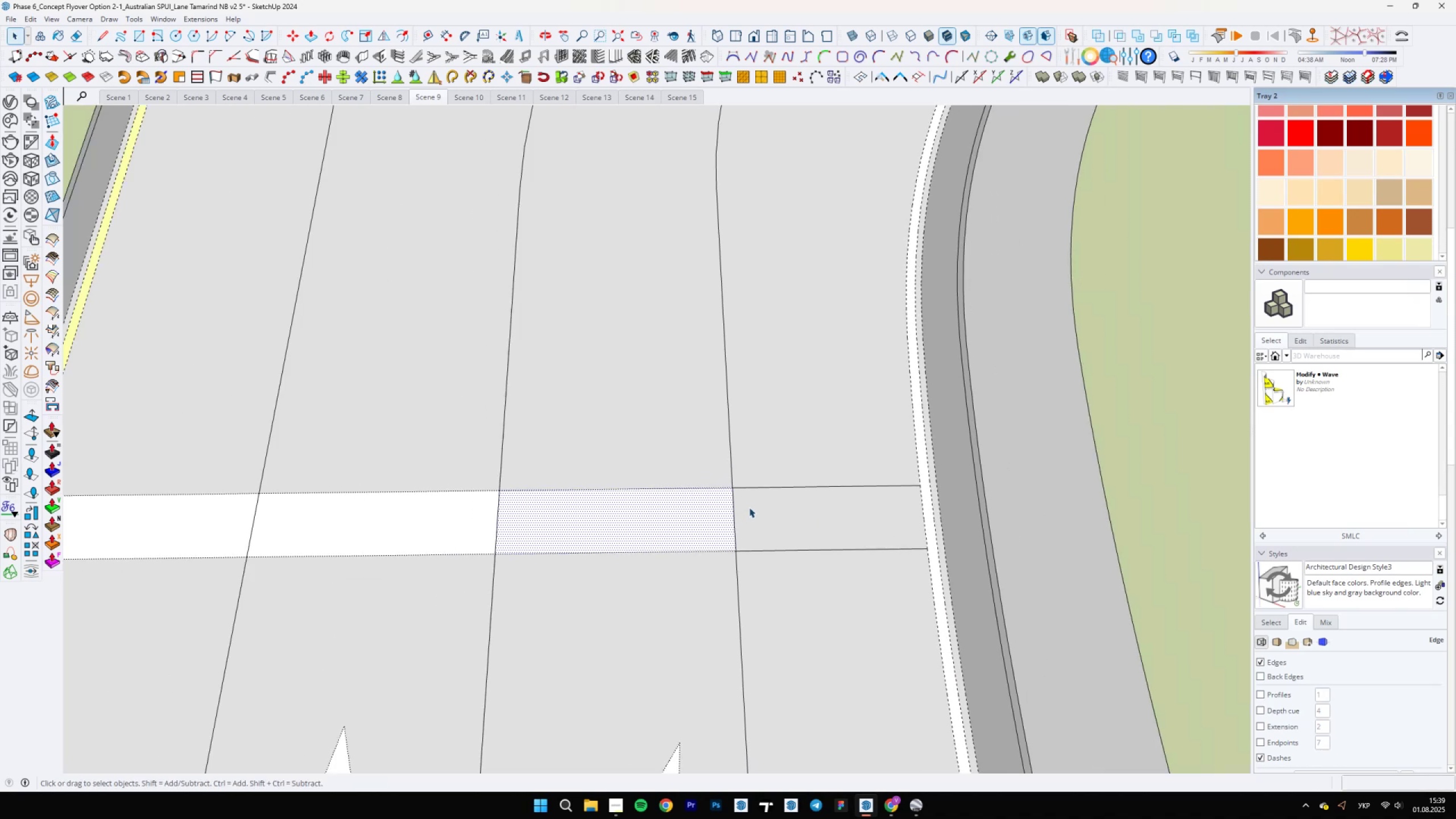 
left_click([708, 508])
 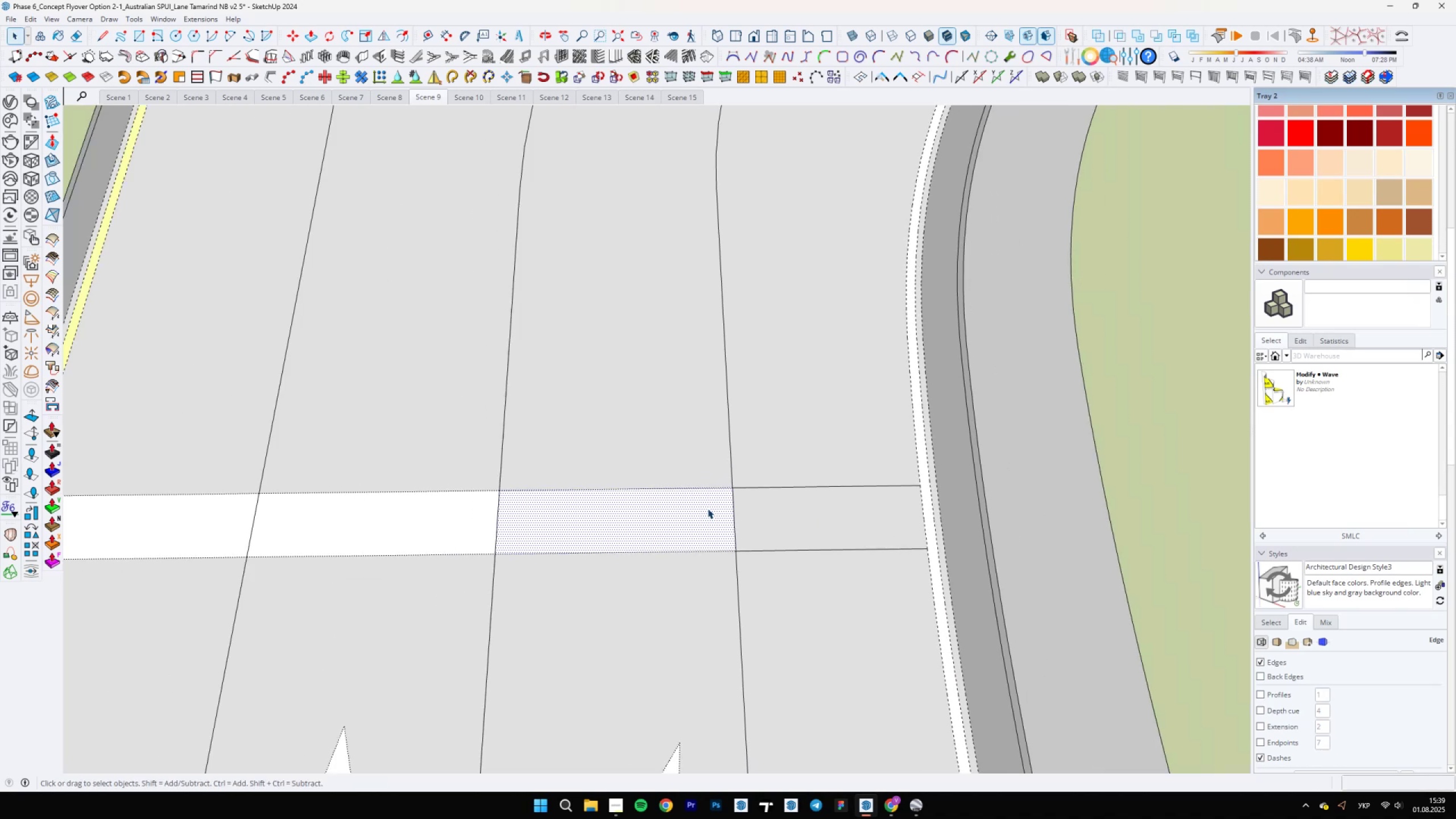 
key(B)
 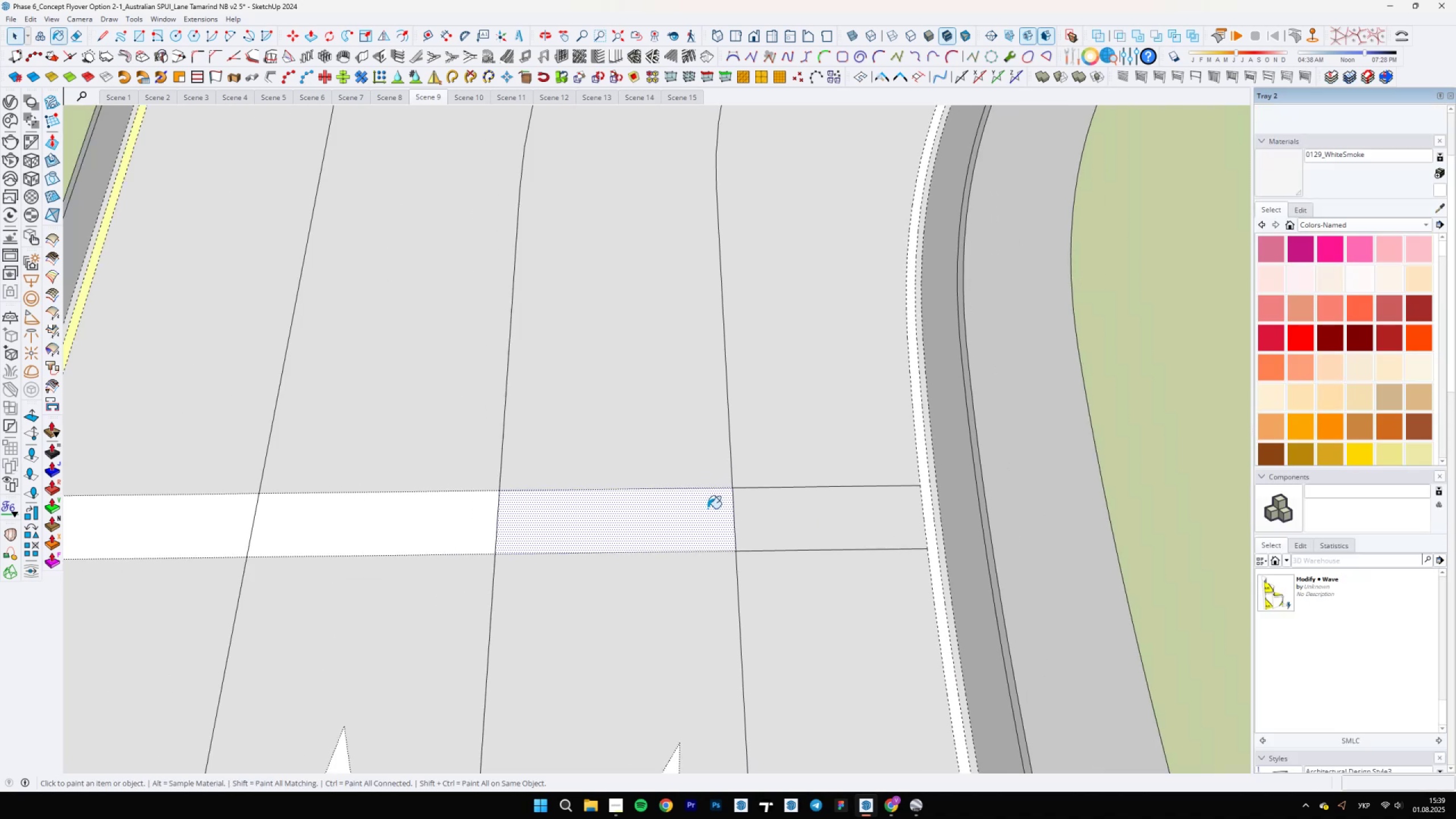 
key(Alt+AltLeft)
 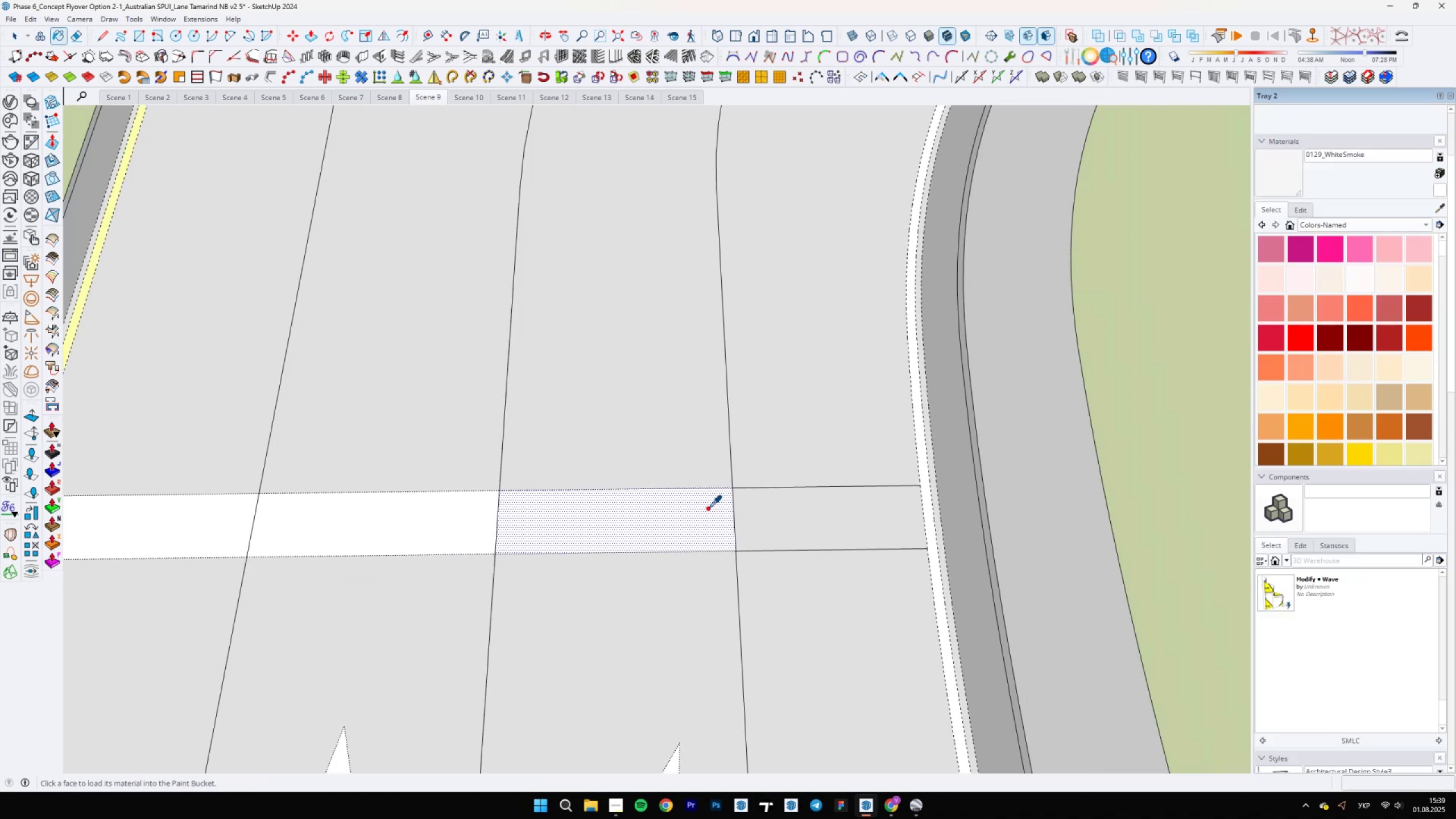 
left_click([708, 508])
 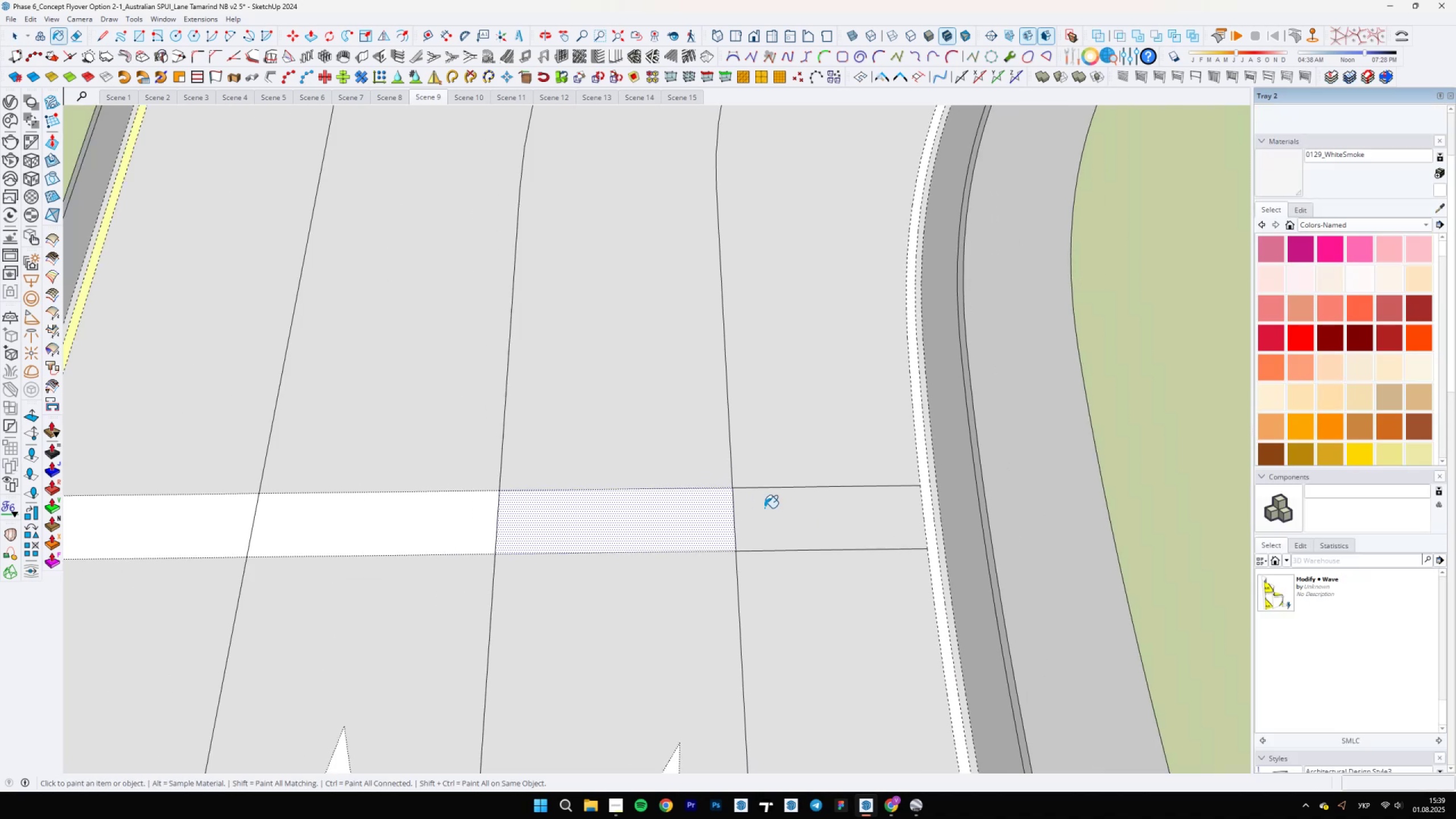 
double_click([774, 510])
 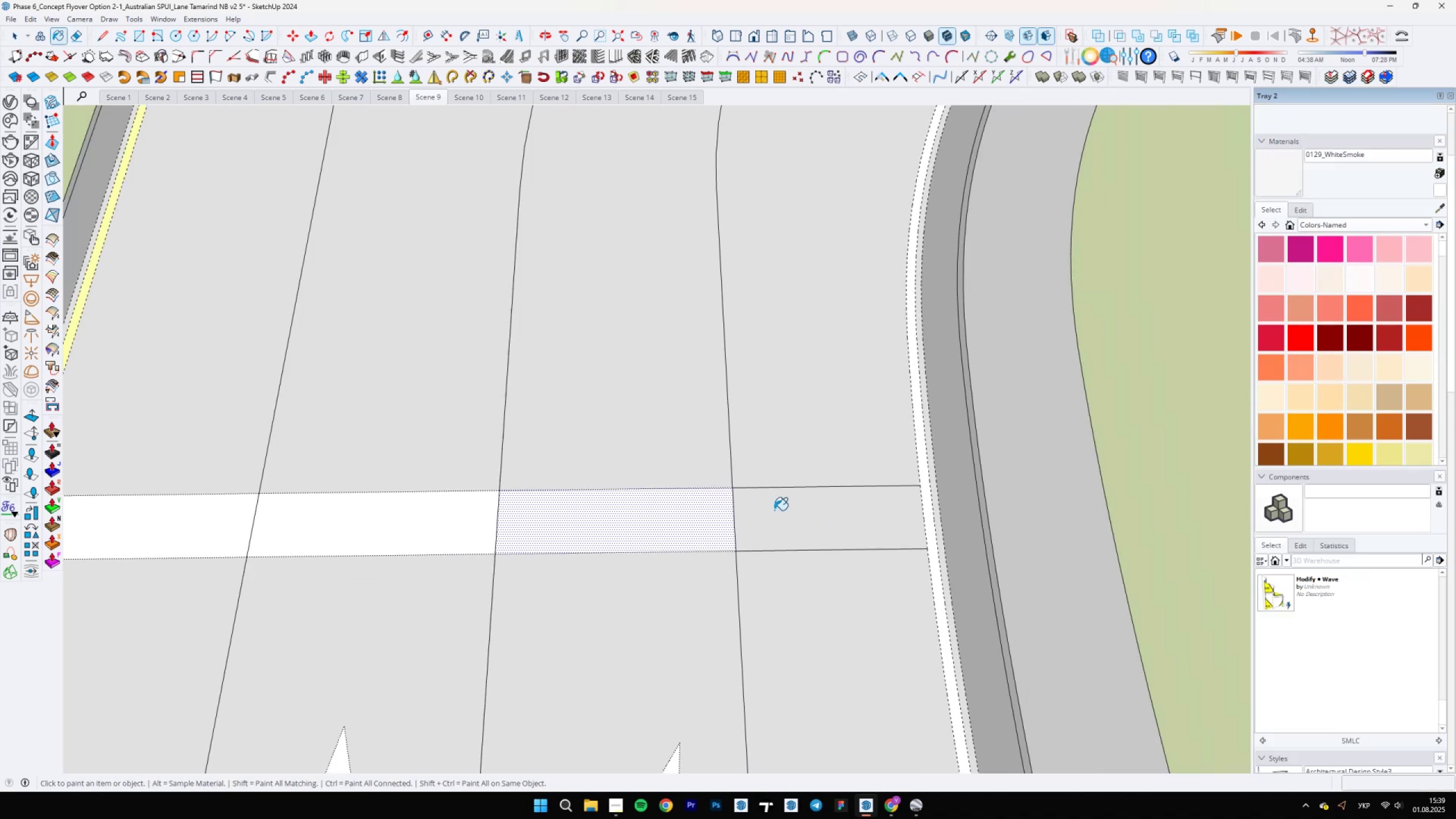 
scroll: coordinate [717, 454], scroll_direction: down, amount: 5.0
 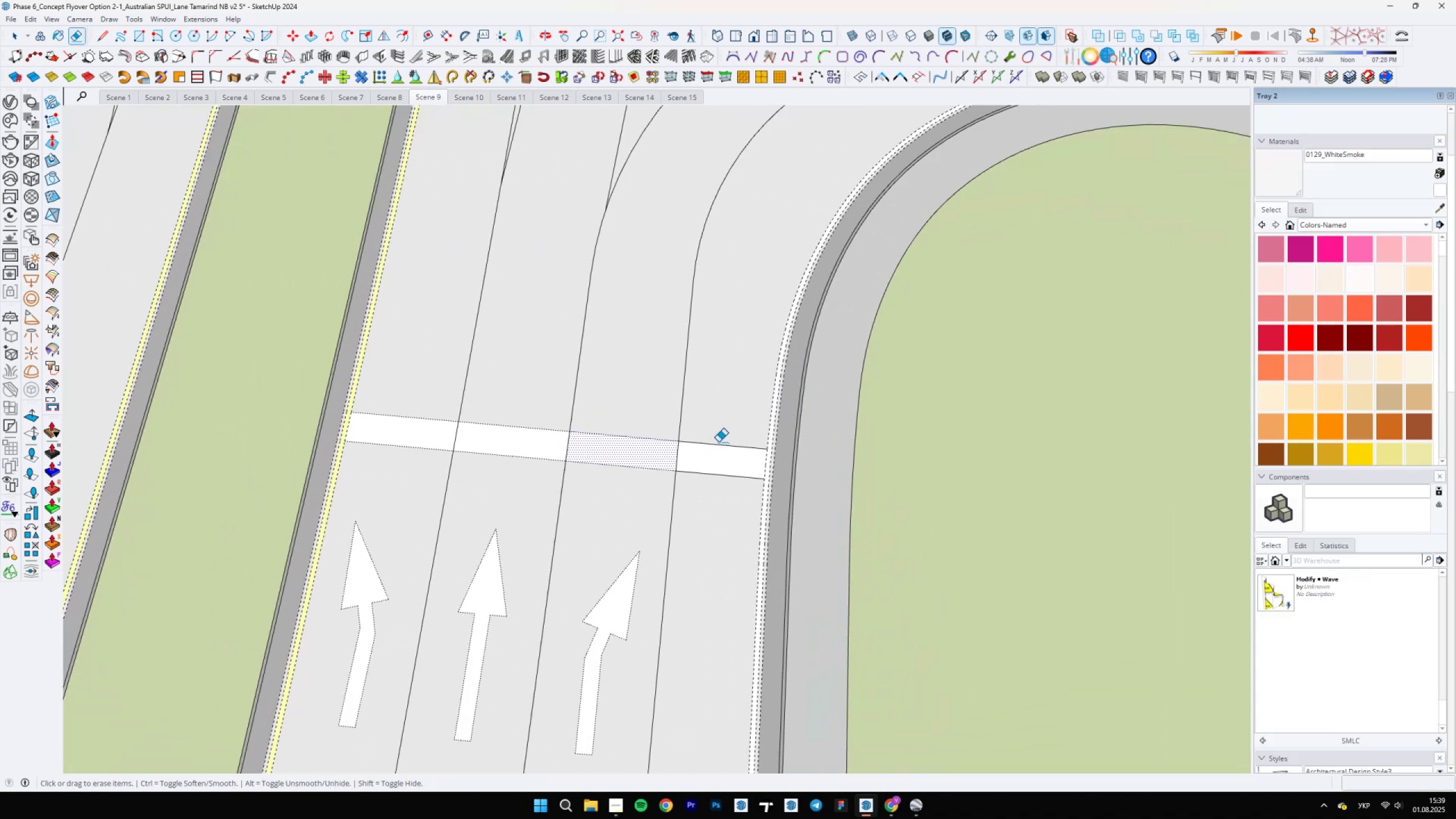 
key(E)
 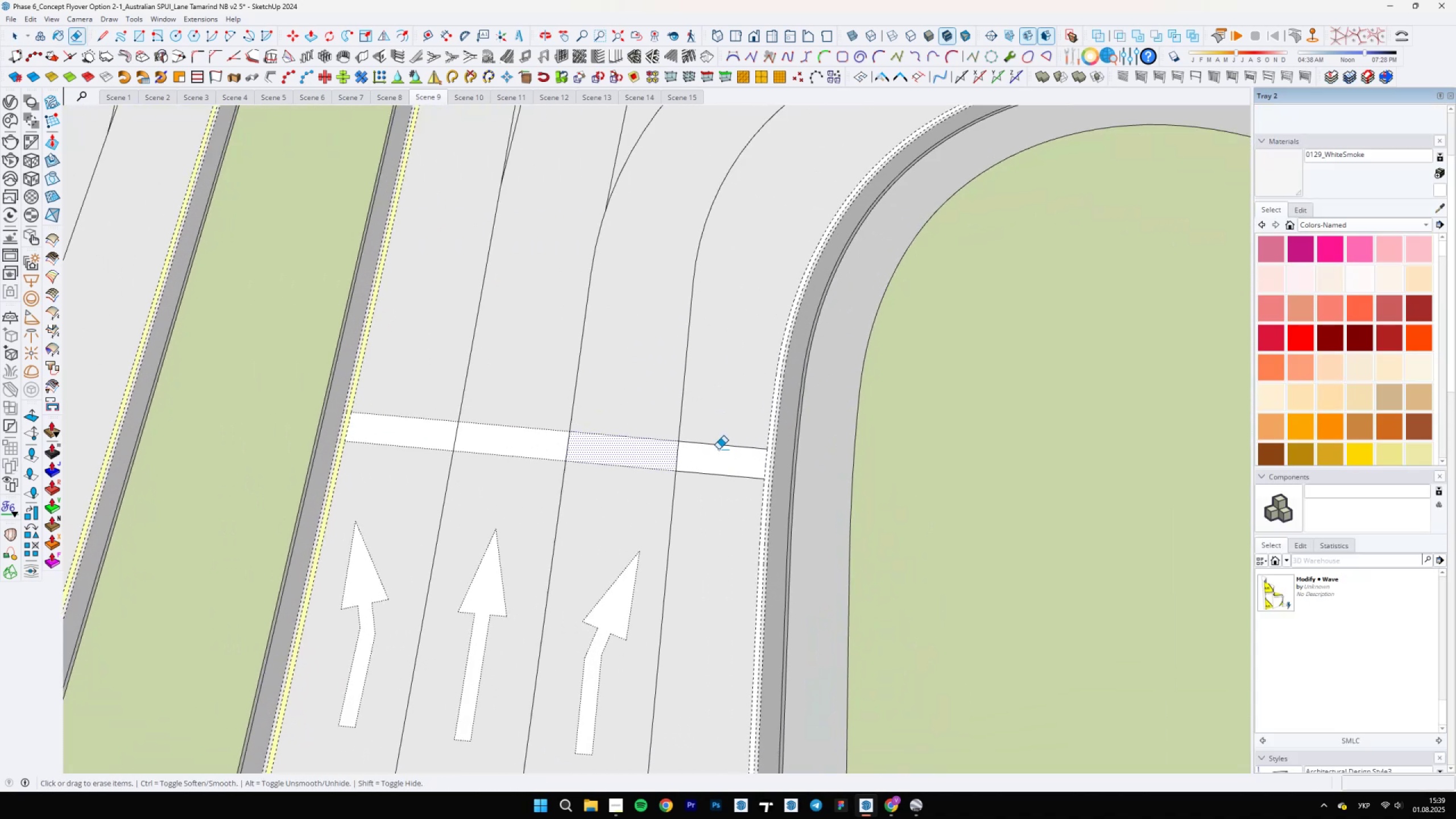 
key(Control+ControlLeft)
 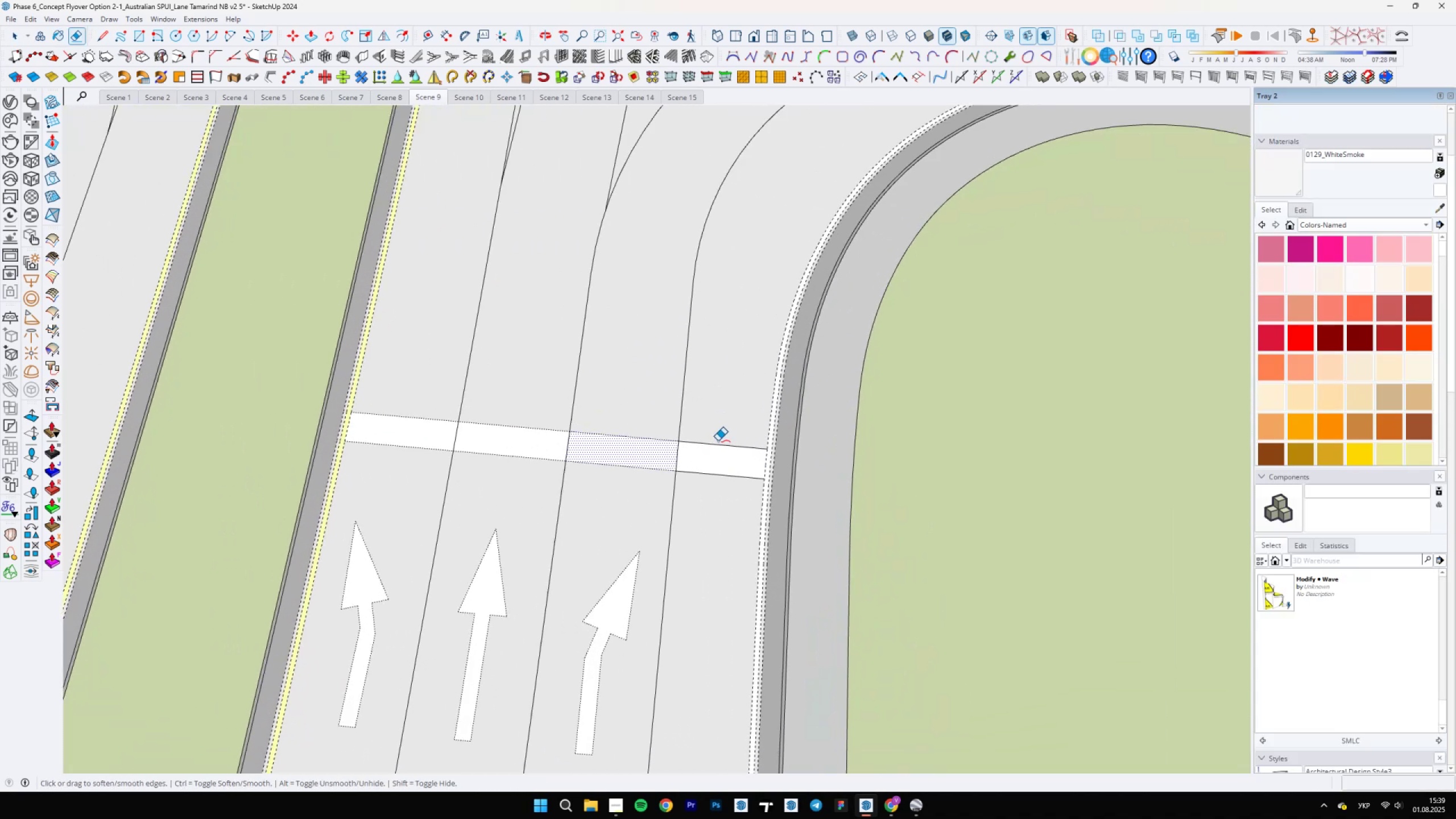 
key(Shift+ShiftLeft)
 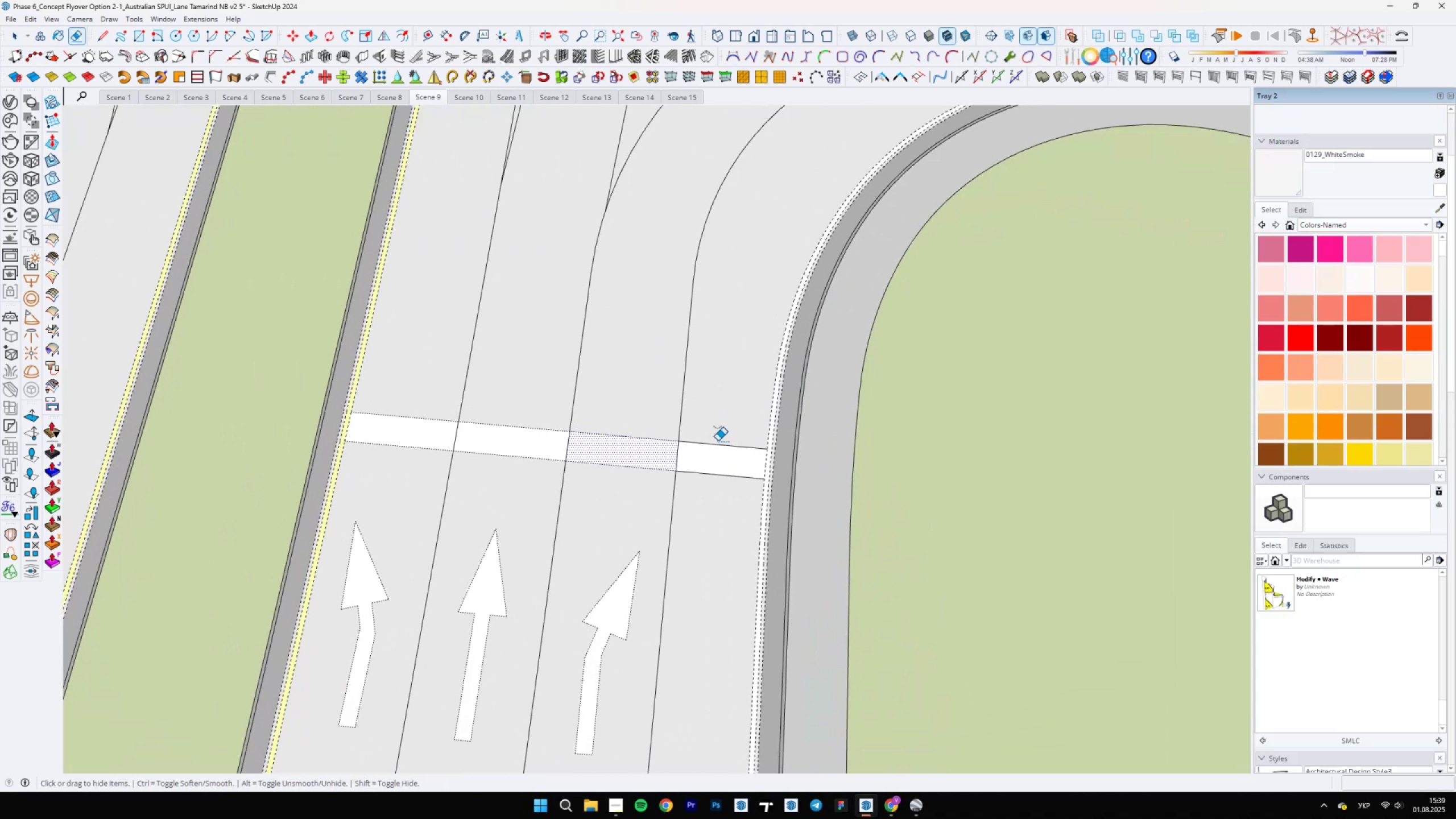 
left_click_drag(start_coordinate=[718, 441], to_coordinate=[711, 478])
 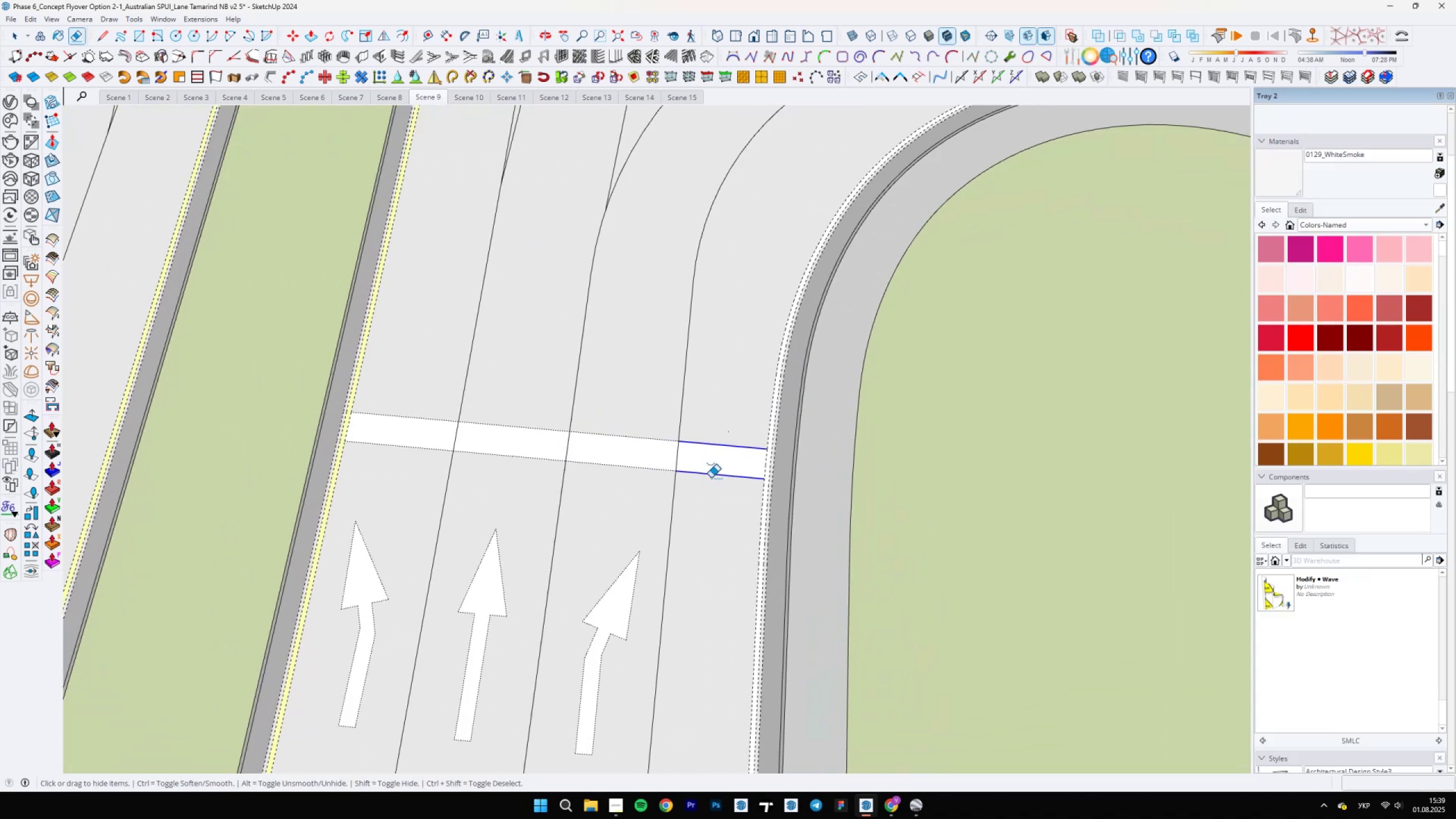 
key(Space)
 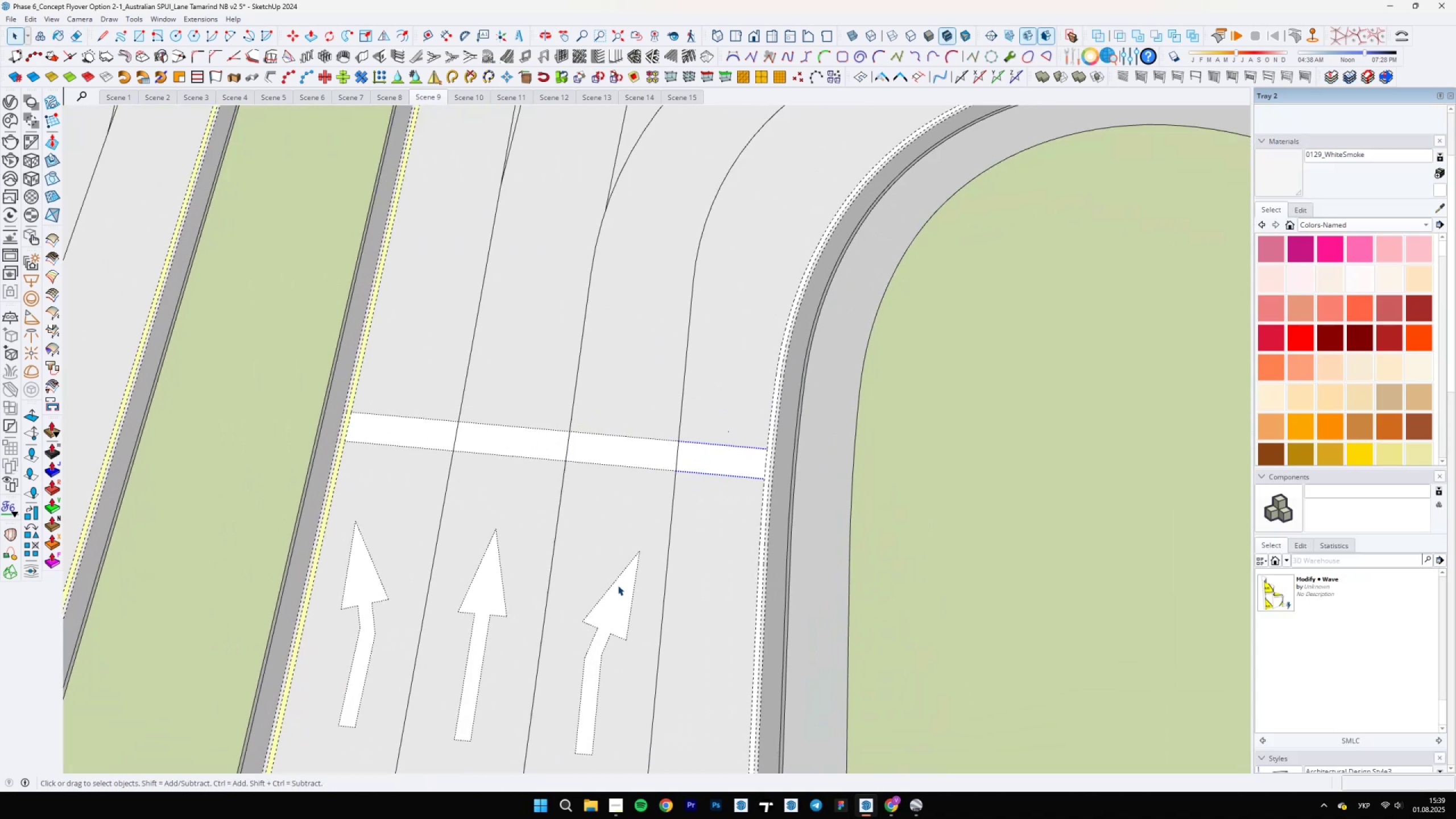 
double_click([618, 585])
 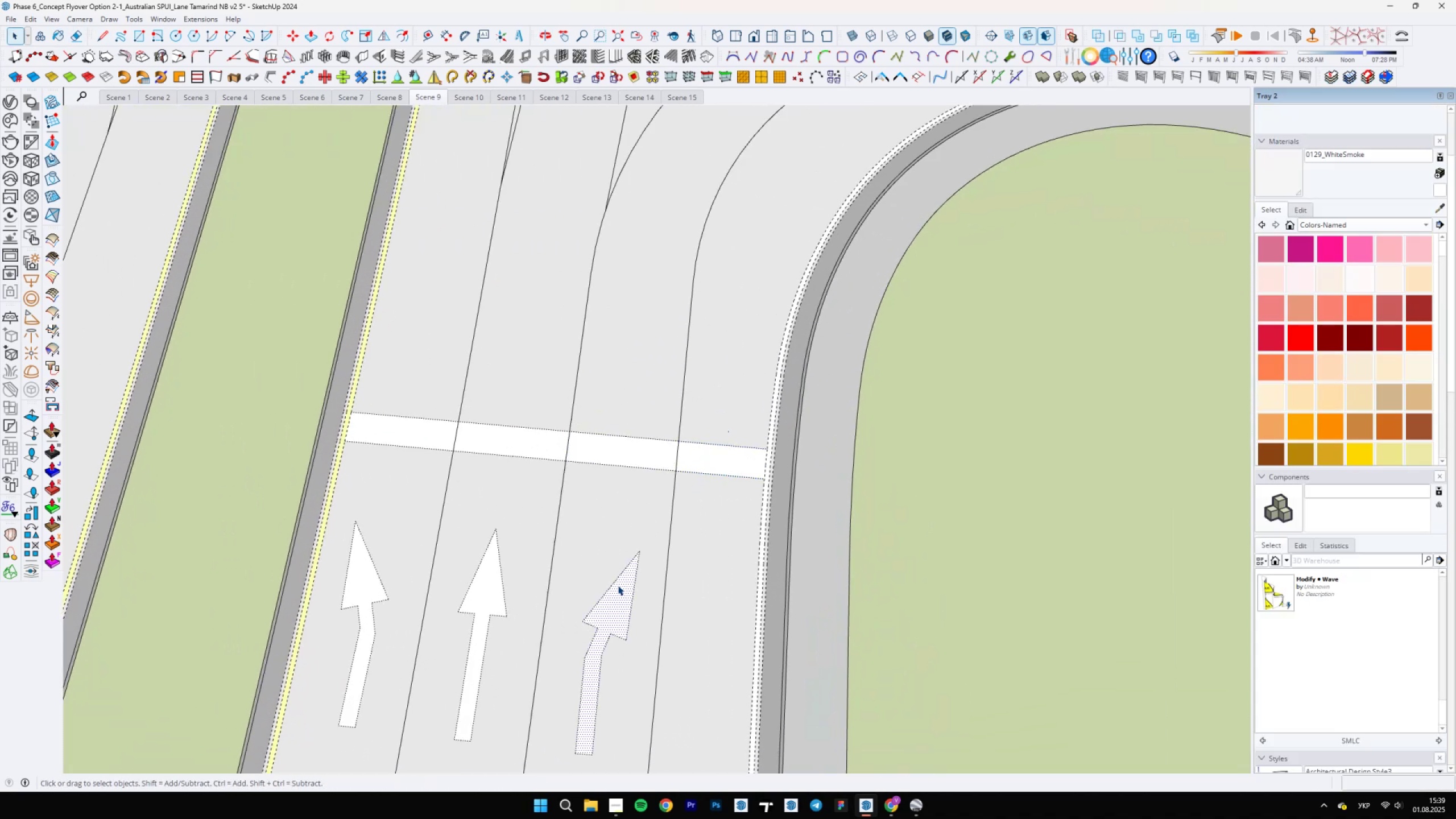 
scroll: coordinate [614, 578], scroll_direction: down, amount: 1.0
 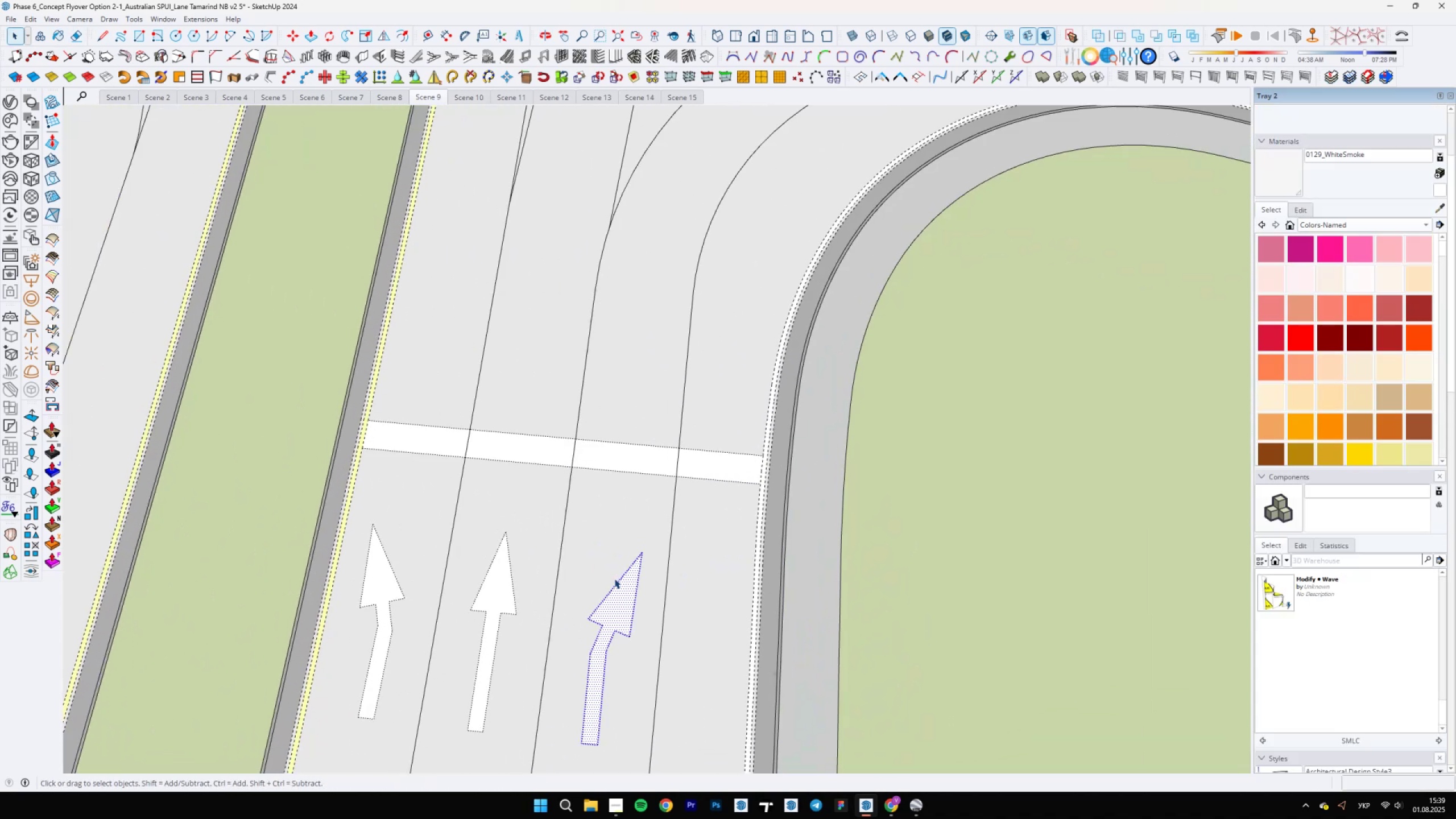 
key(M)
 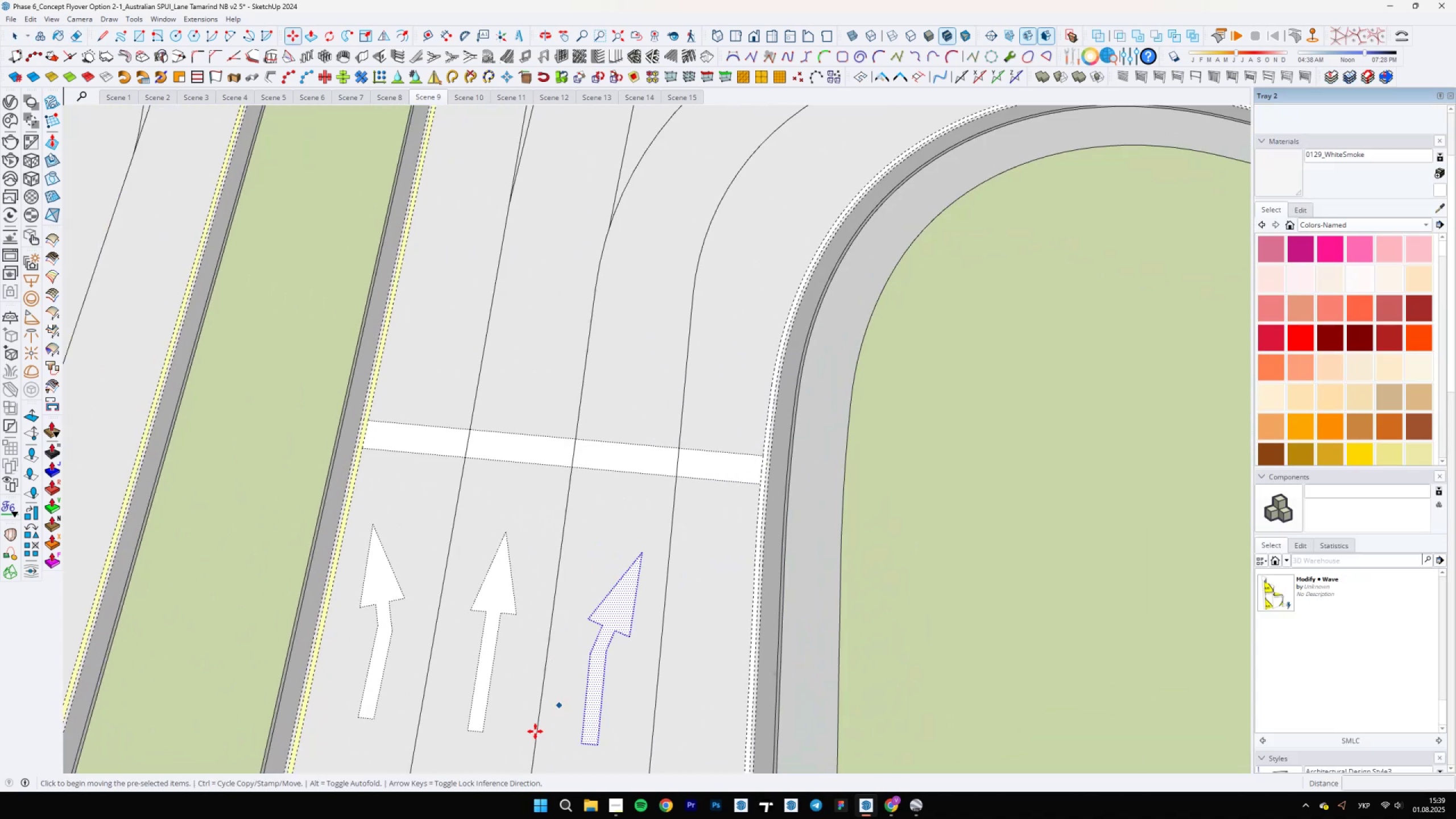 
key(Control+ControlLeft)
 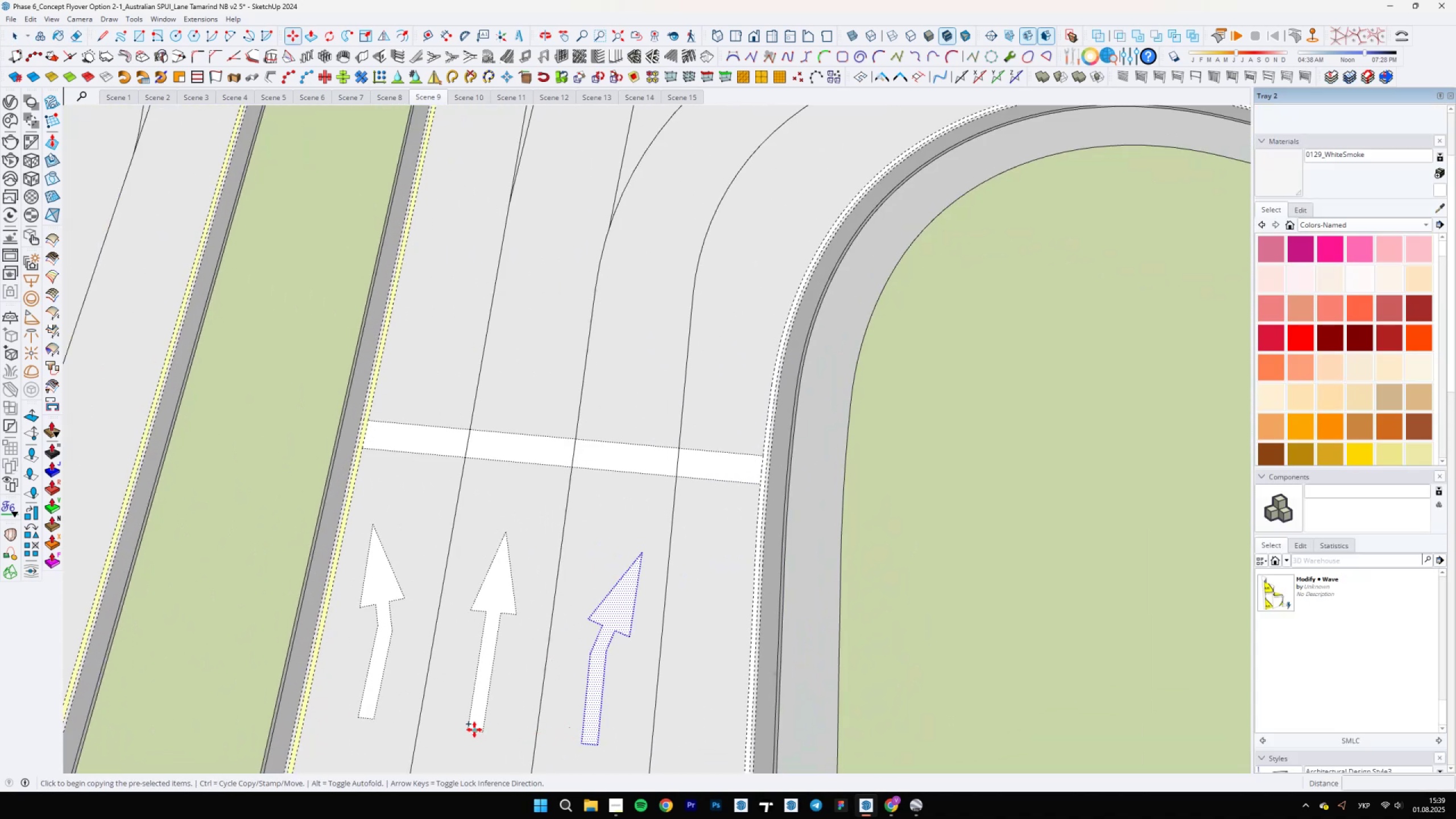 
left_click([466, 729])
 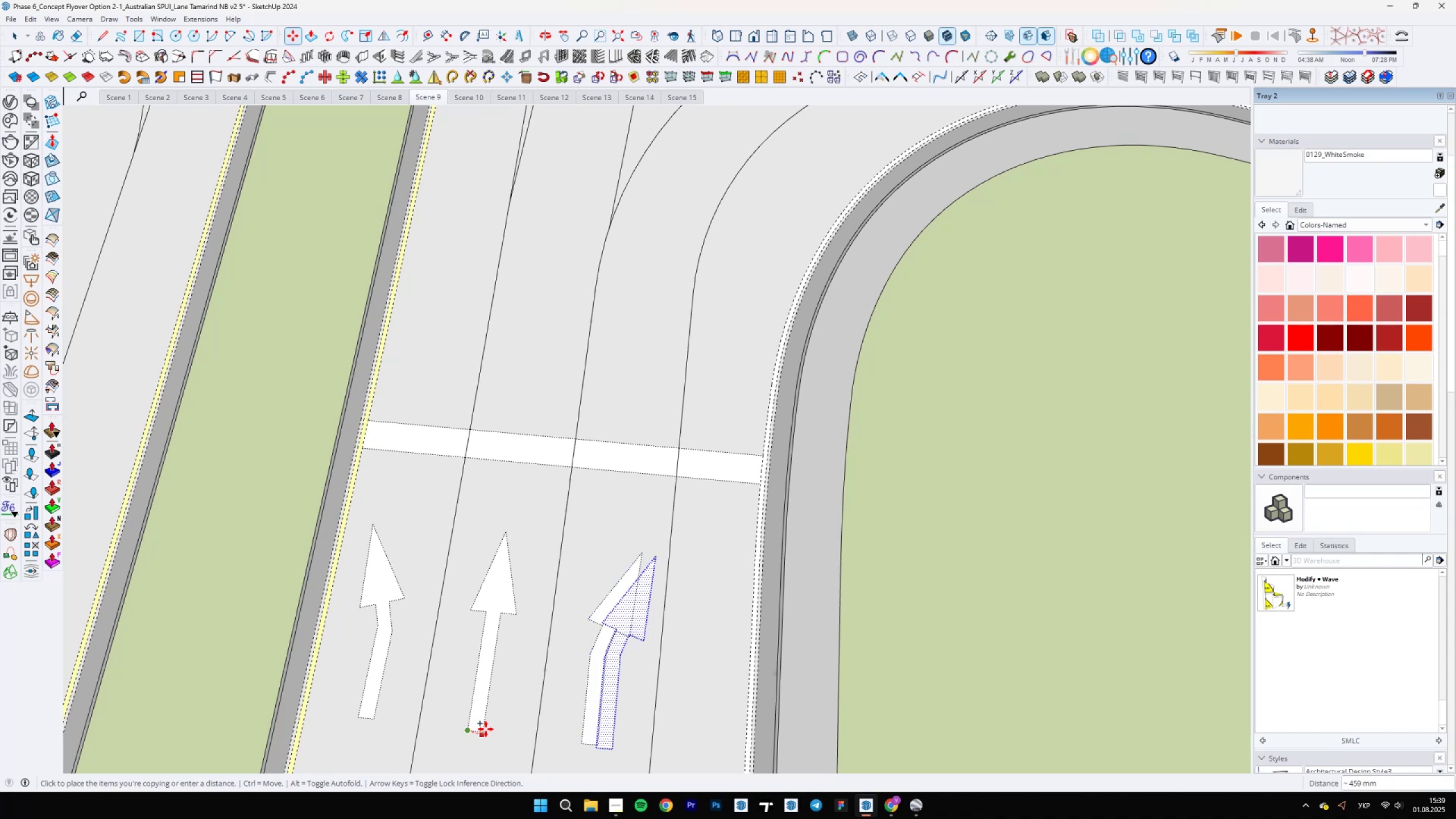 
scroll: coordinate [481, 729], scroll_direction: up, amount: 4.0
 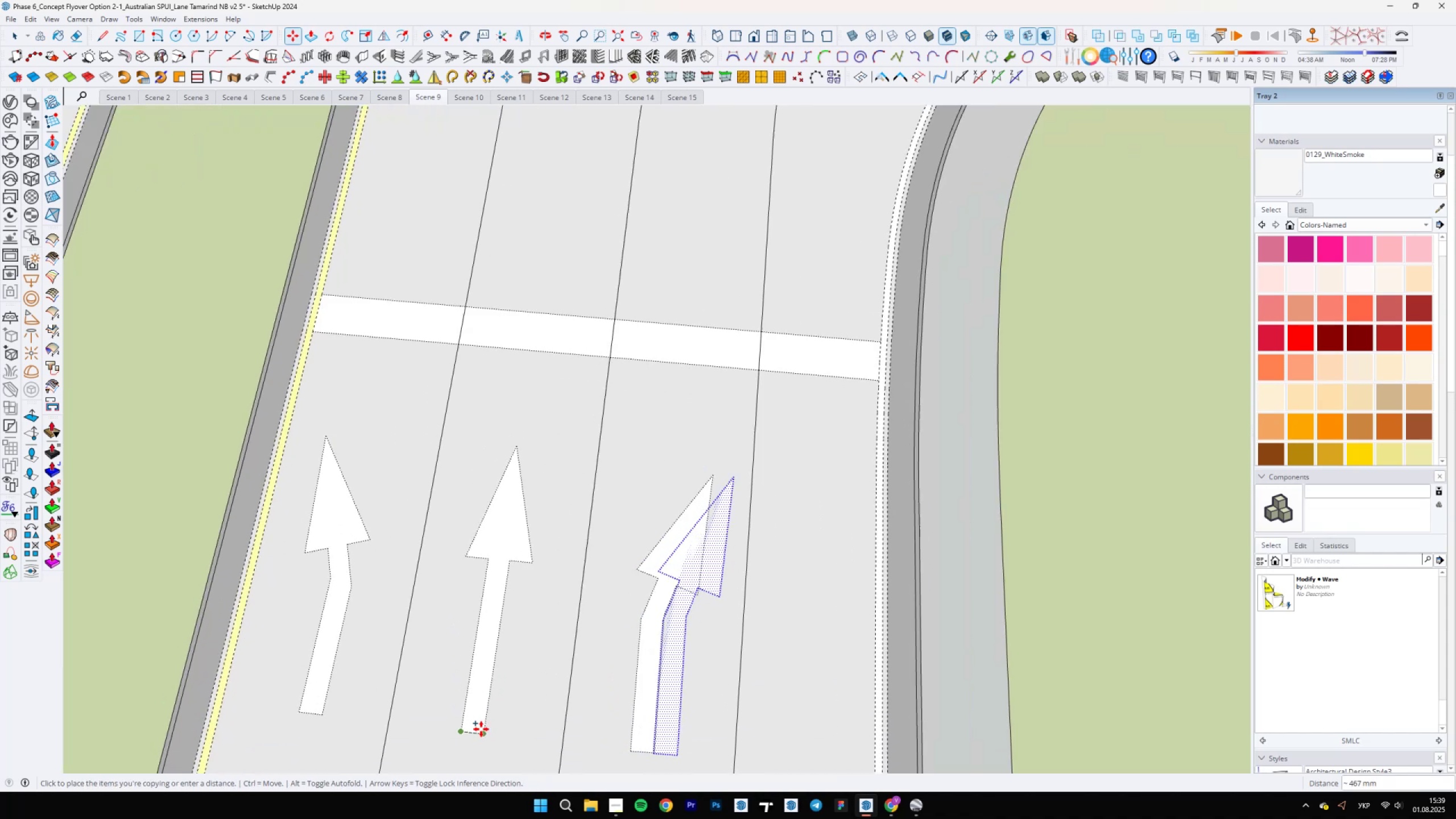 
hold_key(key=ShiftLeft, duration=1.5)
 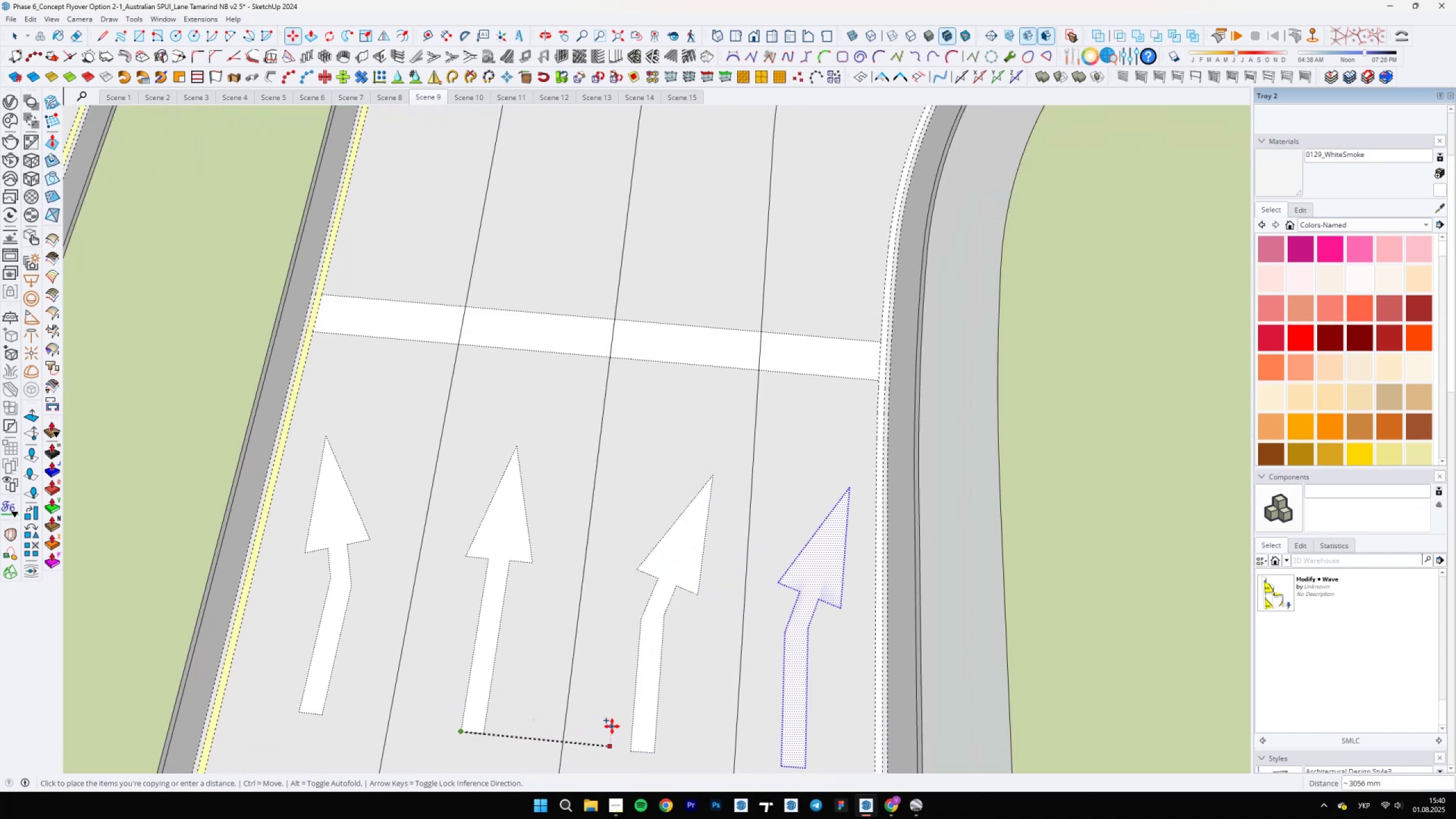 
hold_key(key=ShiftLeft, duration=1.51)
 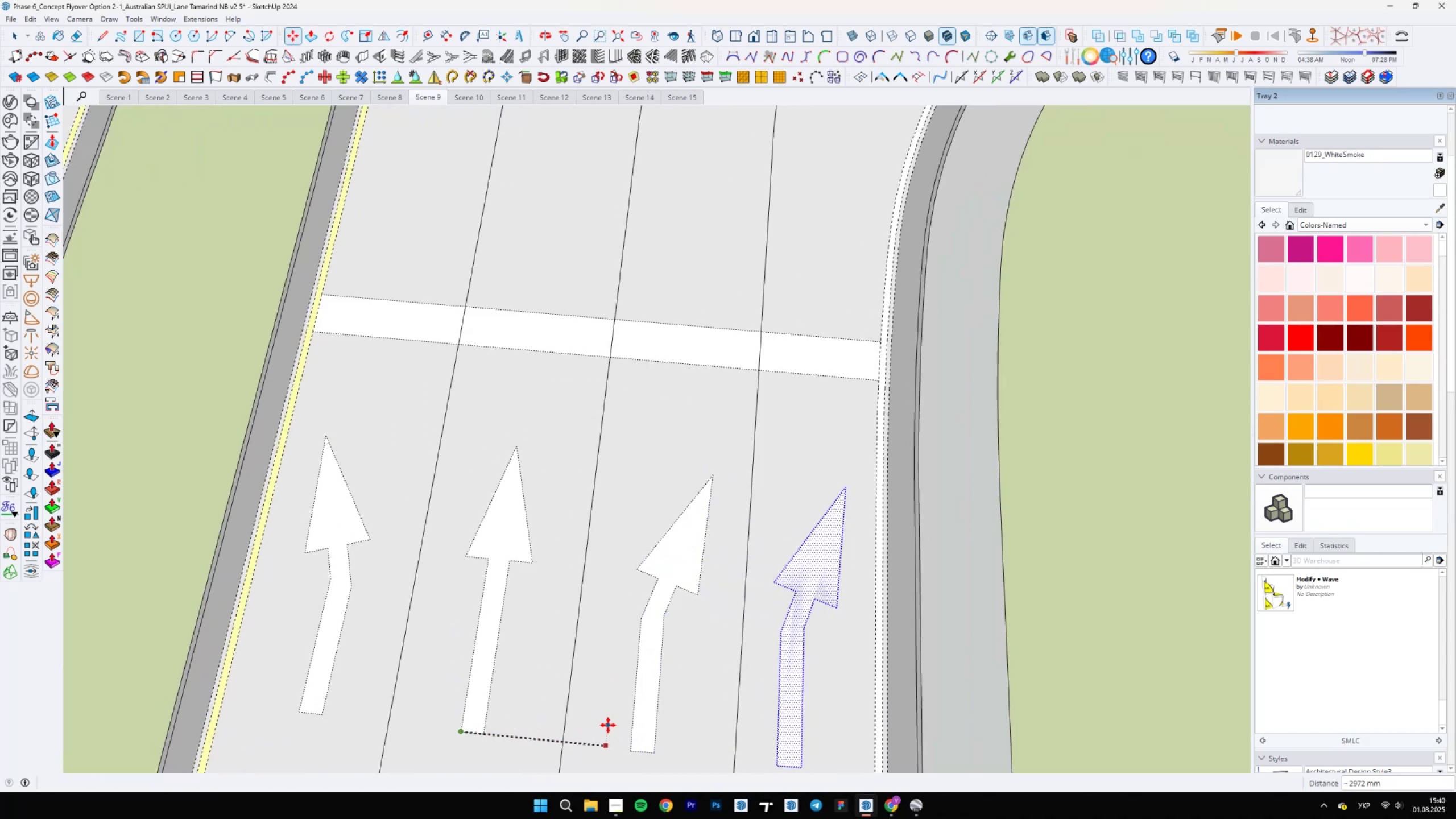 
hold_key(key=ShiftLeft, duration=0.7)
left_click([608, 725])
 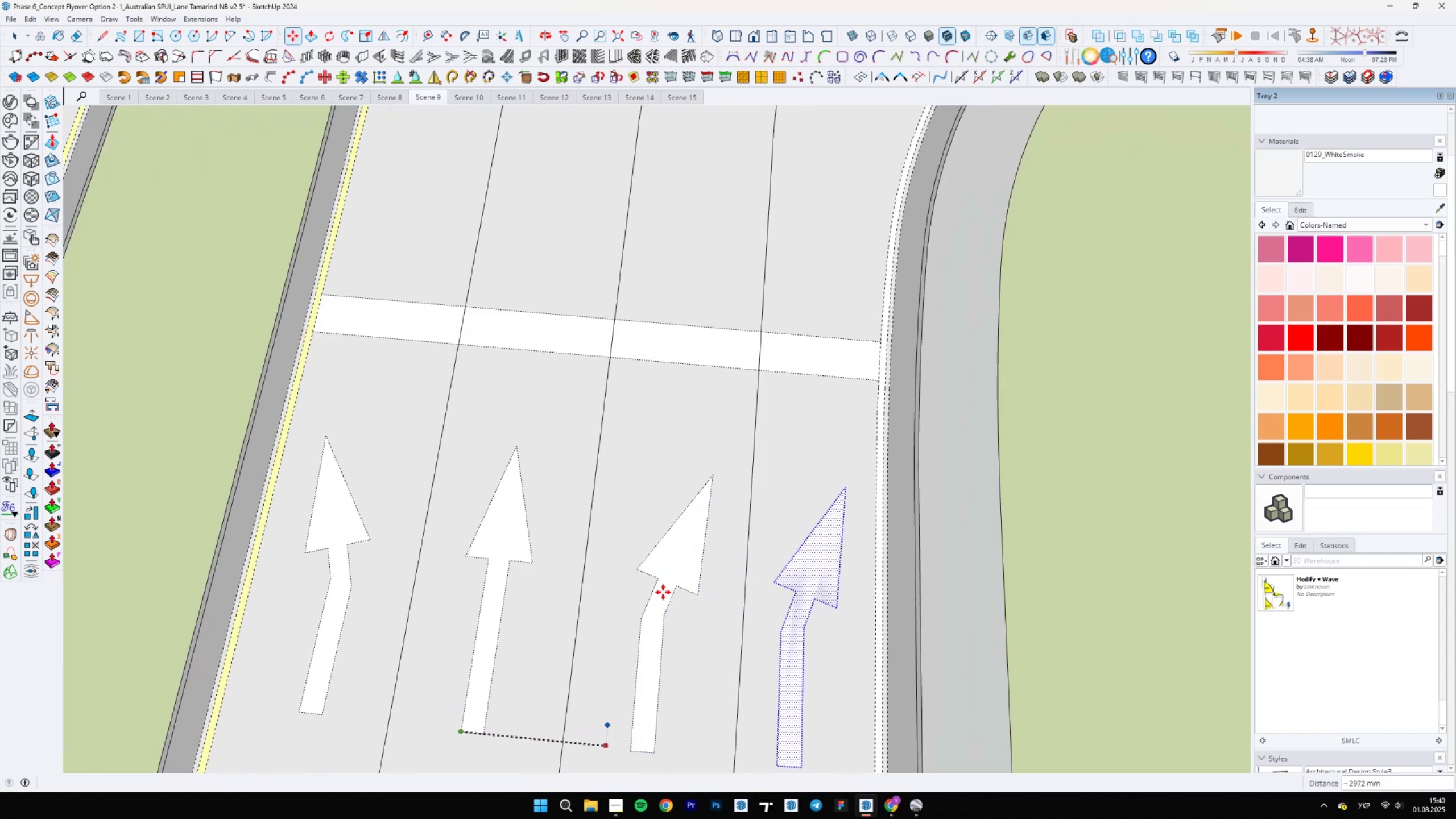 
key(Space)
 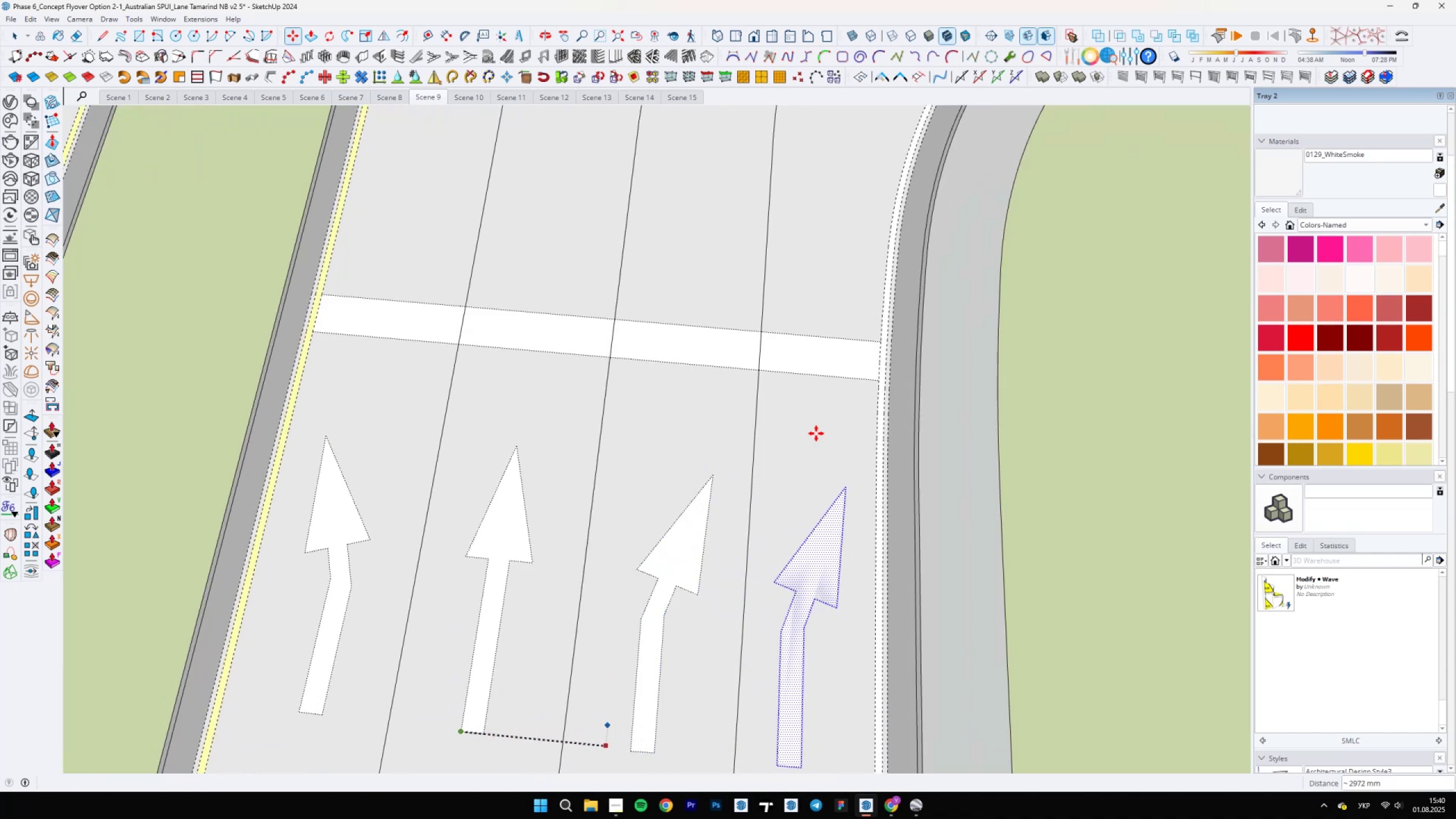 
scroll: coordinate [695, 357], scroll_direction: down, amount: 16.0
 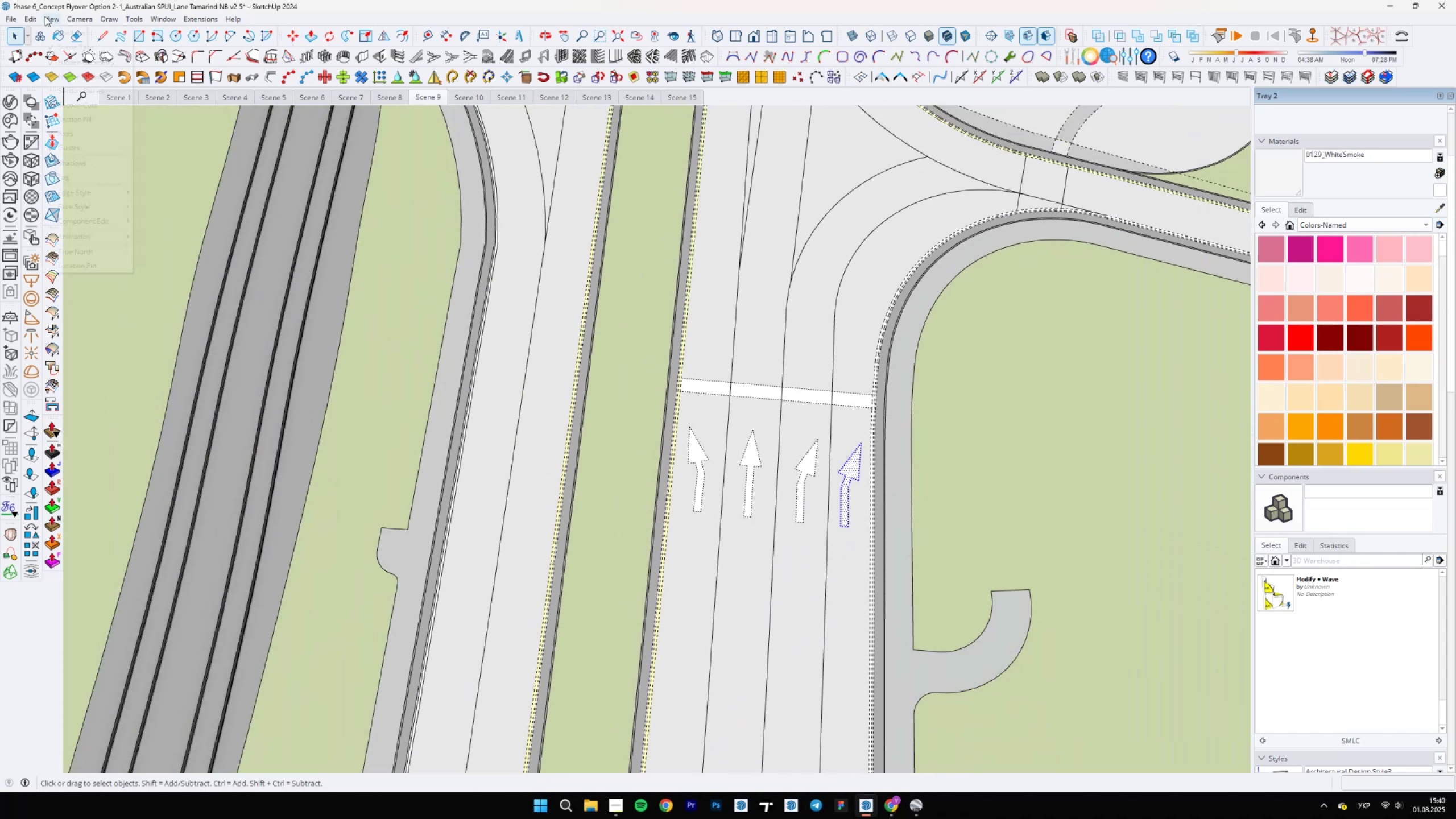 
double_click([78, 61])
 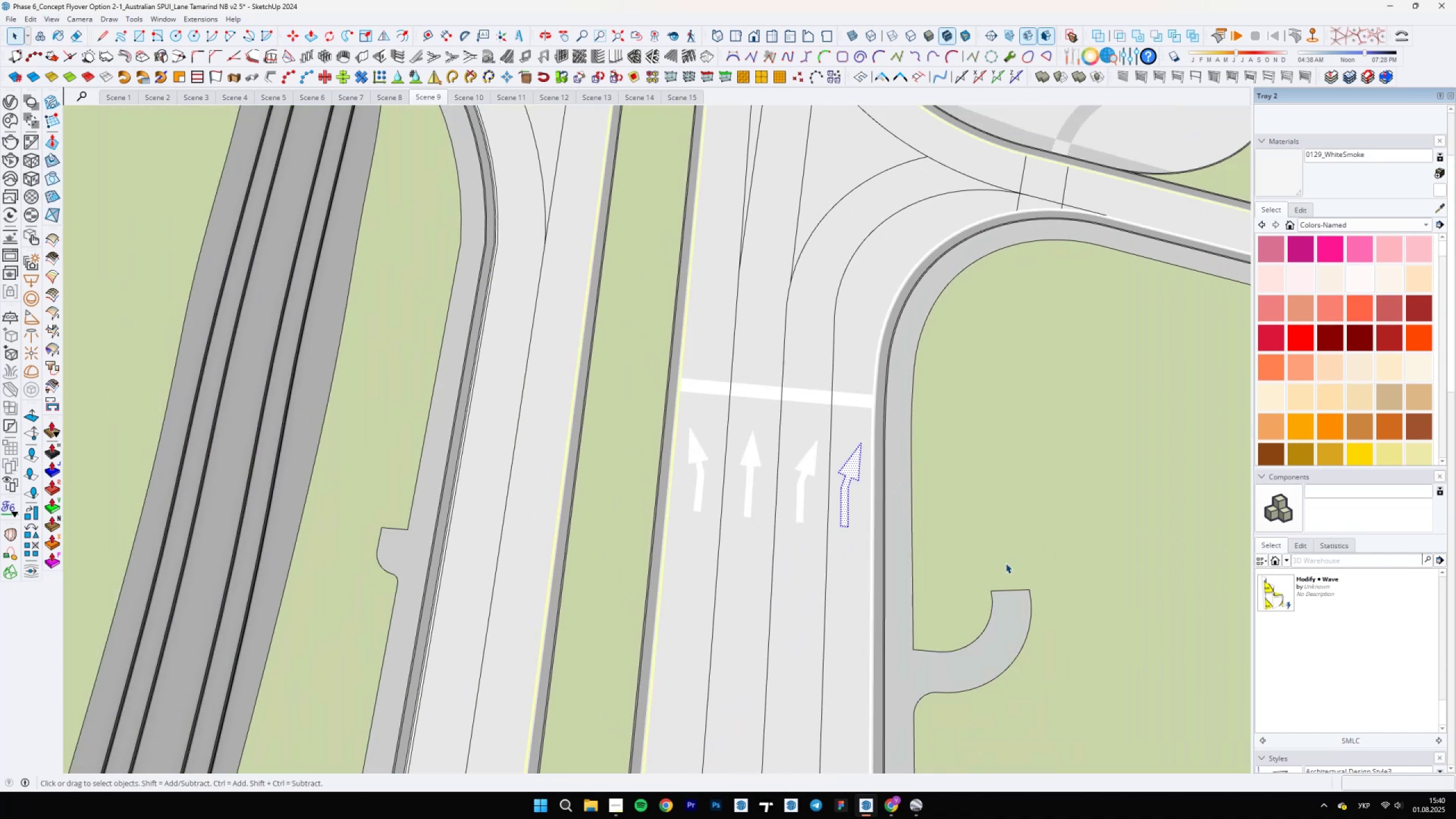 
left_click([812, 496])
 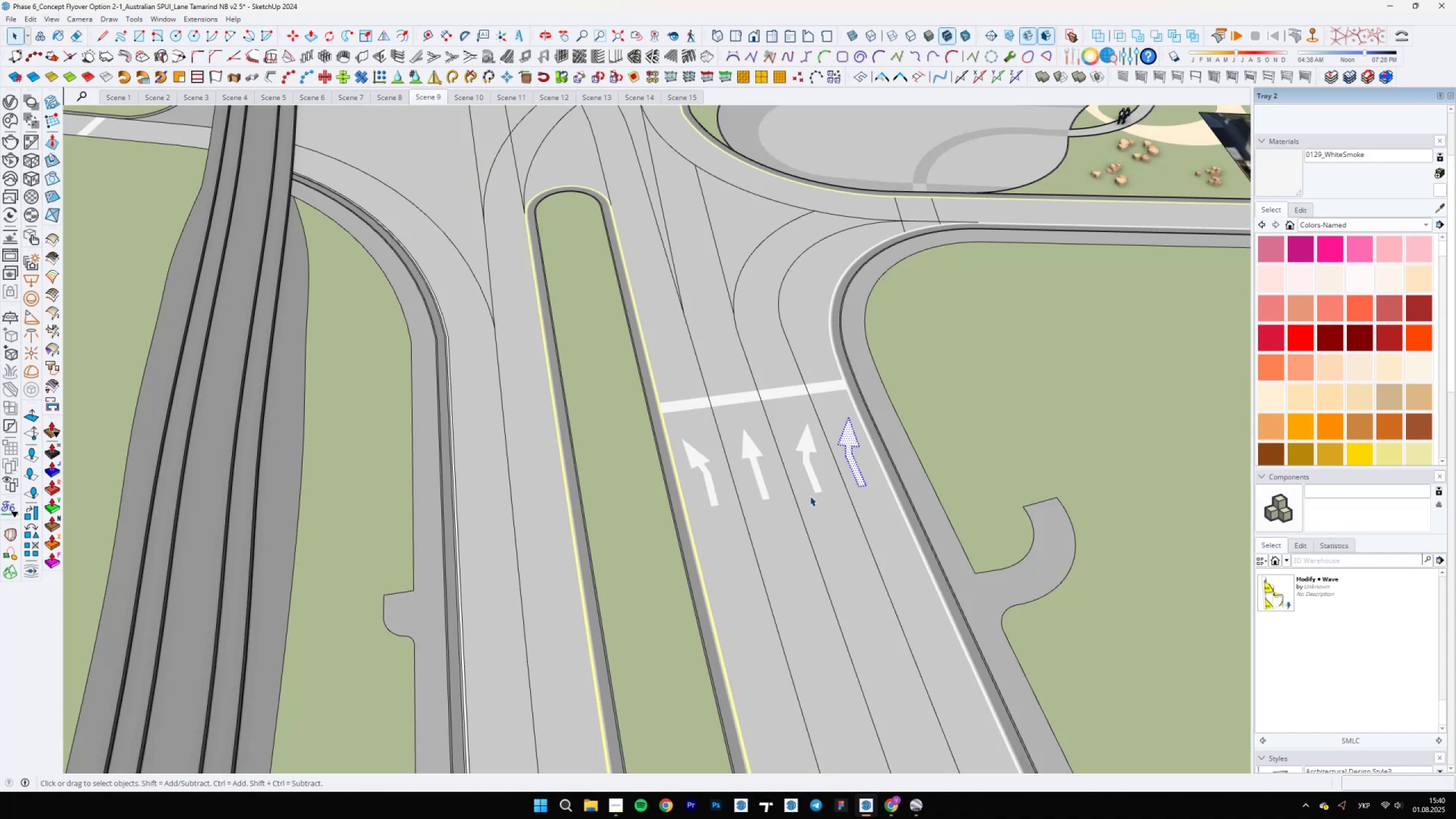 
scroll: coordinate [650, 487], scroll_direction: down, amount: 15.0
 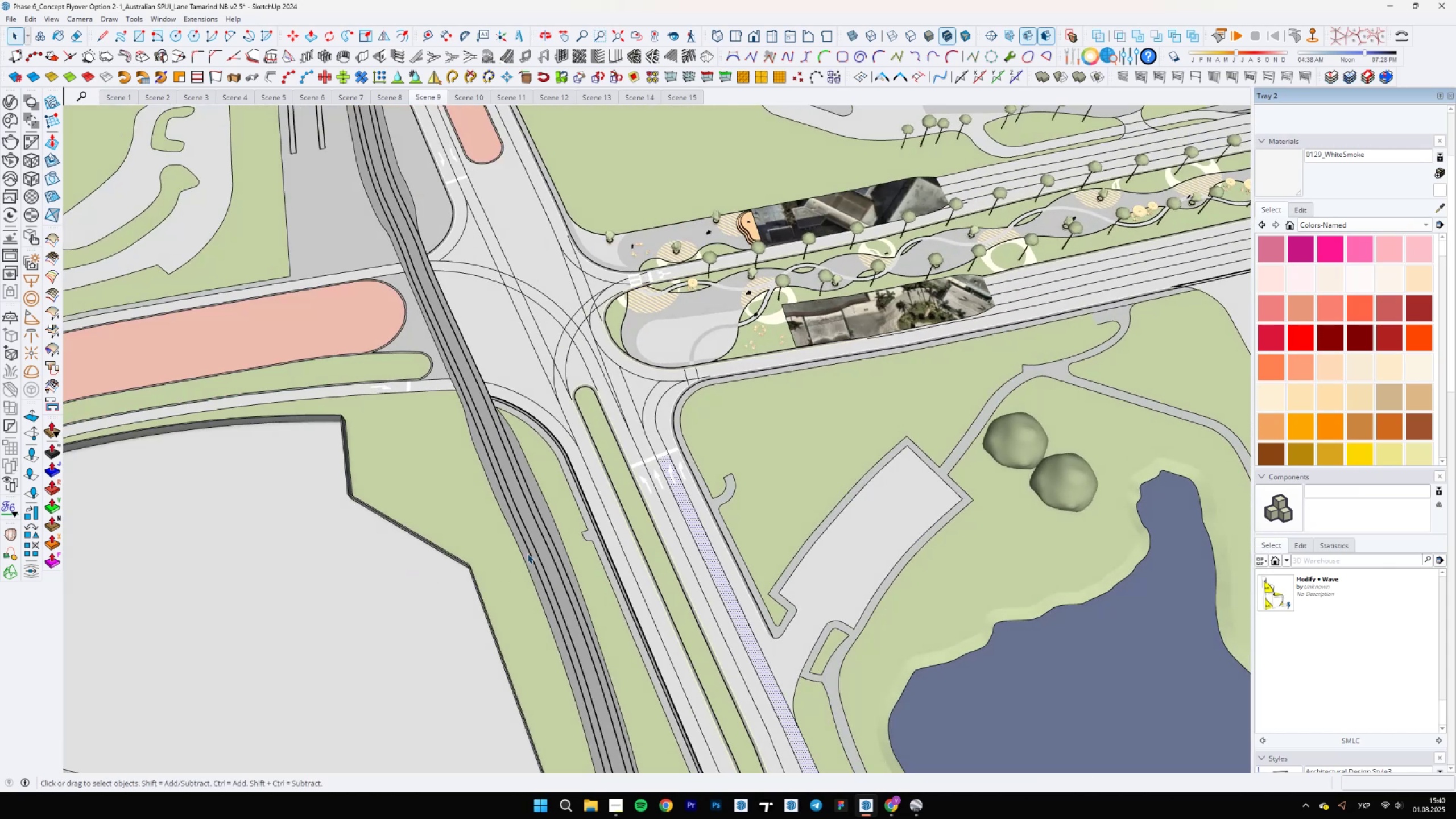 
scroll: coordinate [670, 555], scroll_direction: up, amount: 1.0
 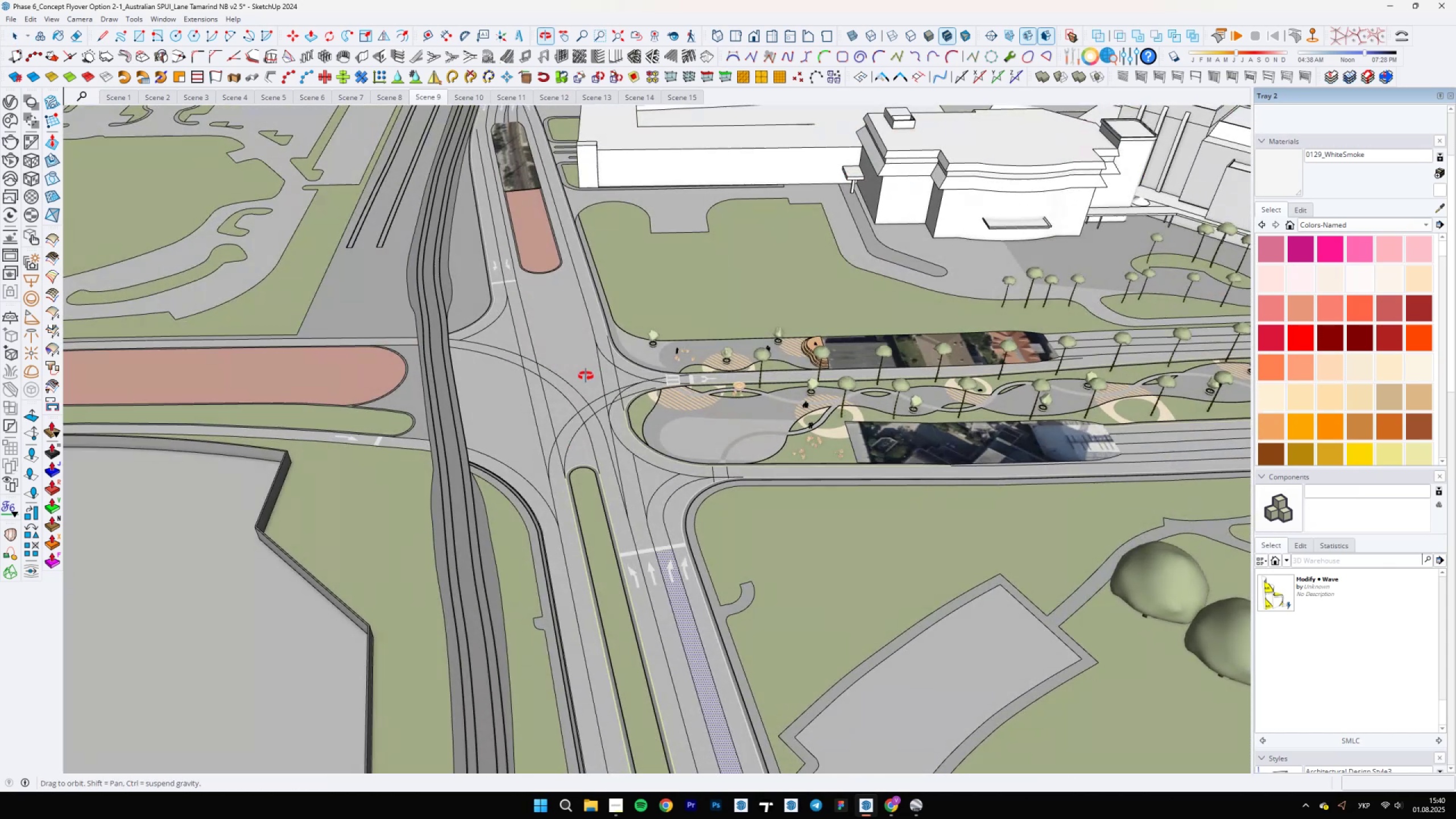 
scroll: coordinate [540, 421], scroll_direction: down, amount: 9.0
 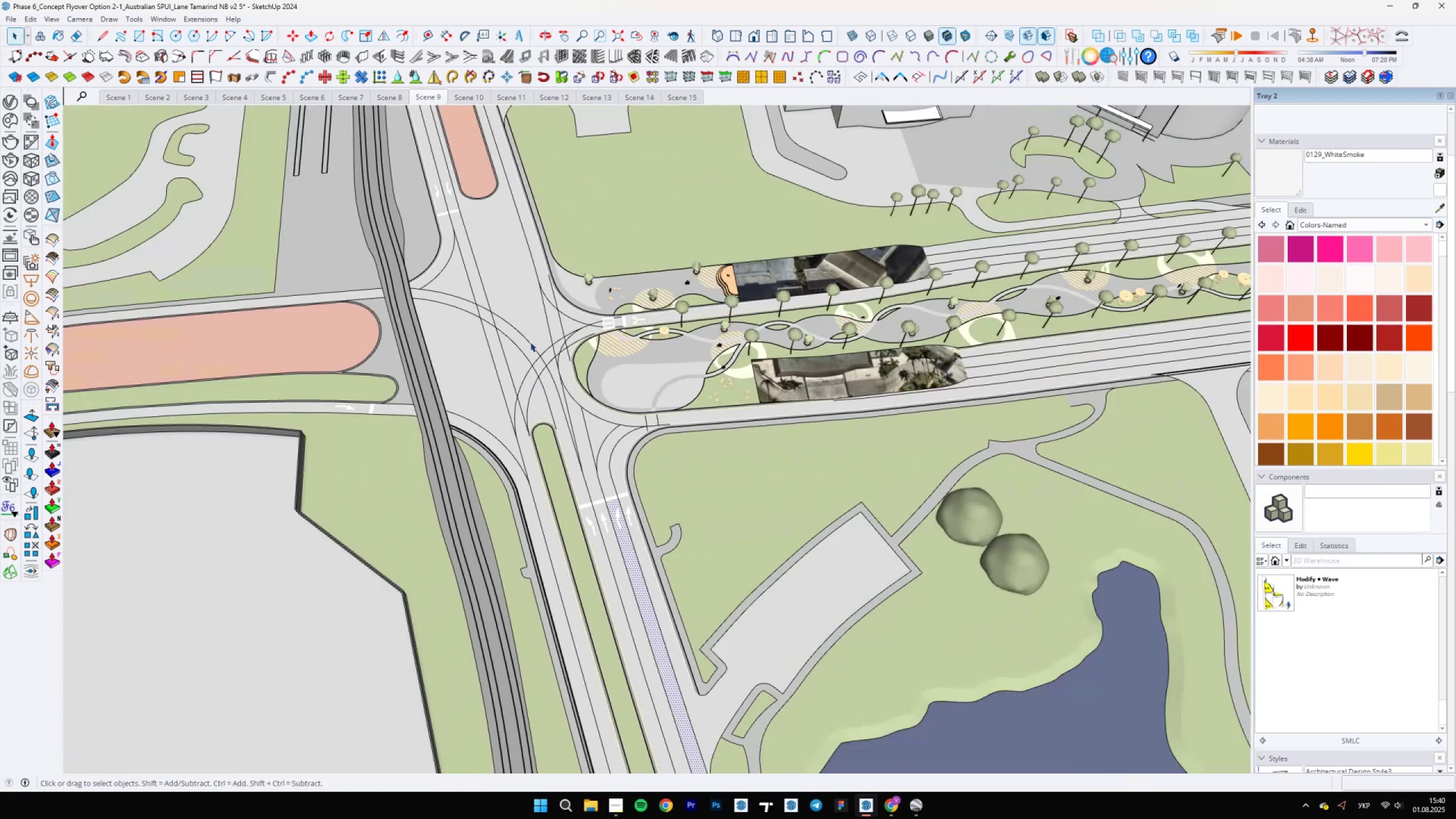 
scroll: coordinate [663, 490], scroll_direction: up, amount: 6.0
 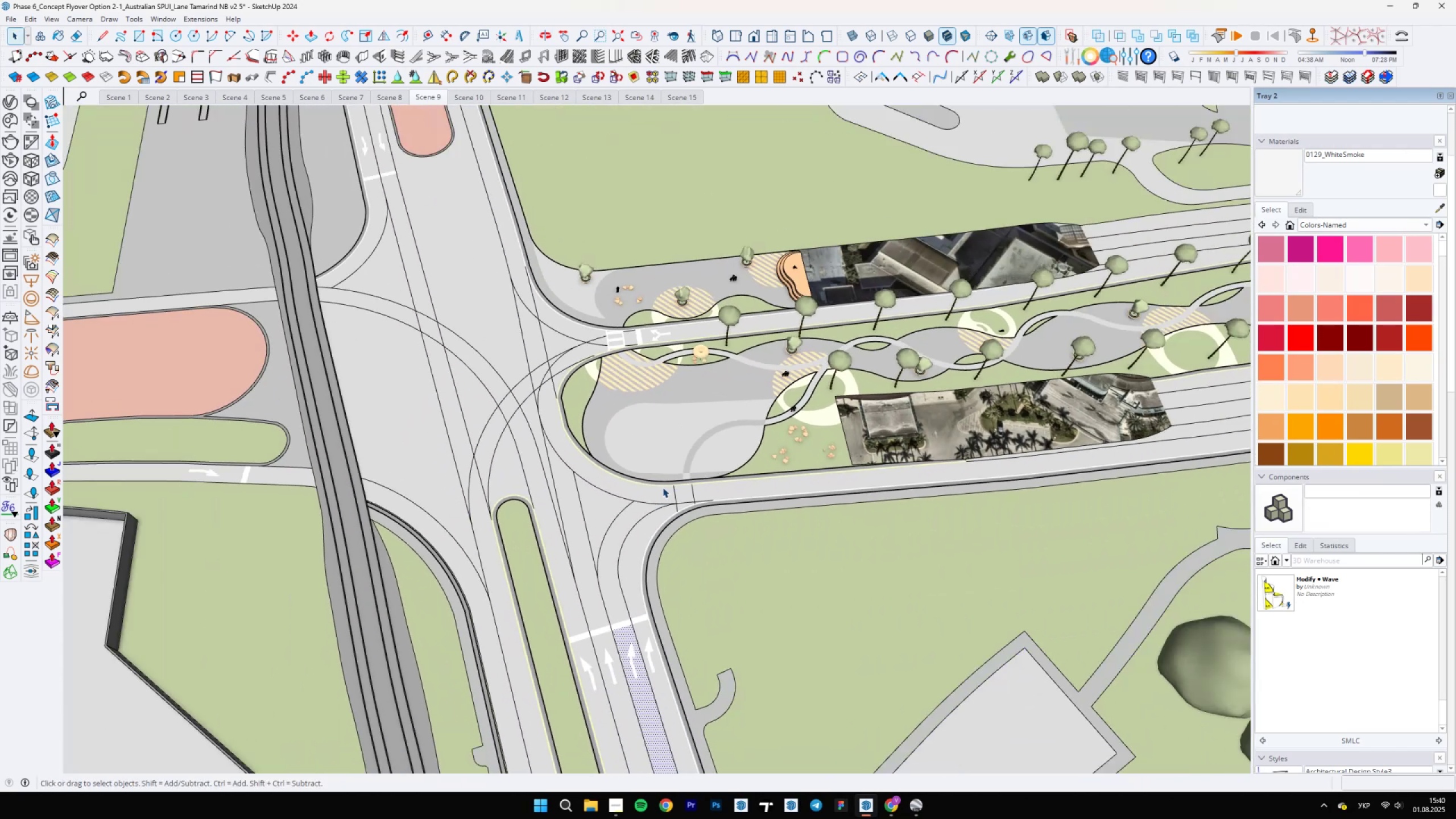 
scroll: coordinate [677, 478], scroll_direction: down, amount: 1.0
 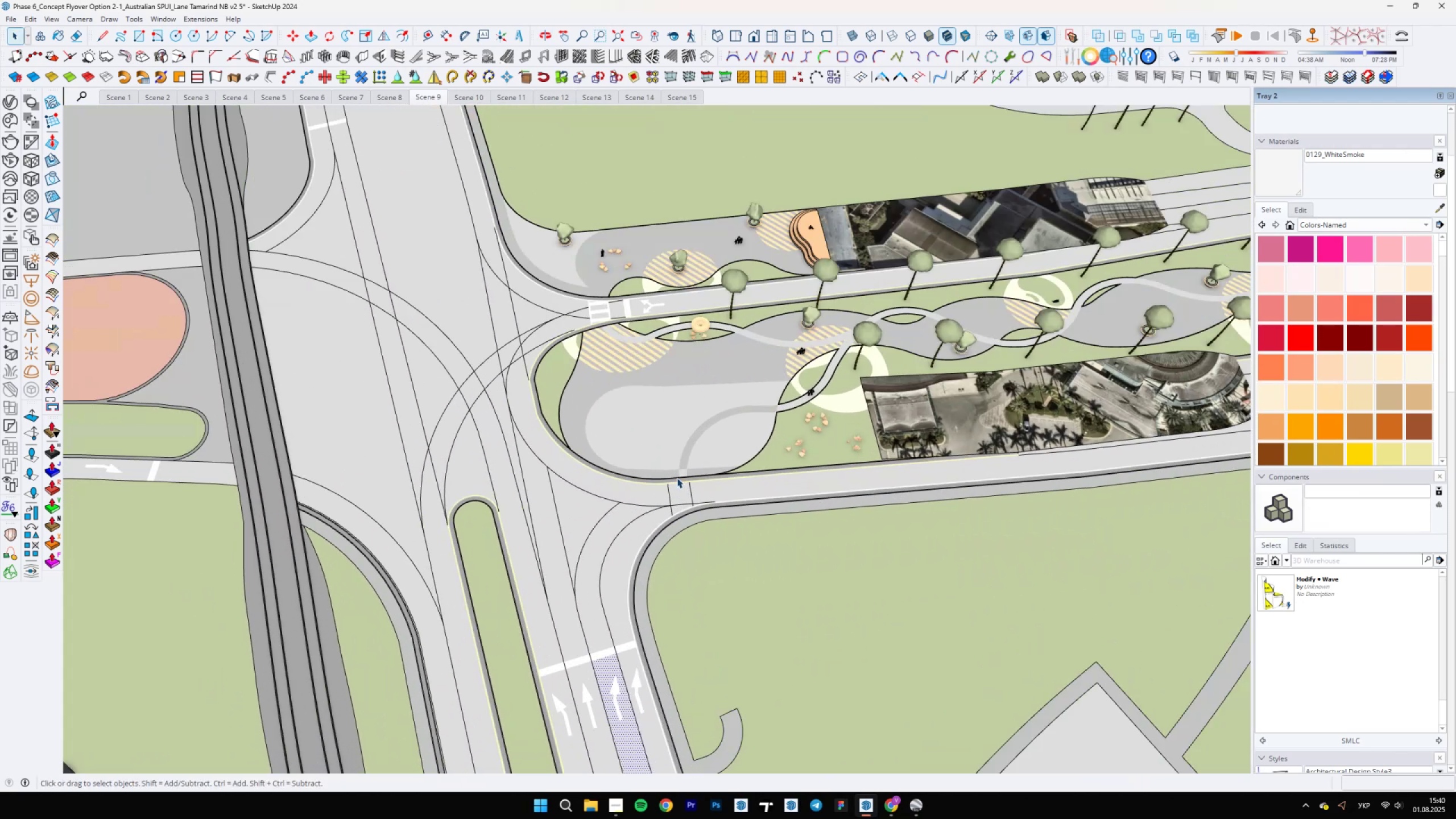 
wait(8.29)
 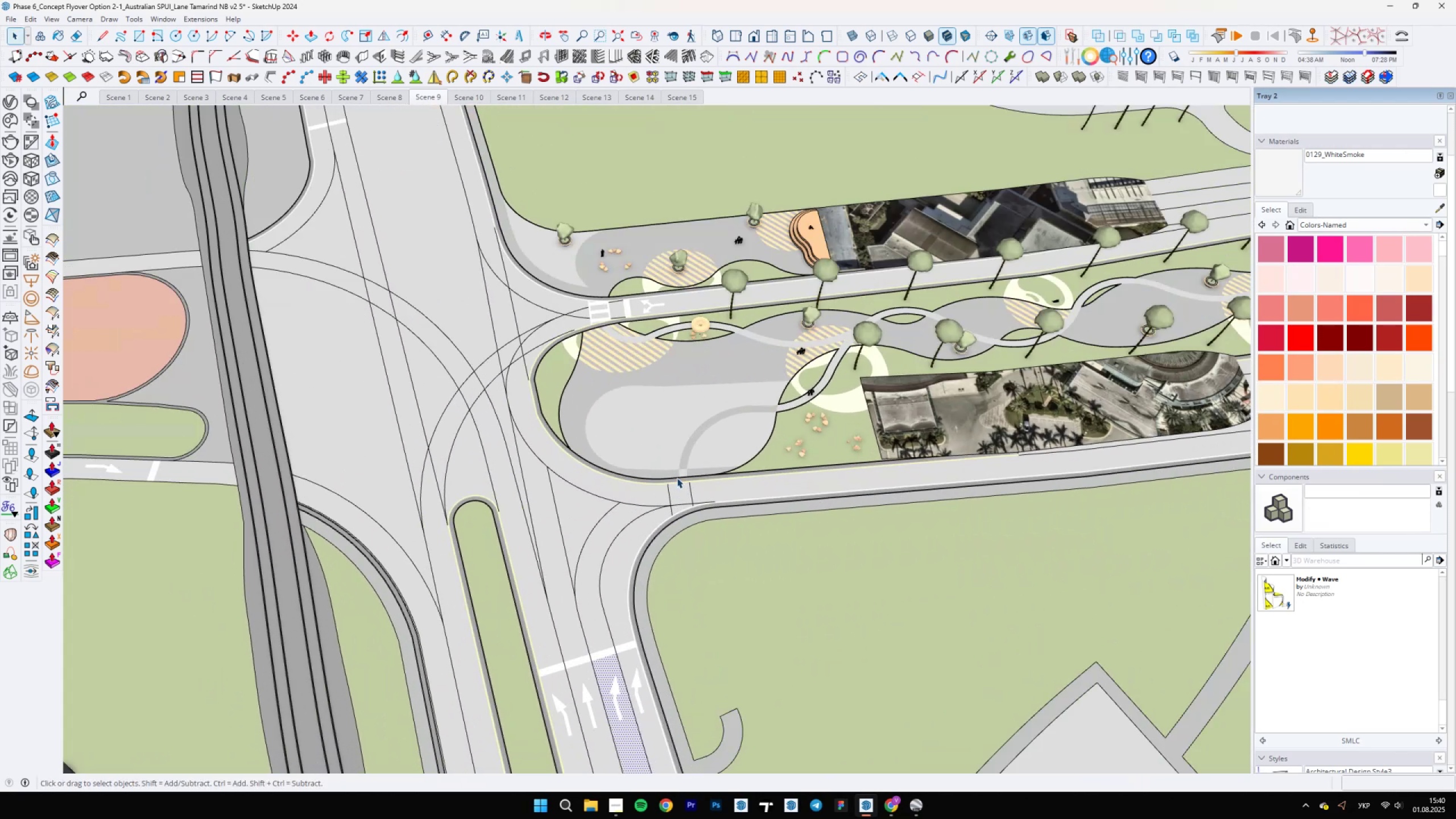 
scroll: coordinate [640, 540], scroll_direction: up, amount: 13.0
 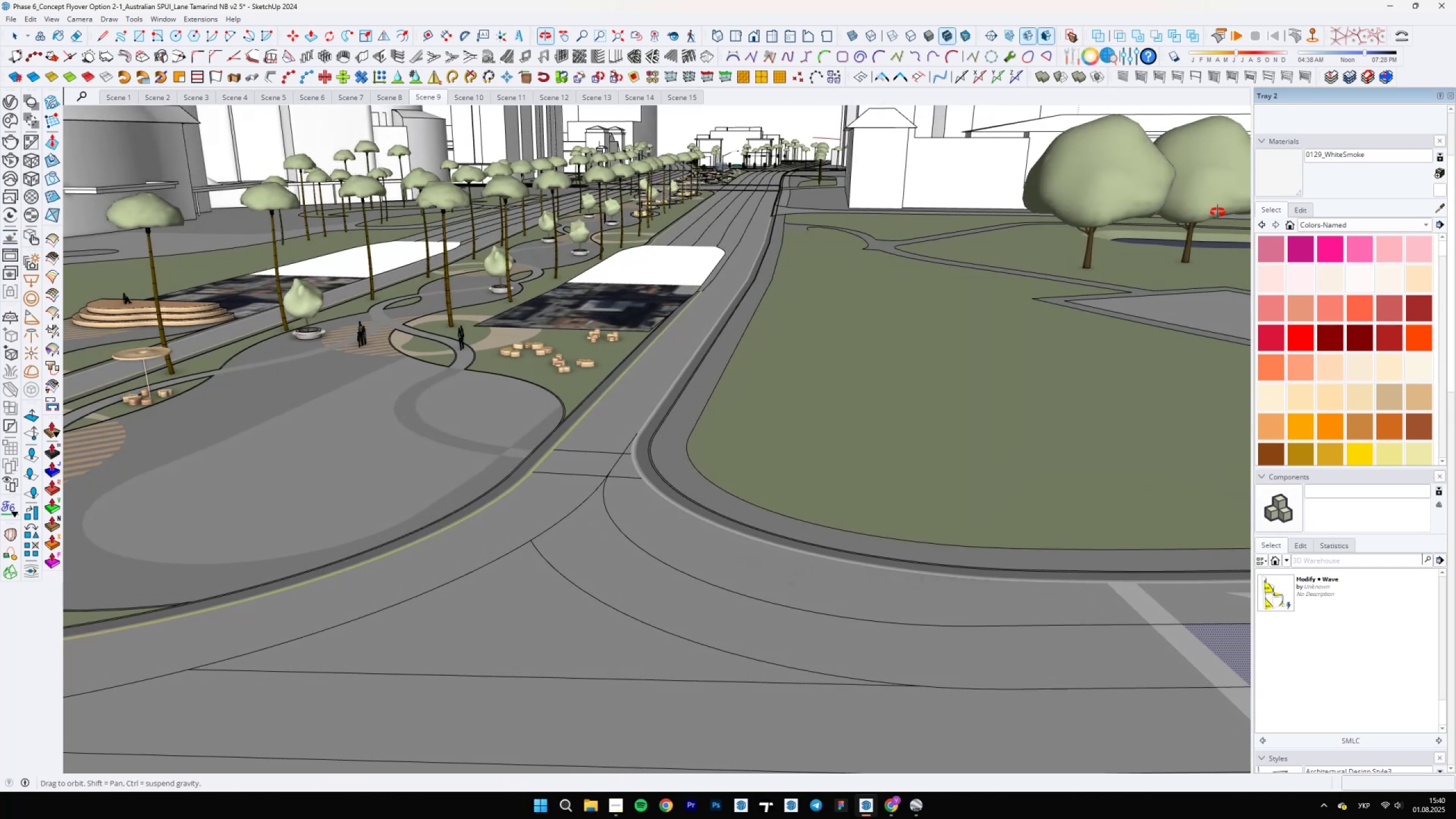 
scroll: coordinate [614, 238], scroll_direction: down, amount: 14.0
 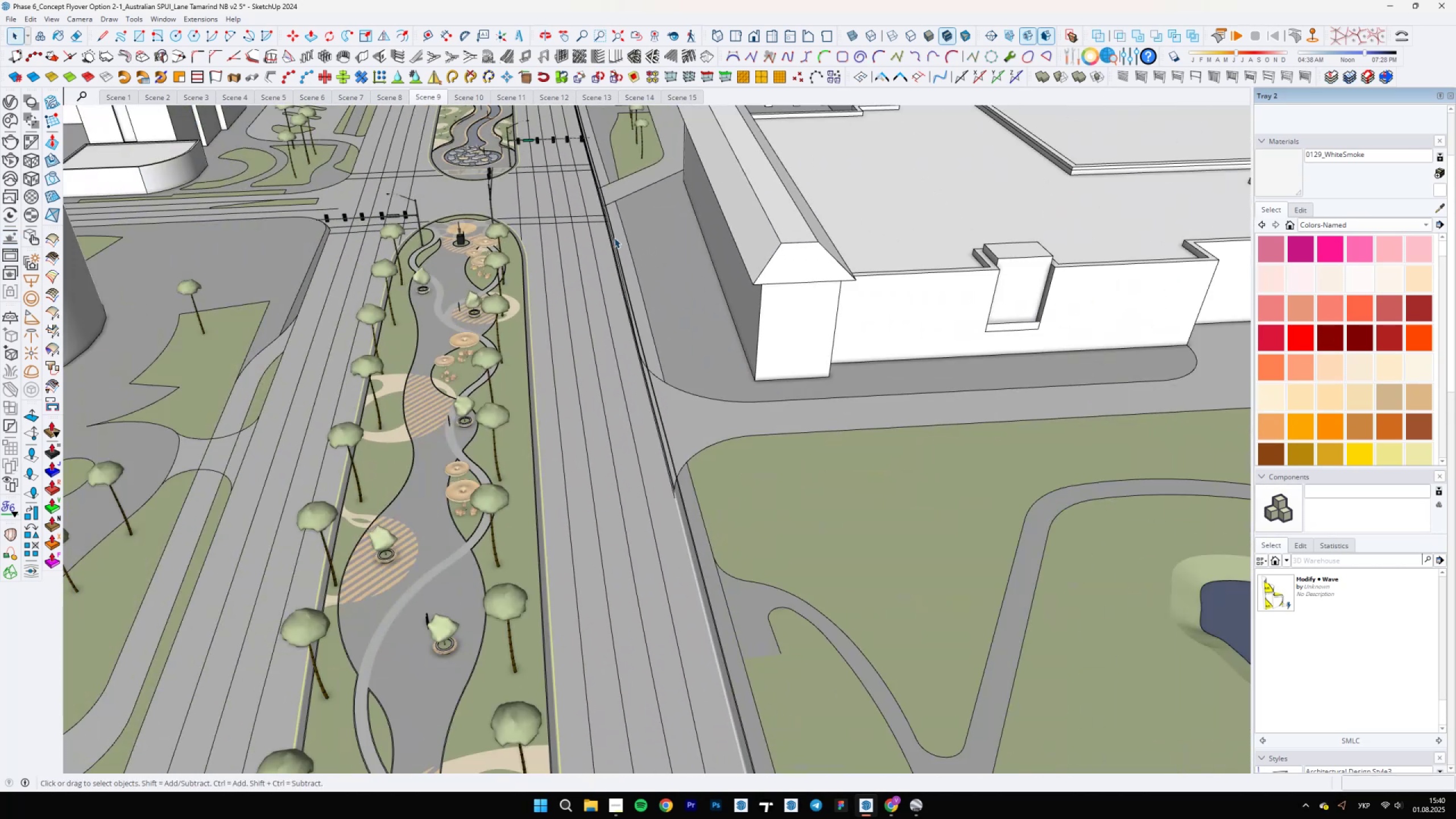 
scroll: coordinate [611, 230], scroll_direction: up, amount: 1.0
 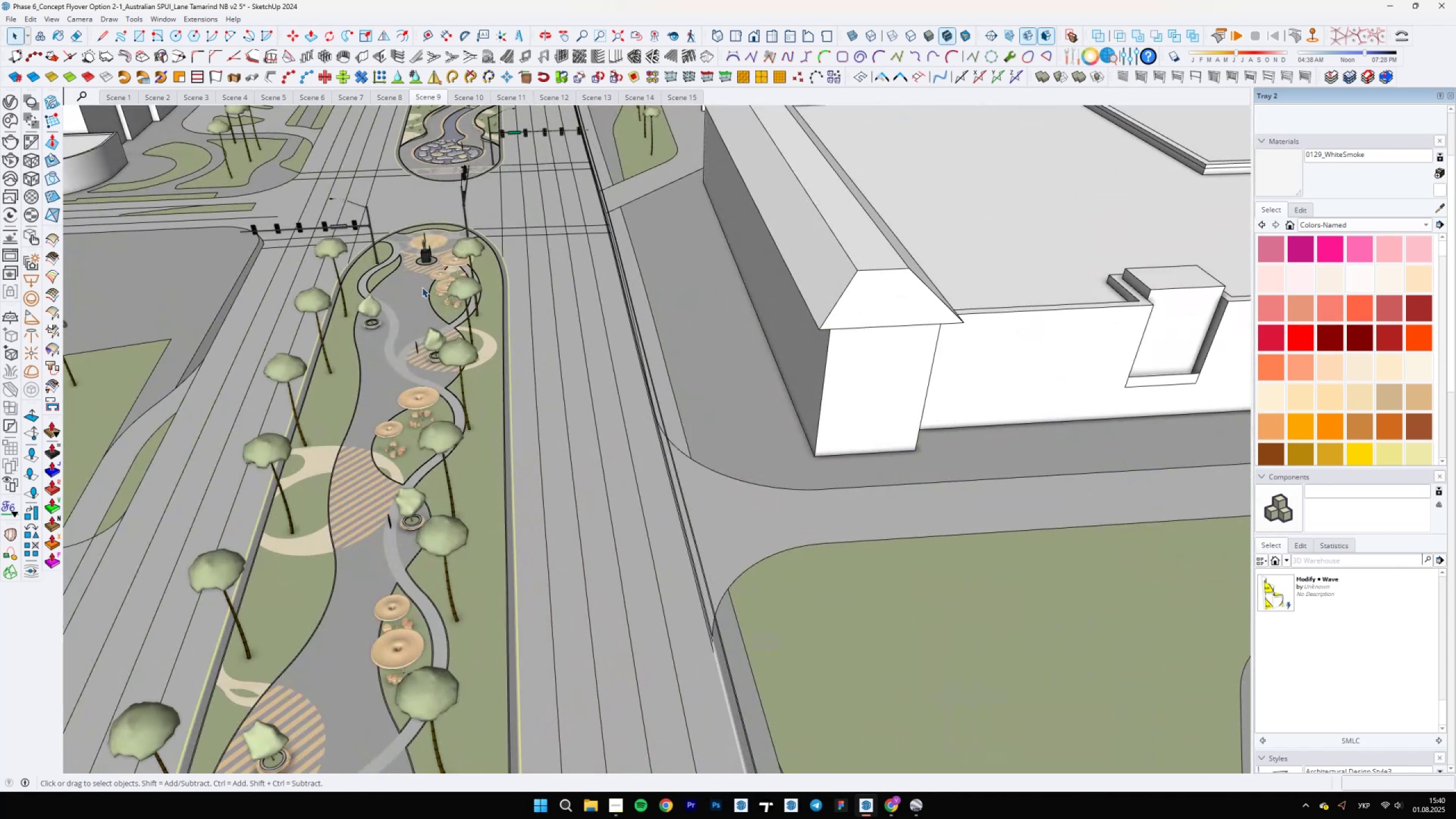 
scroll: coordinate [470, 312], scroll_direction: down, amount: 16.0
 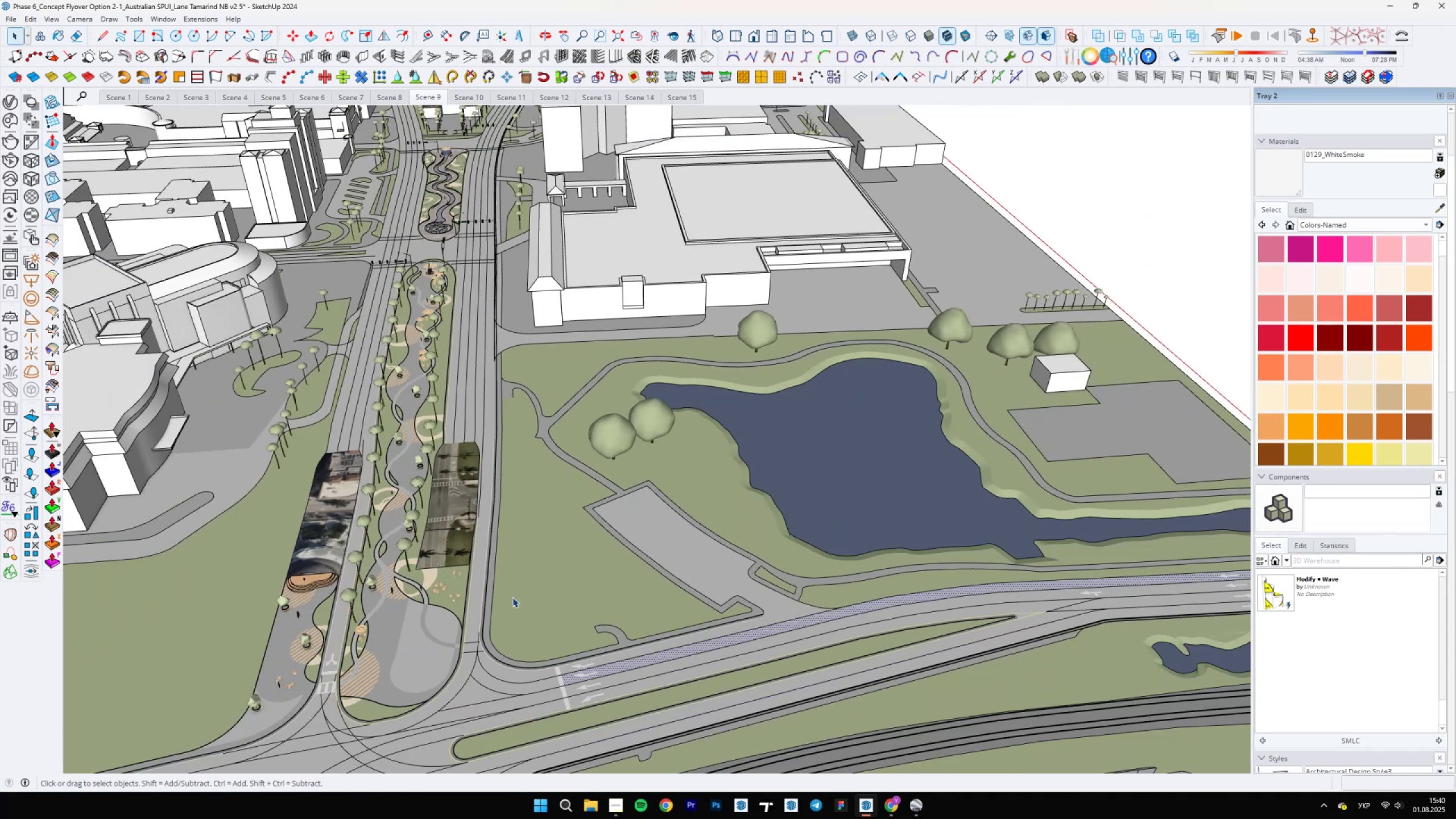 
scroll: coordinate [394, 541], scroll_direction: up, amount: 23.0
 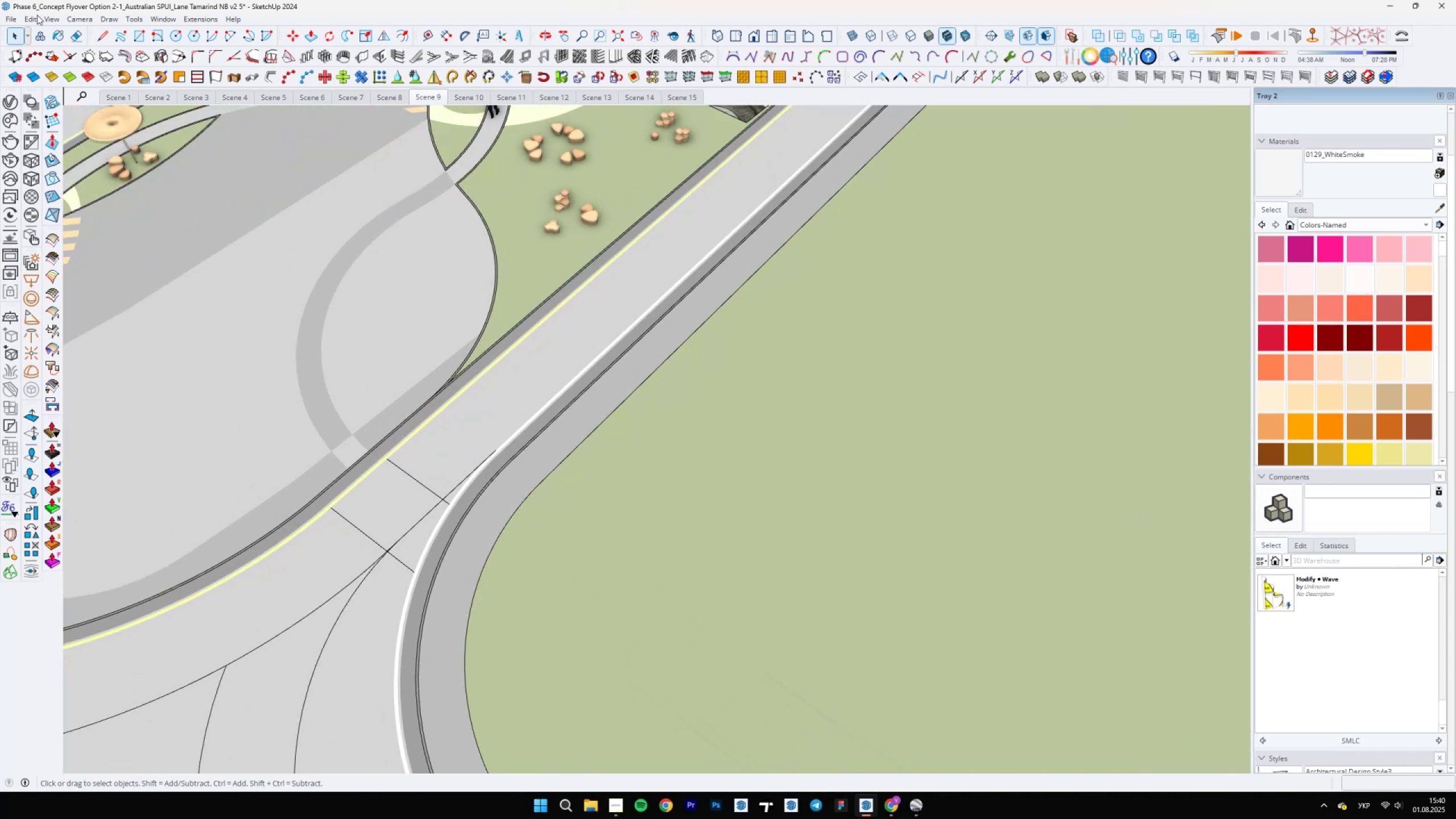 
left_click([32, 20])
 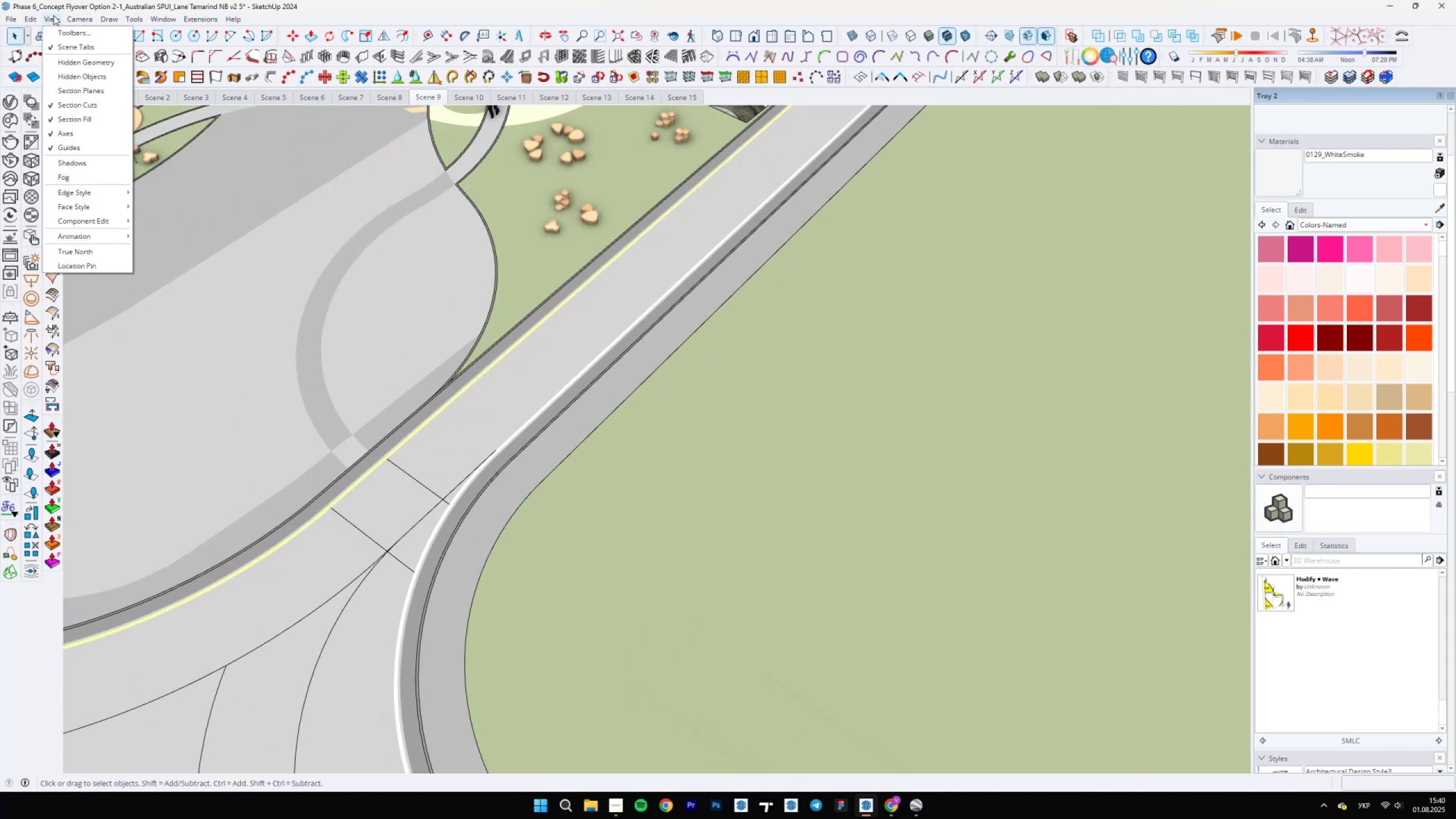 
left_click([57, 63])
 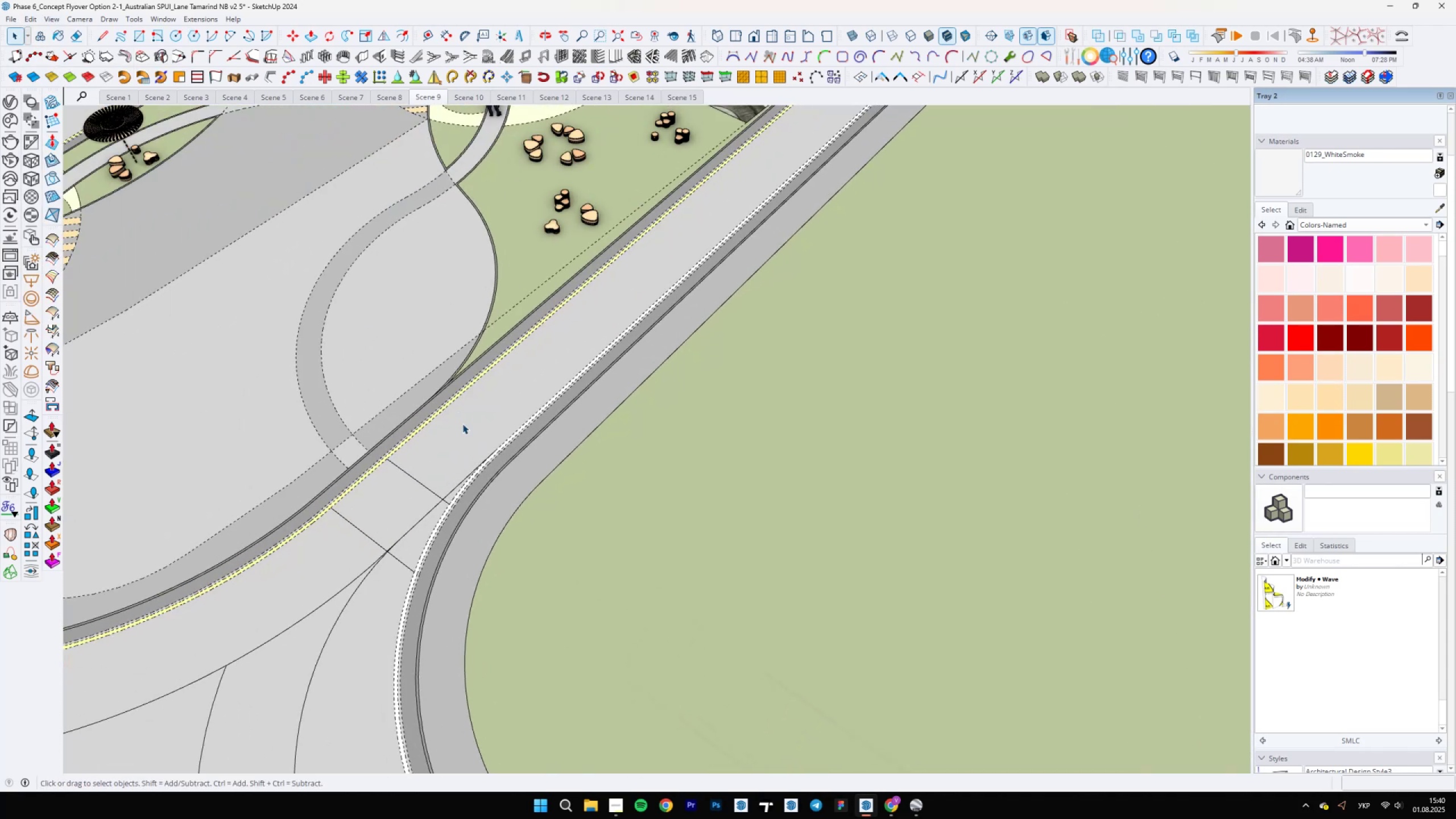 
scroll: coordinate [386, 491], scroll_direction: up, amount: 11.0
 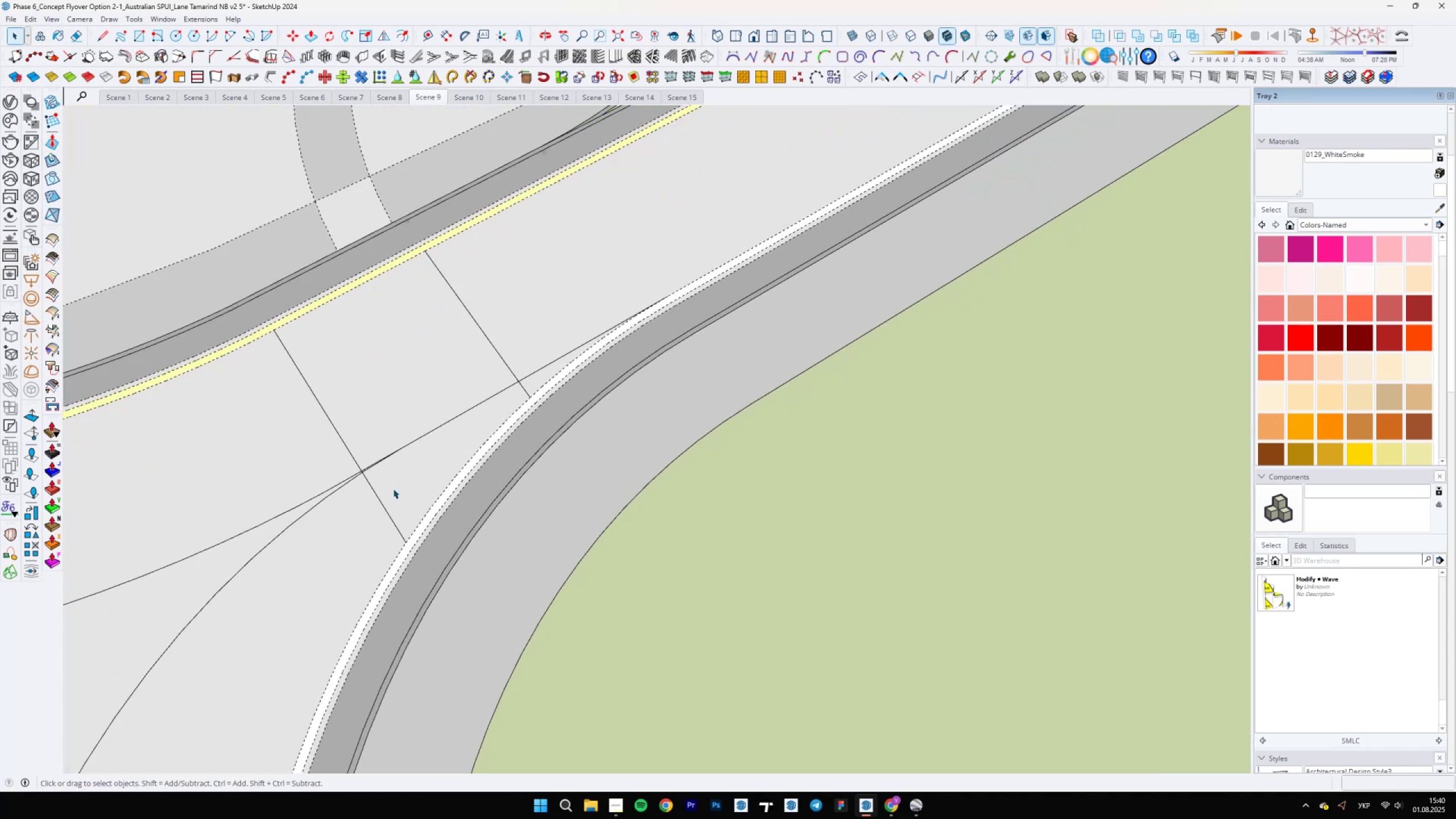 
double_click([393, 489])
 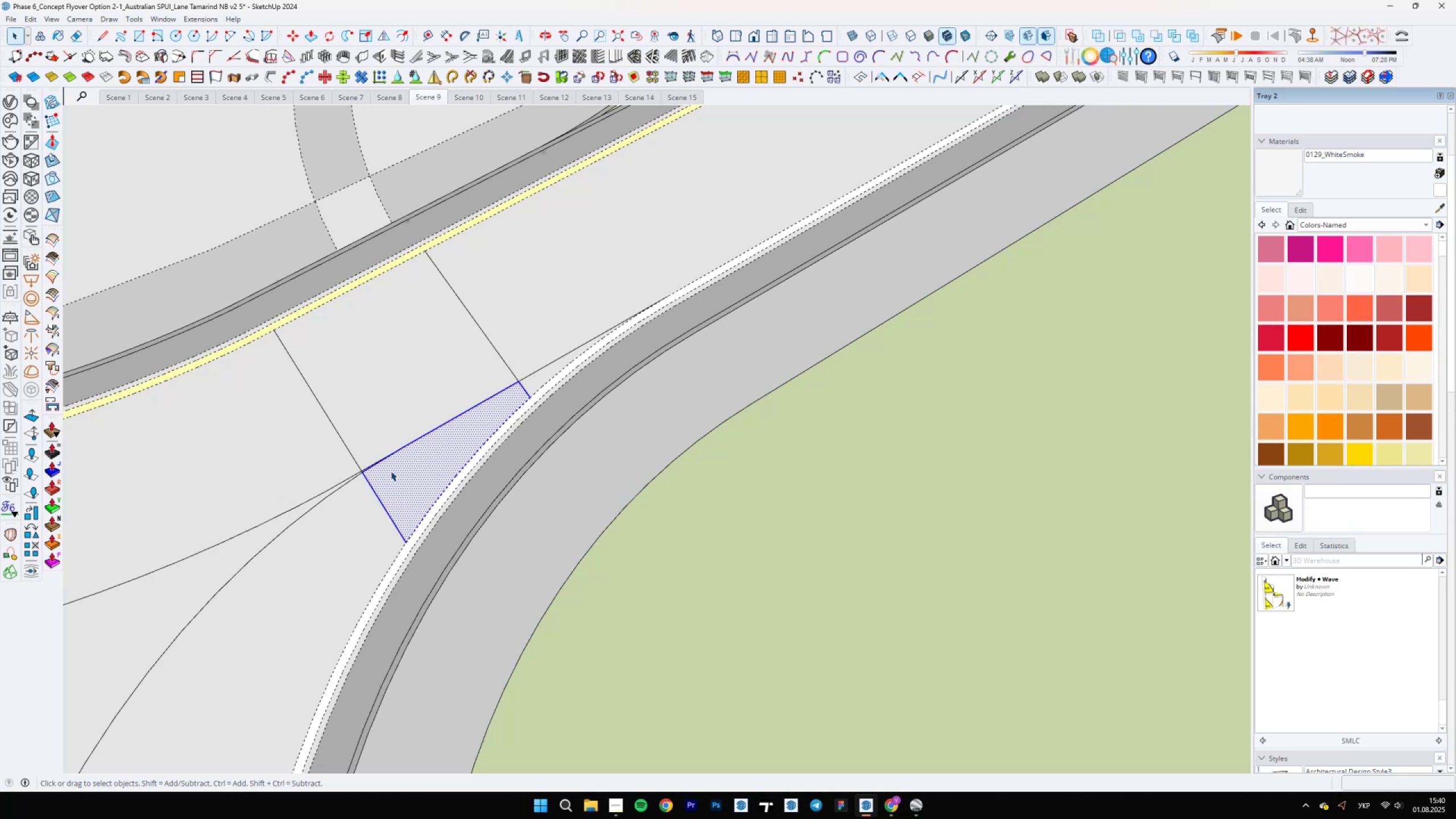 
hold_key(key=ShiftLeft, duration=0.49)
 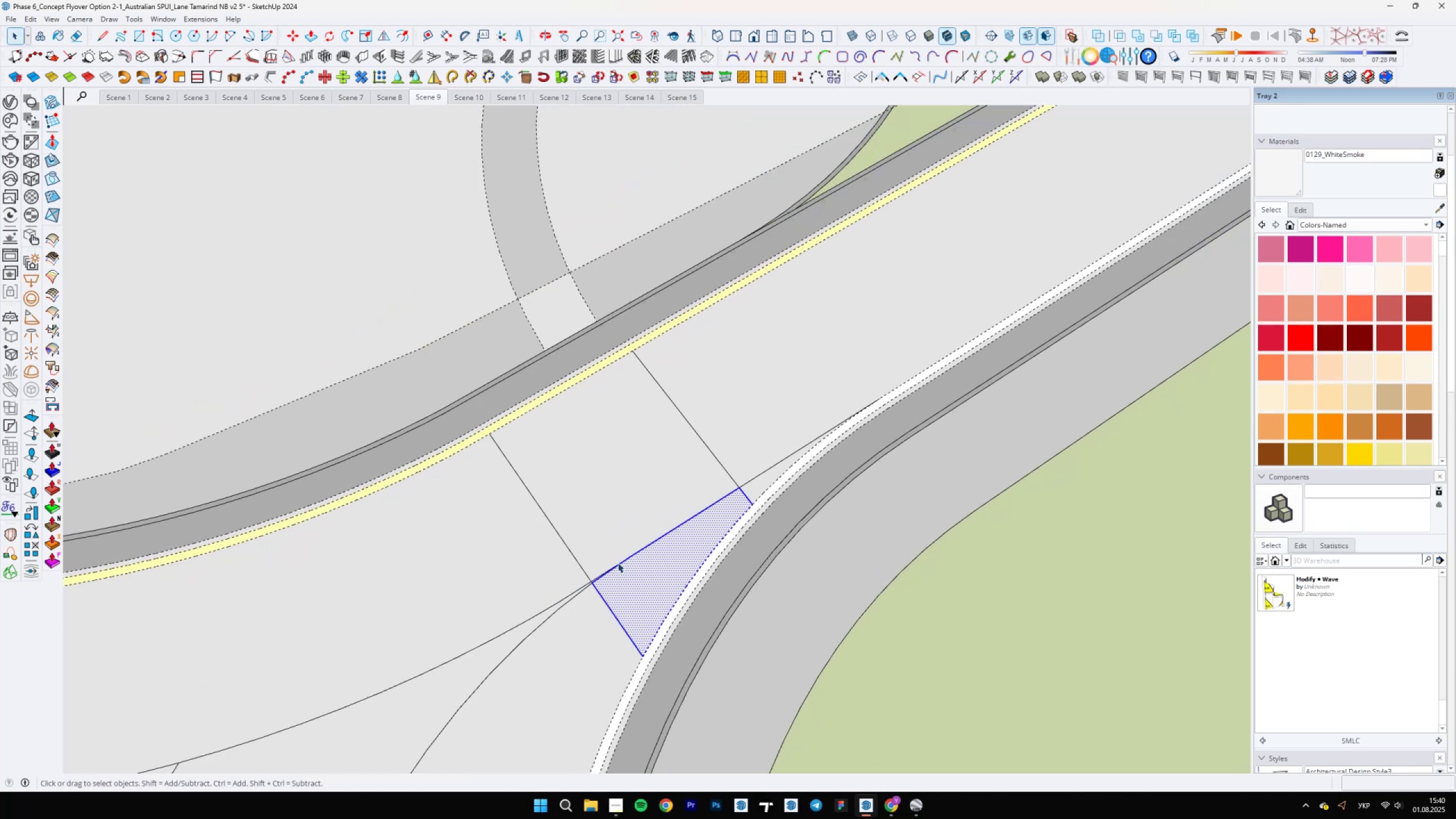 
hold_key(key=ControlLeft, duration=1.53)
double_click([606, 523])
 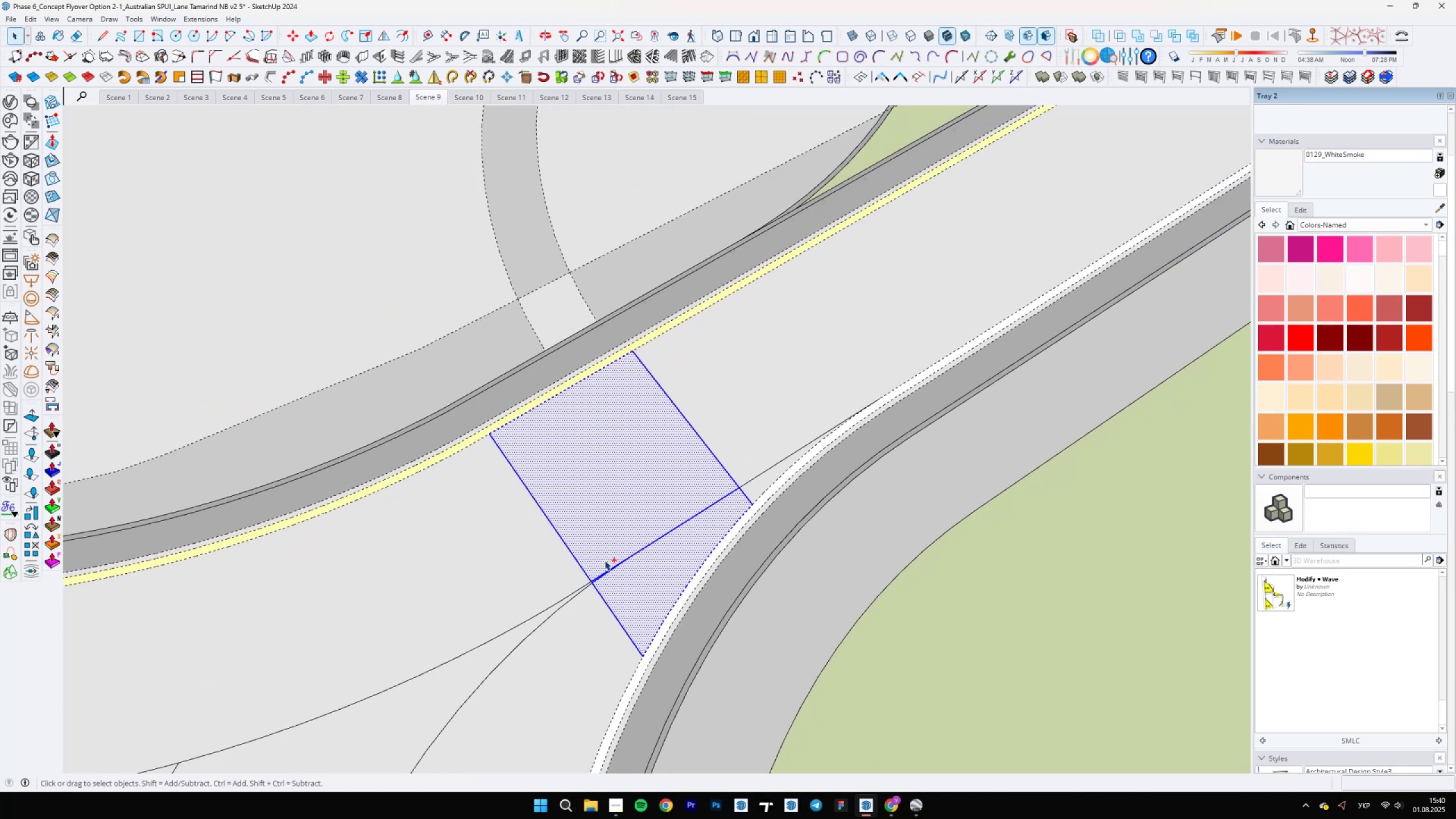 
scroll: coordinate [580, 579], scroll_direction: up, amount: 19.0
 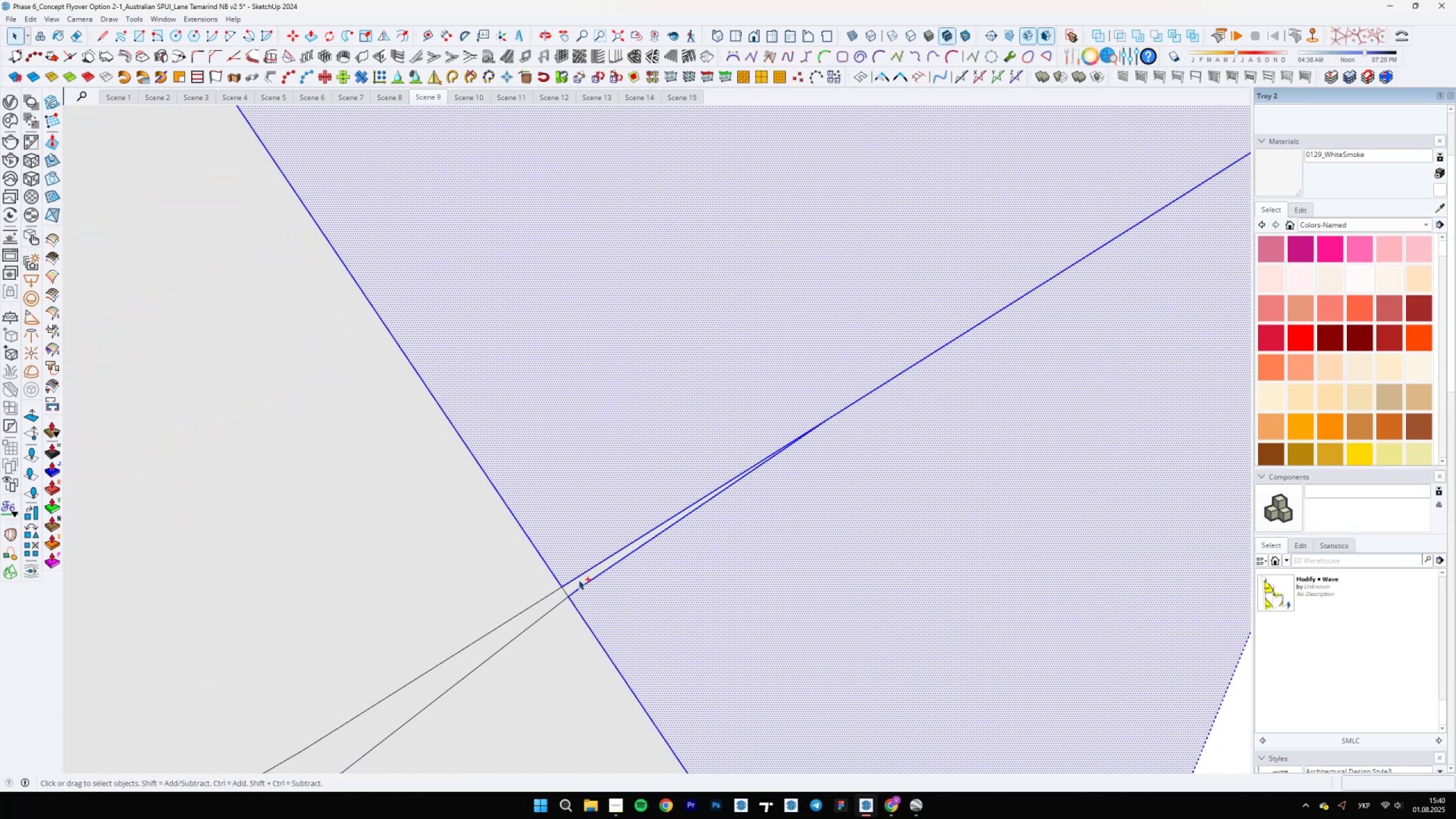 
hold_key(key=ControlLeft, duration=1.17)
left_click([578, 580])
 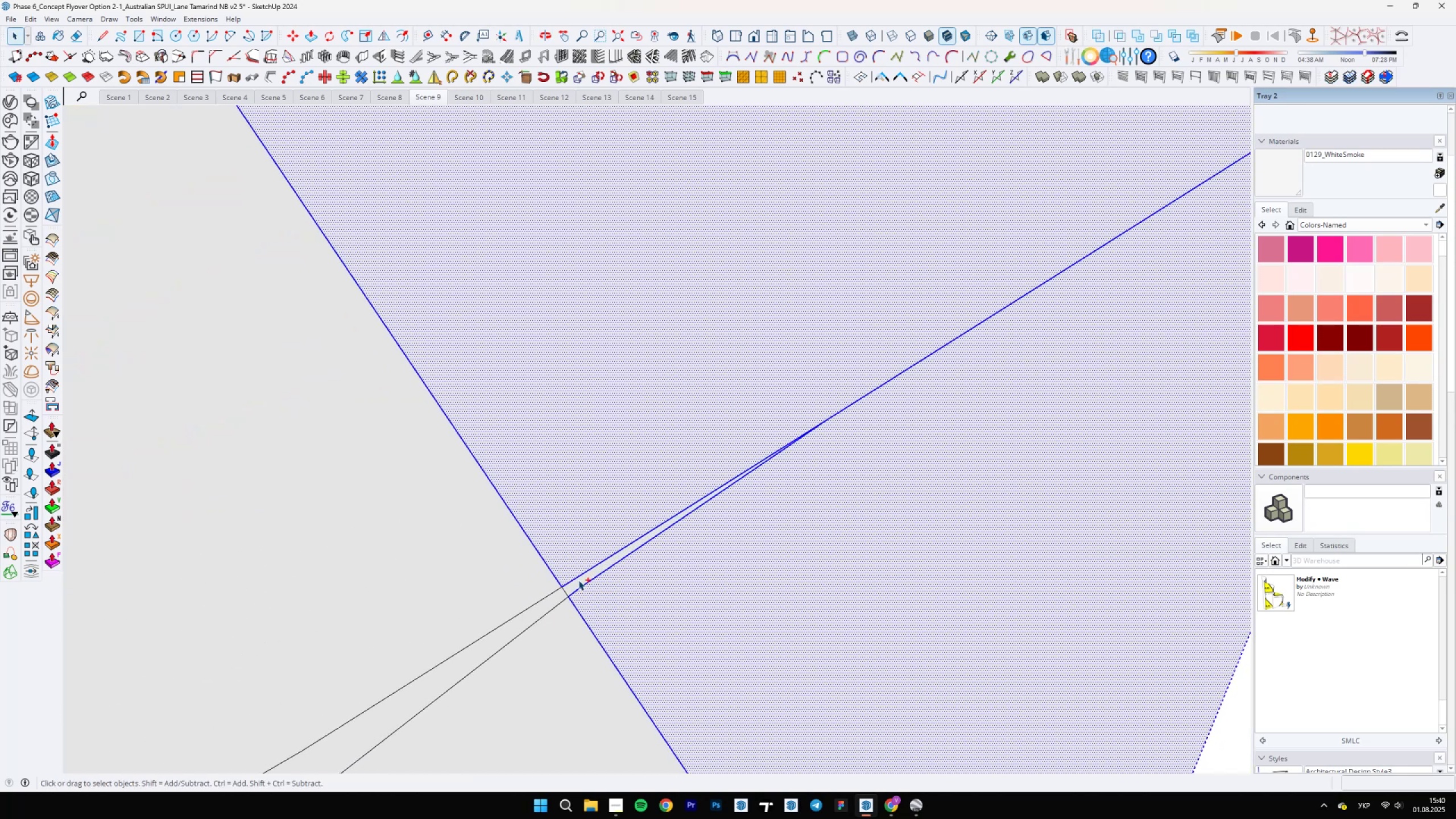 
double_click([578, 580])
 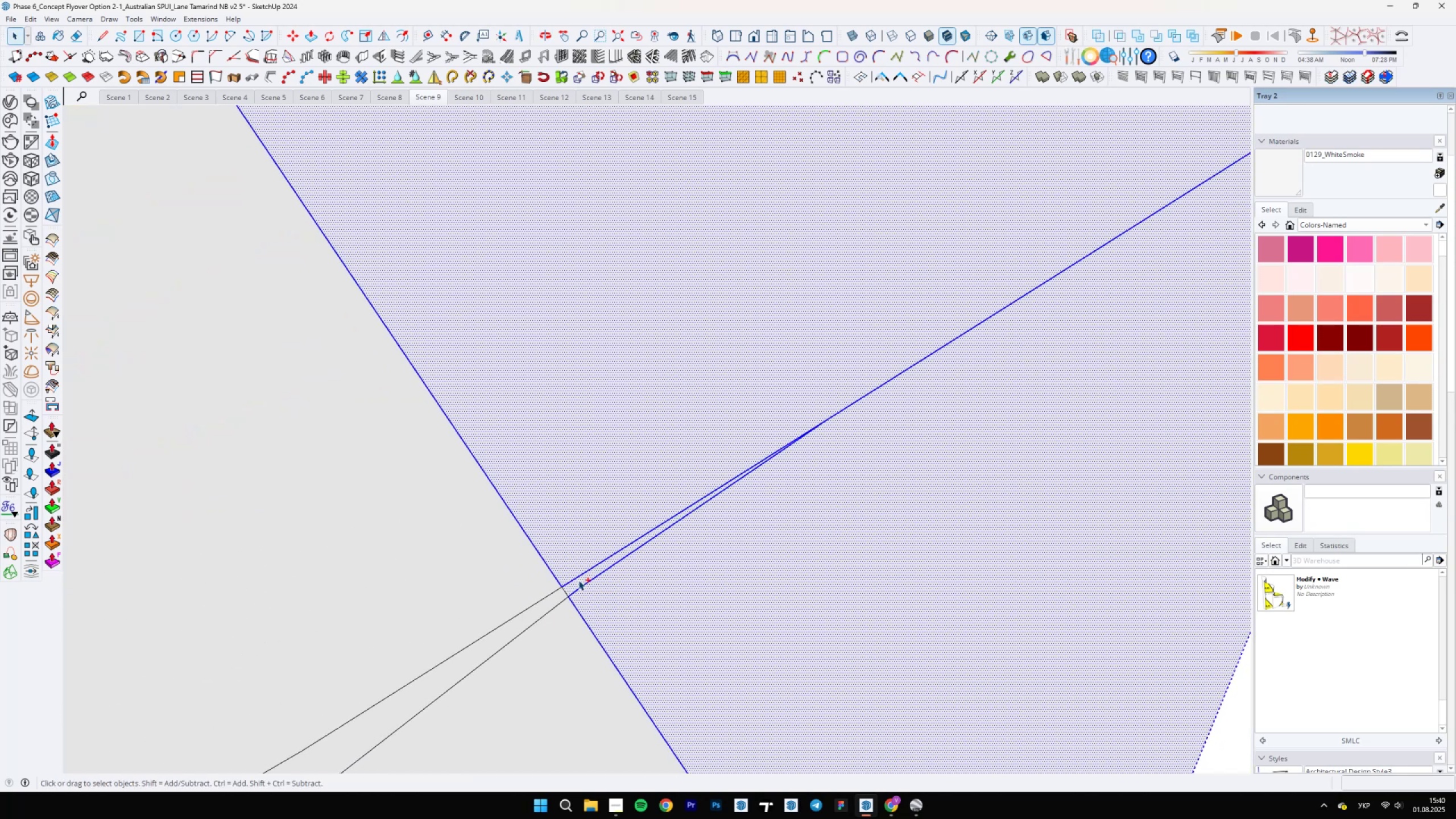 
scroll: coordinate [544, 554], scroll_direction: down, amount: 53.0
 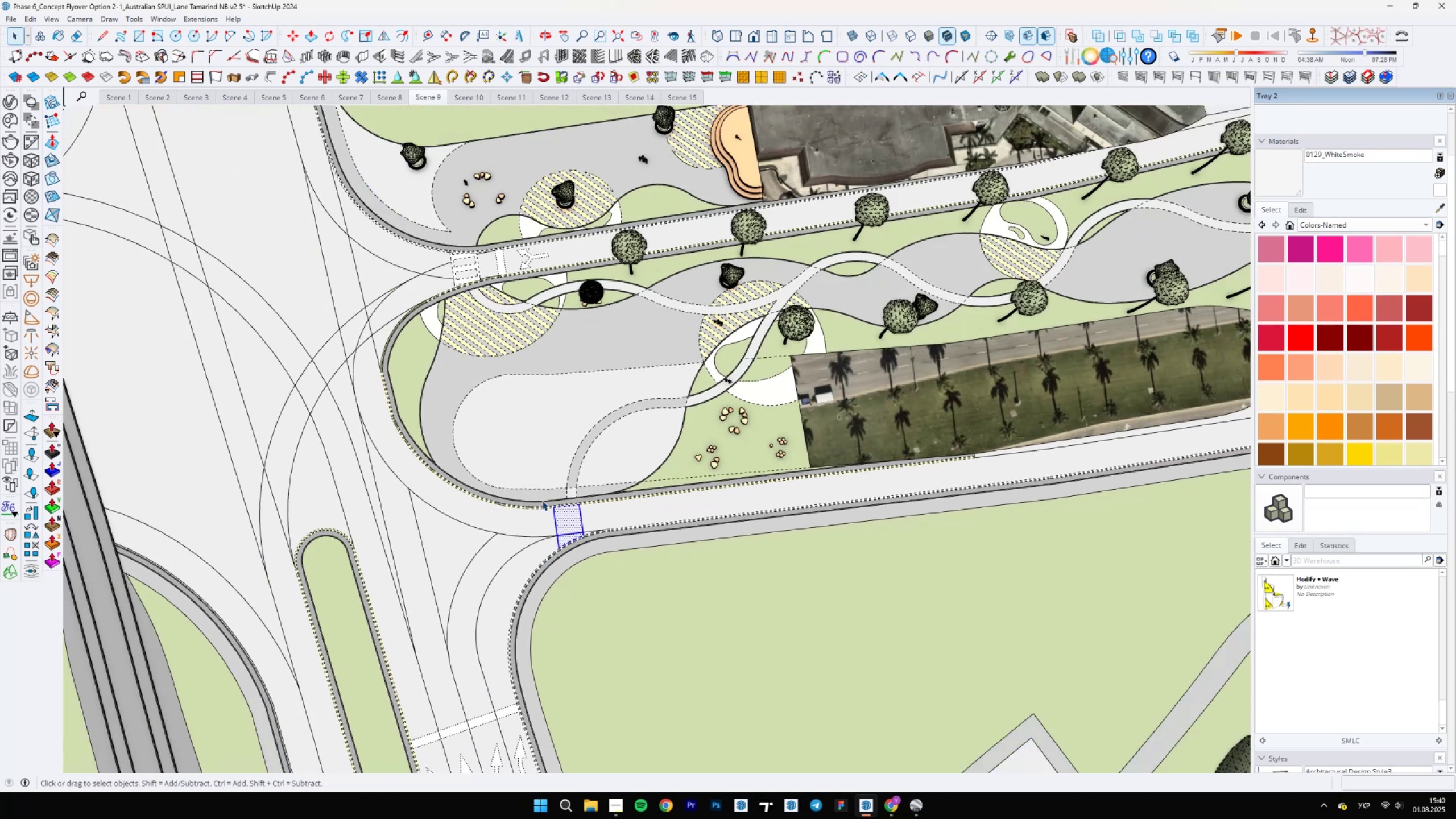 
scroll: coordinate [542, 502], scroll_direction: up, amount: 3.0
 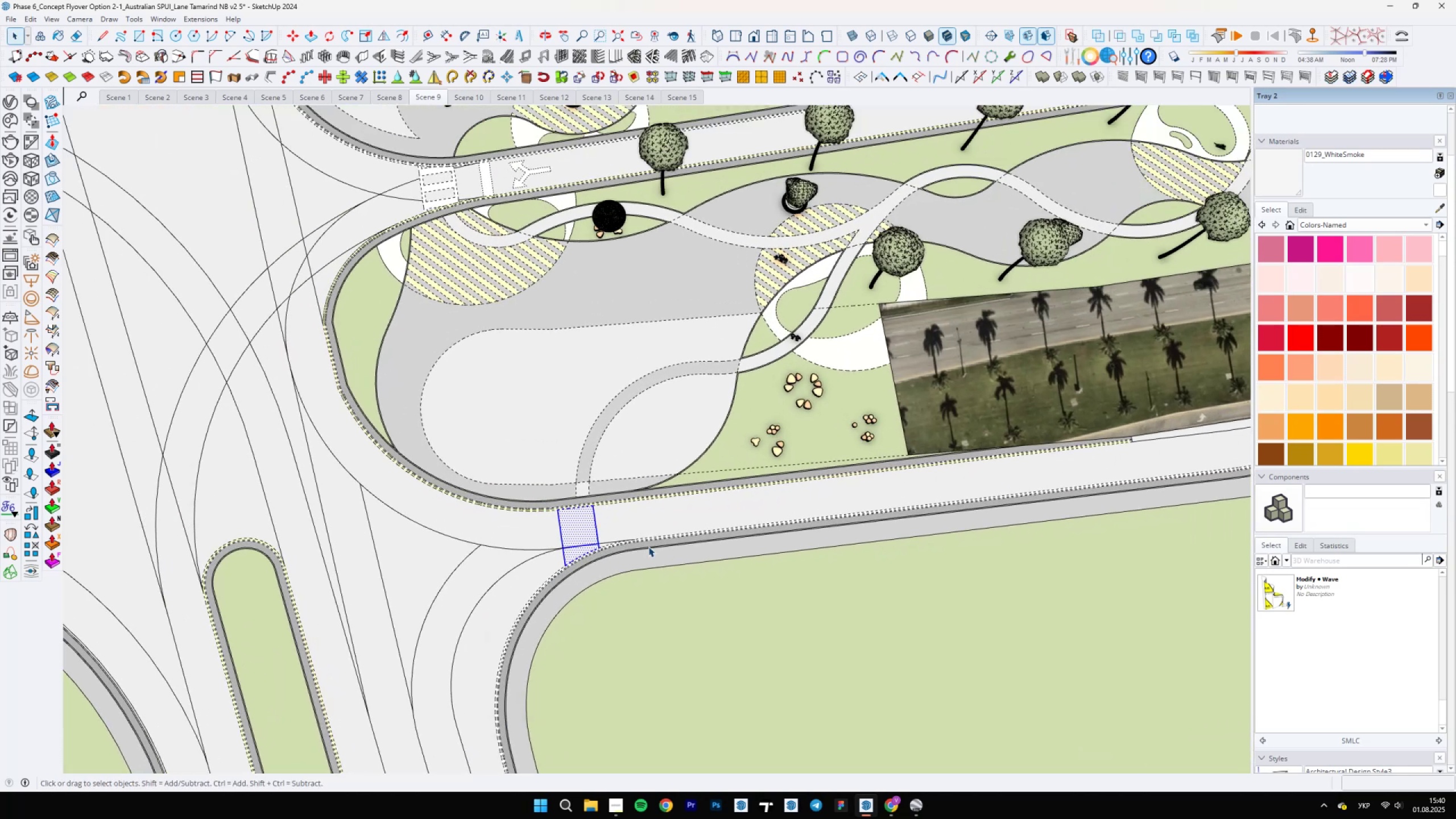 
scroll: coordinate [689, 558], scroll_direction: down, amount: 4.0
 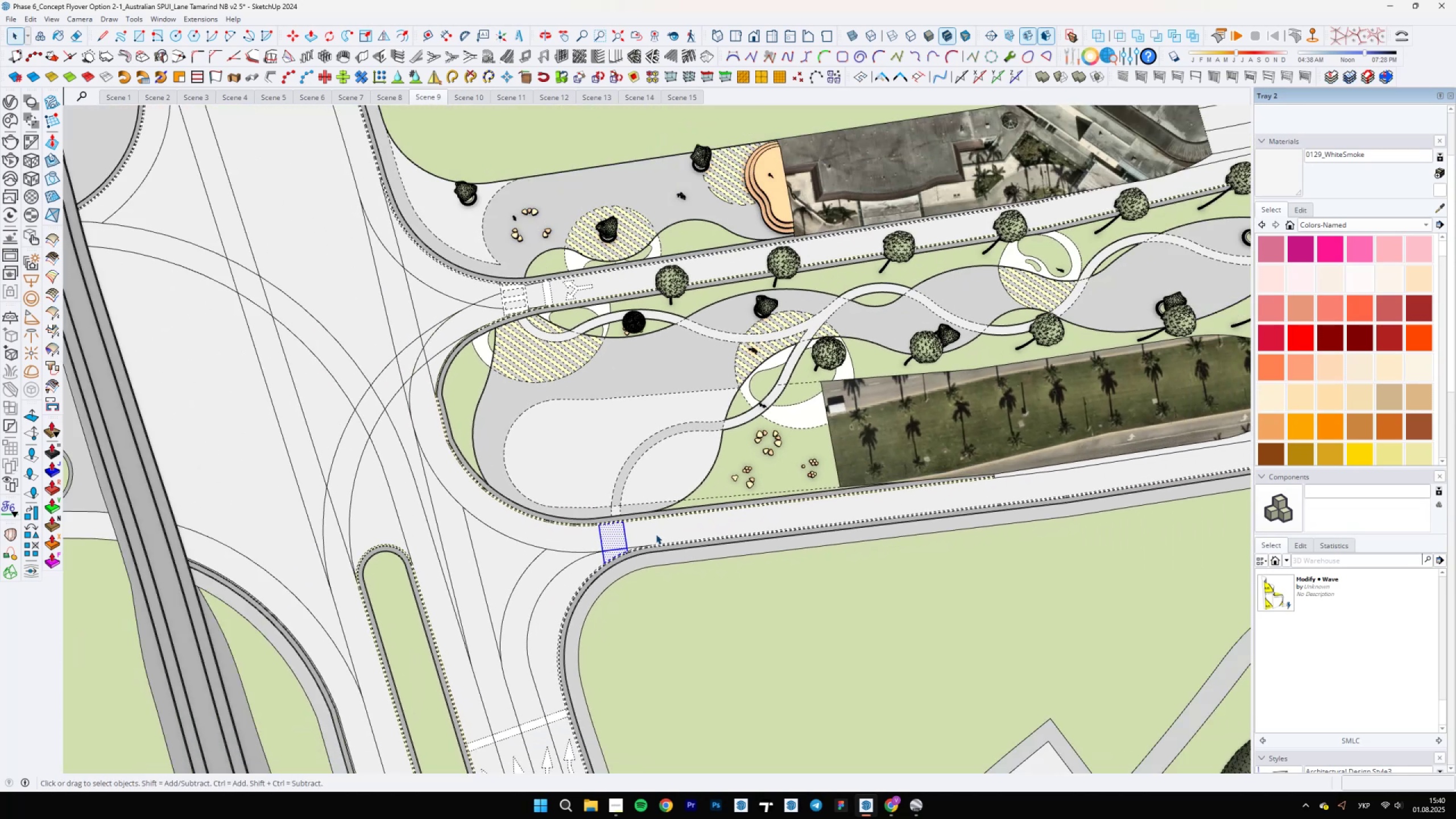 
scroll: coordinate [607, 594], scroll_direction: up, amount: 20.0
 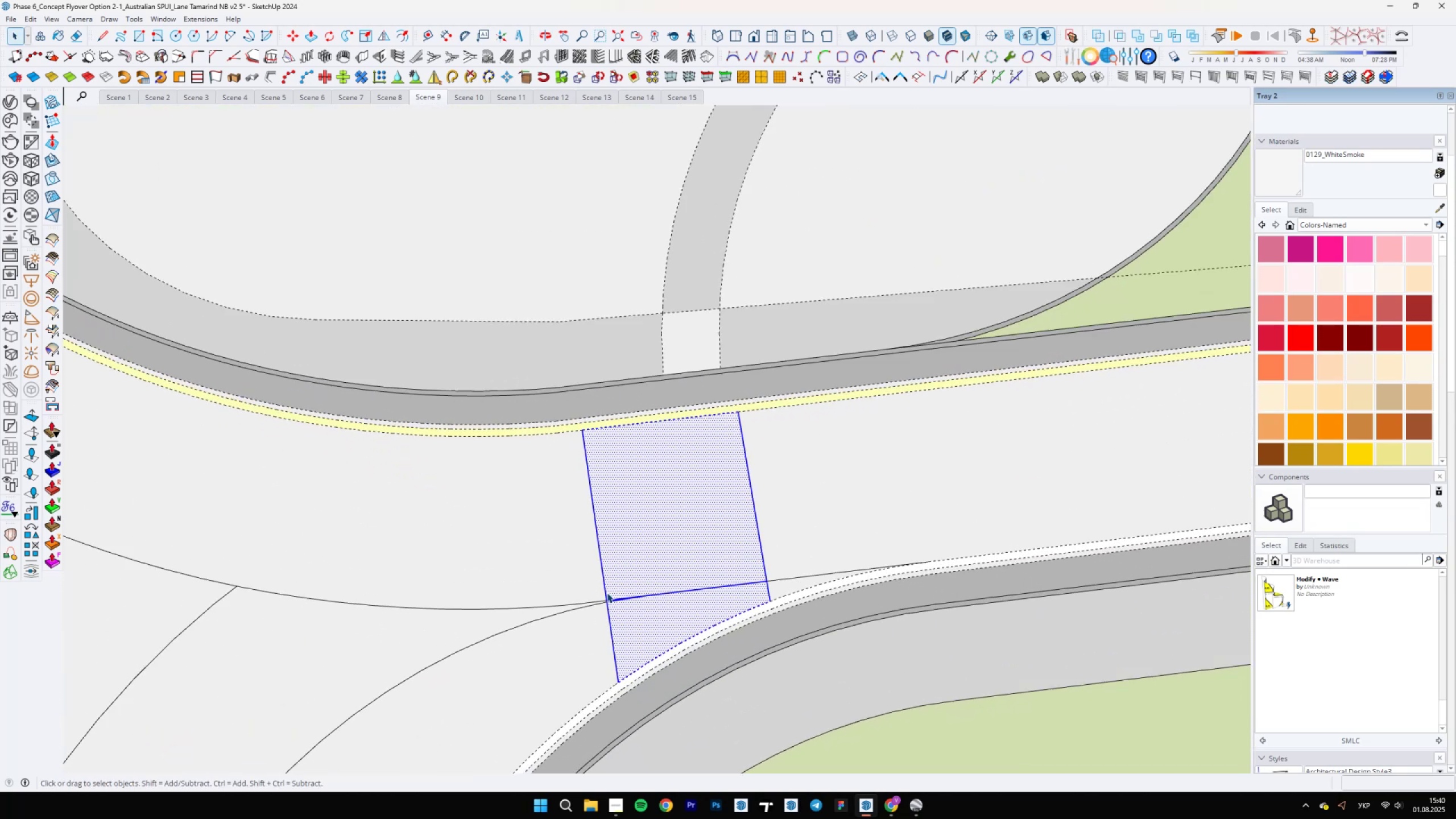 
key(E)
 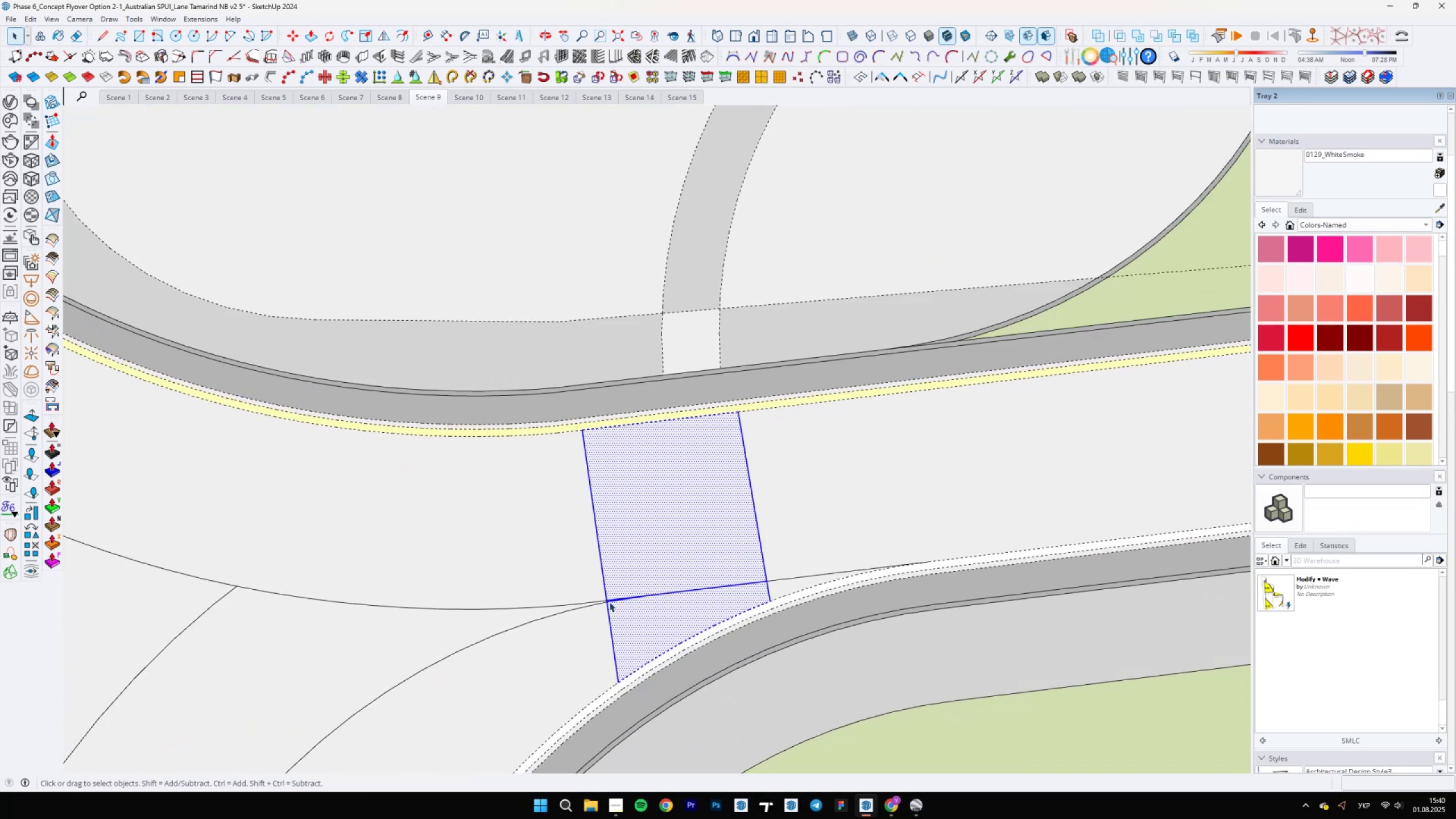 
left_click_drag(start_coordinate=[620, 635], to_coordinate=[608, 635])
 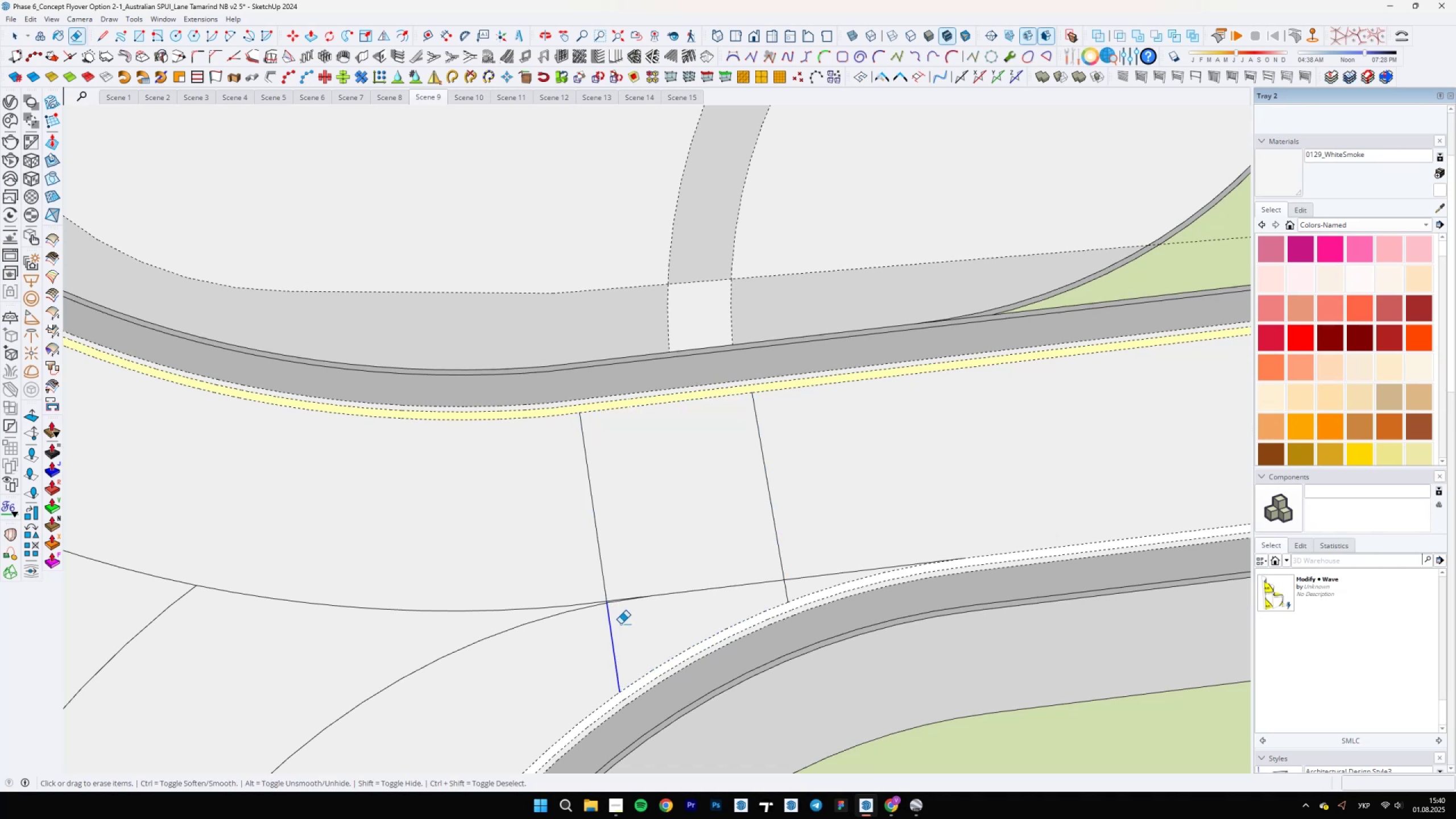 
scroll: coordinate [608, 601], scroll_direction: up, amount: 19.0
 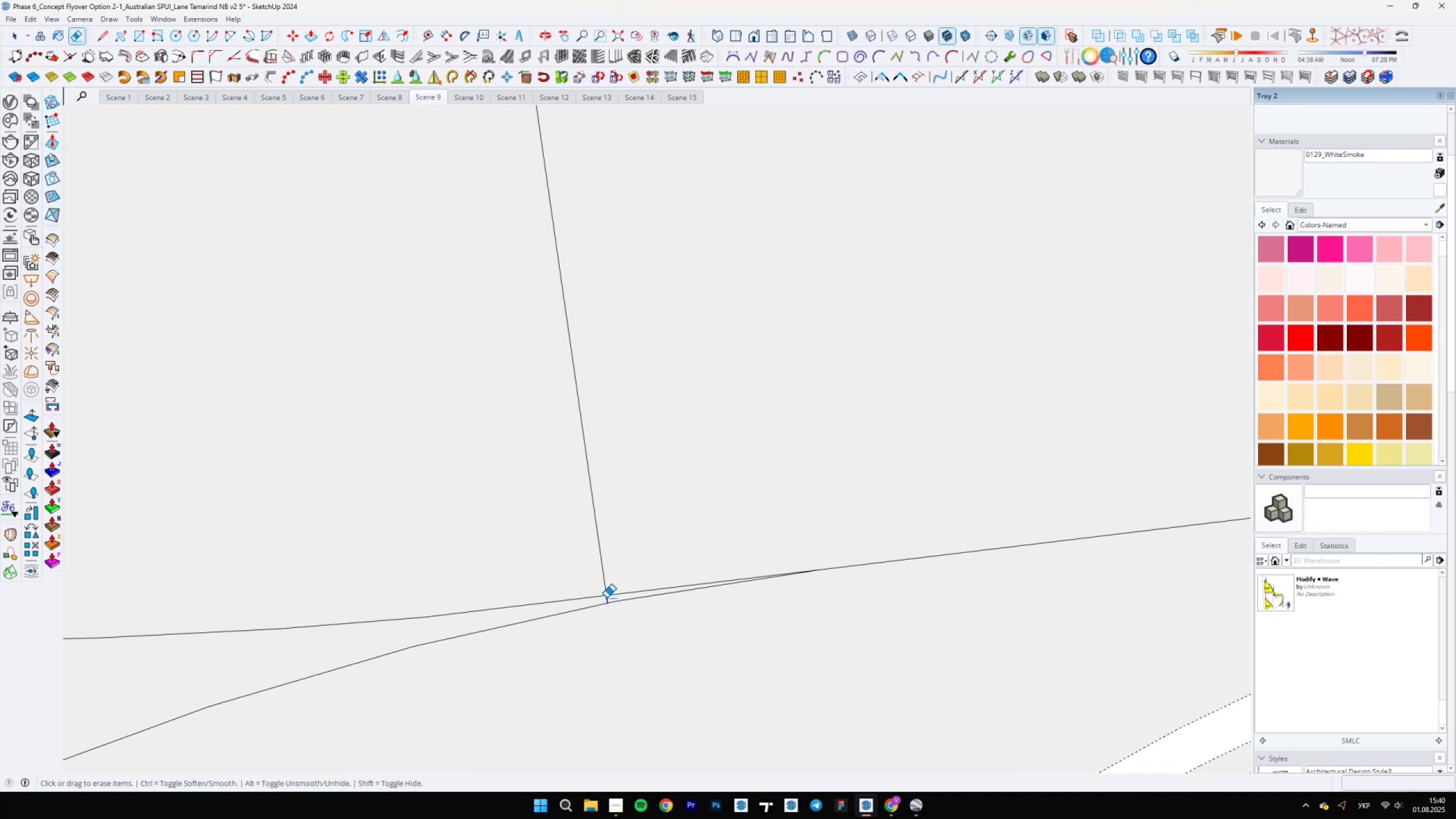 
scroll: coordinate [549, 585], scroll_direction: down, amount: 20.0
 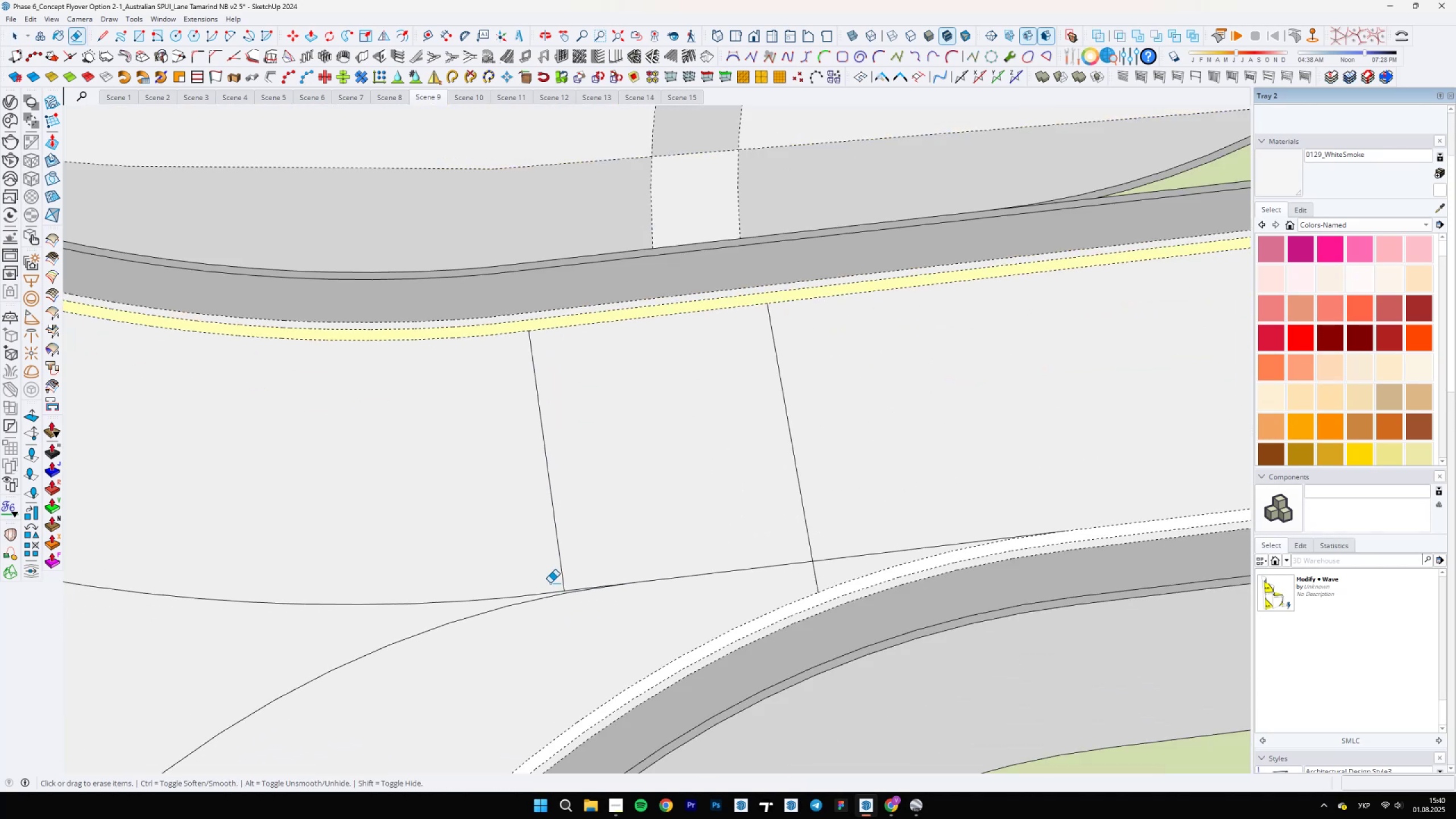 
left_click_drag(start_coordinate=[560, 557], to_coordinate=[544, 556])
 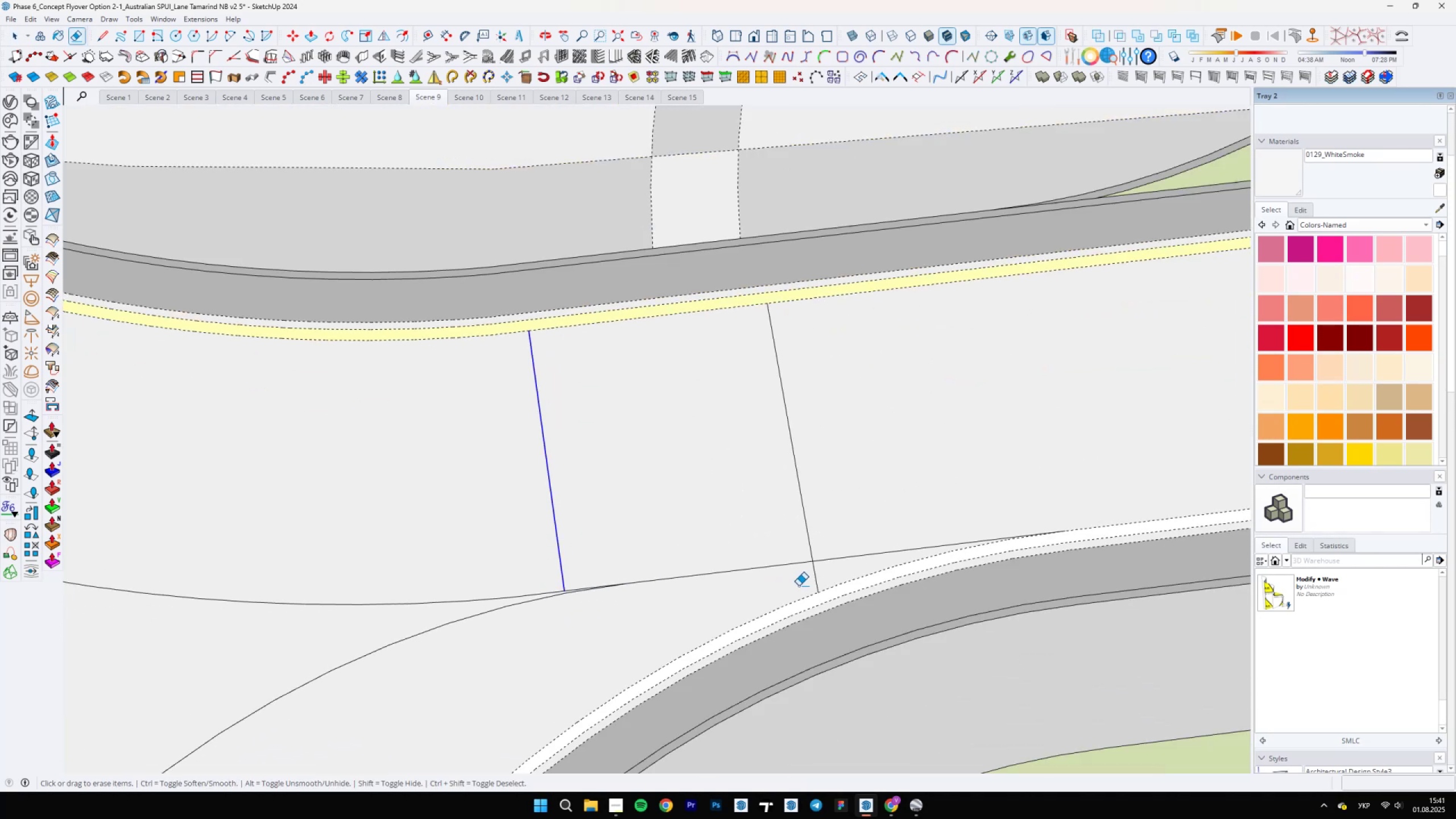 
left_click_drag(start_coordinate=[813, 581], to_coordinate=[816, 580])
 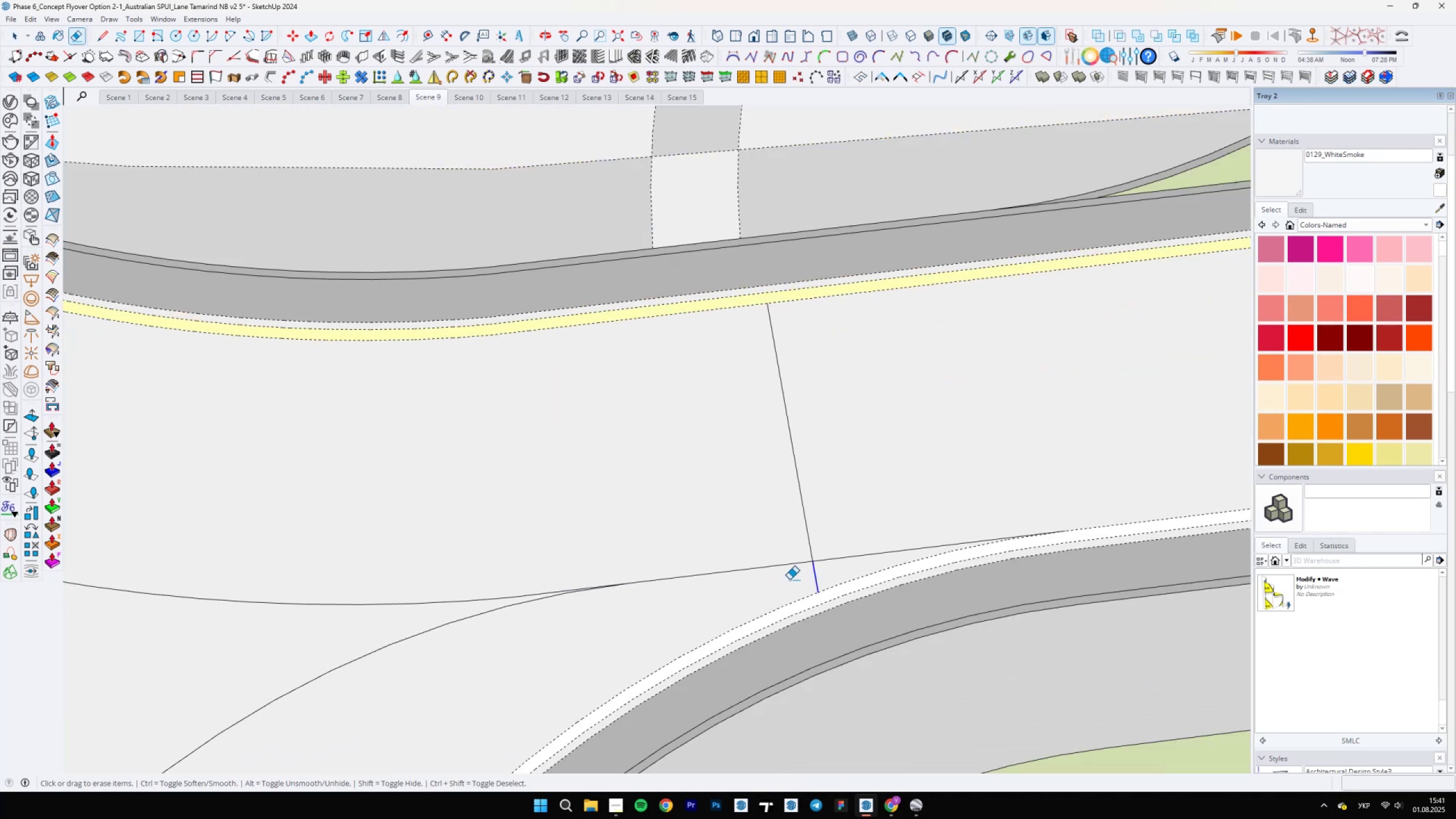 
scroll: coordinate [636, 569], scroll_direction: down, amount: 17.0
 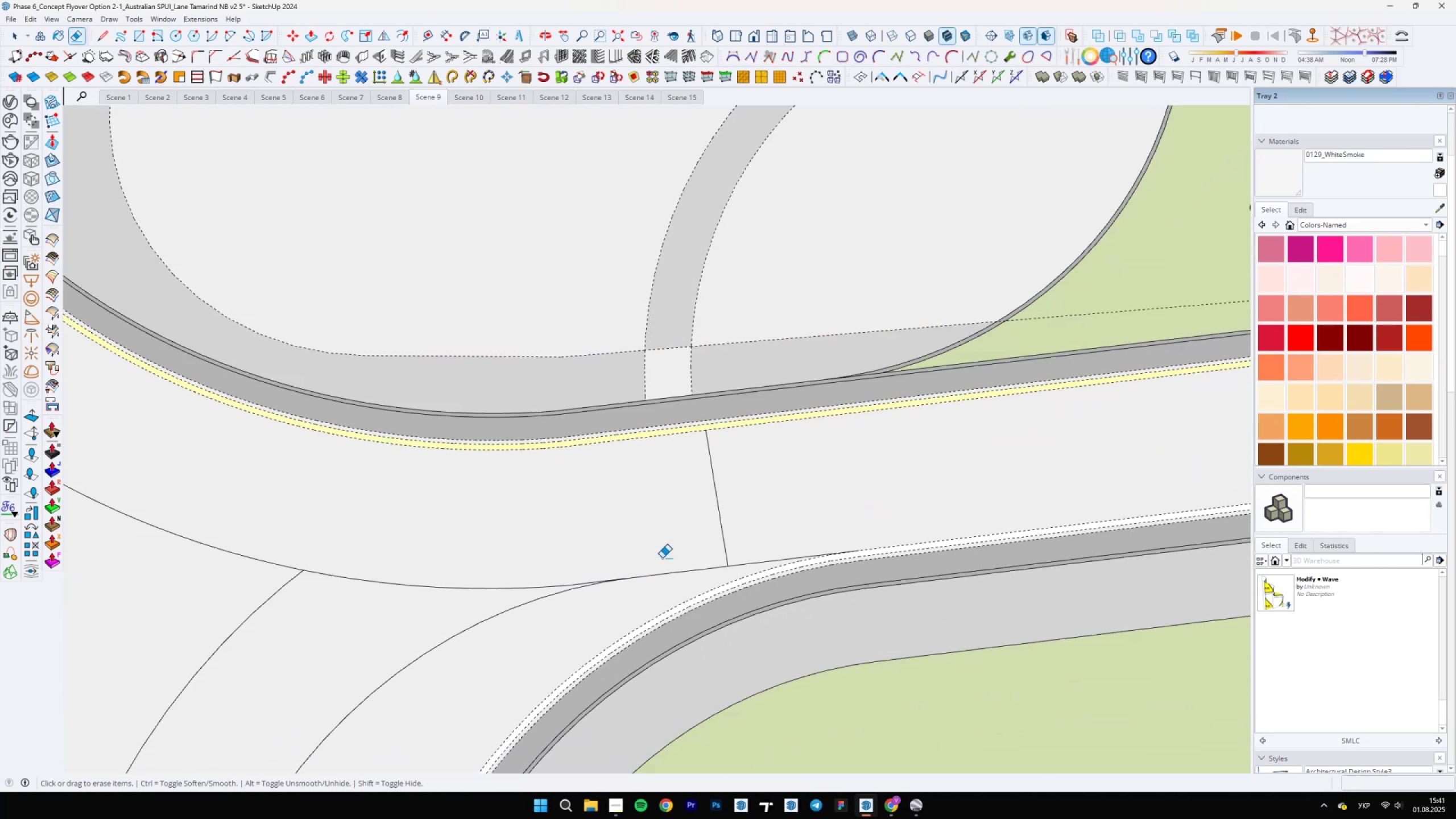 
left_click_drag(start_coordinate=[705, 523], to_coordinate=[731, 515])
 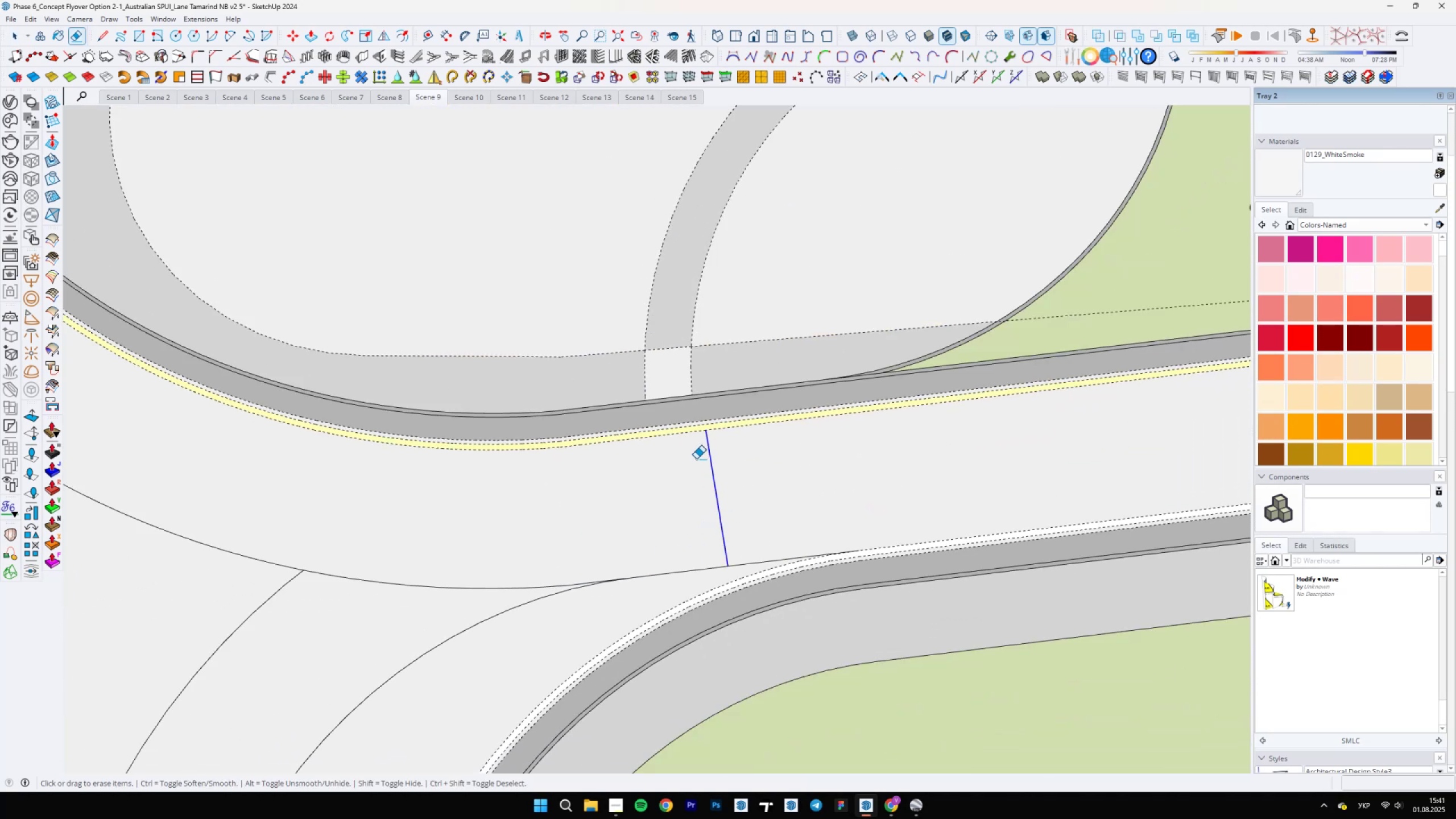 
scroll: coordinate [701, 444], scroll_direction: up, amount: 3.0
 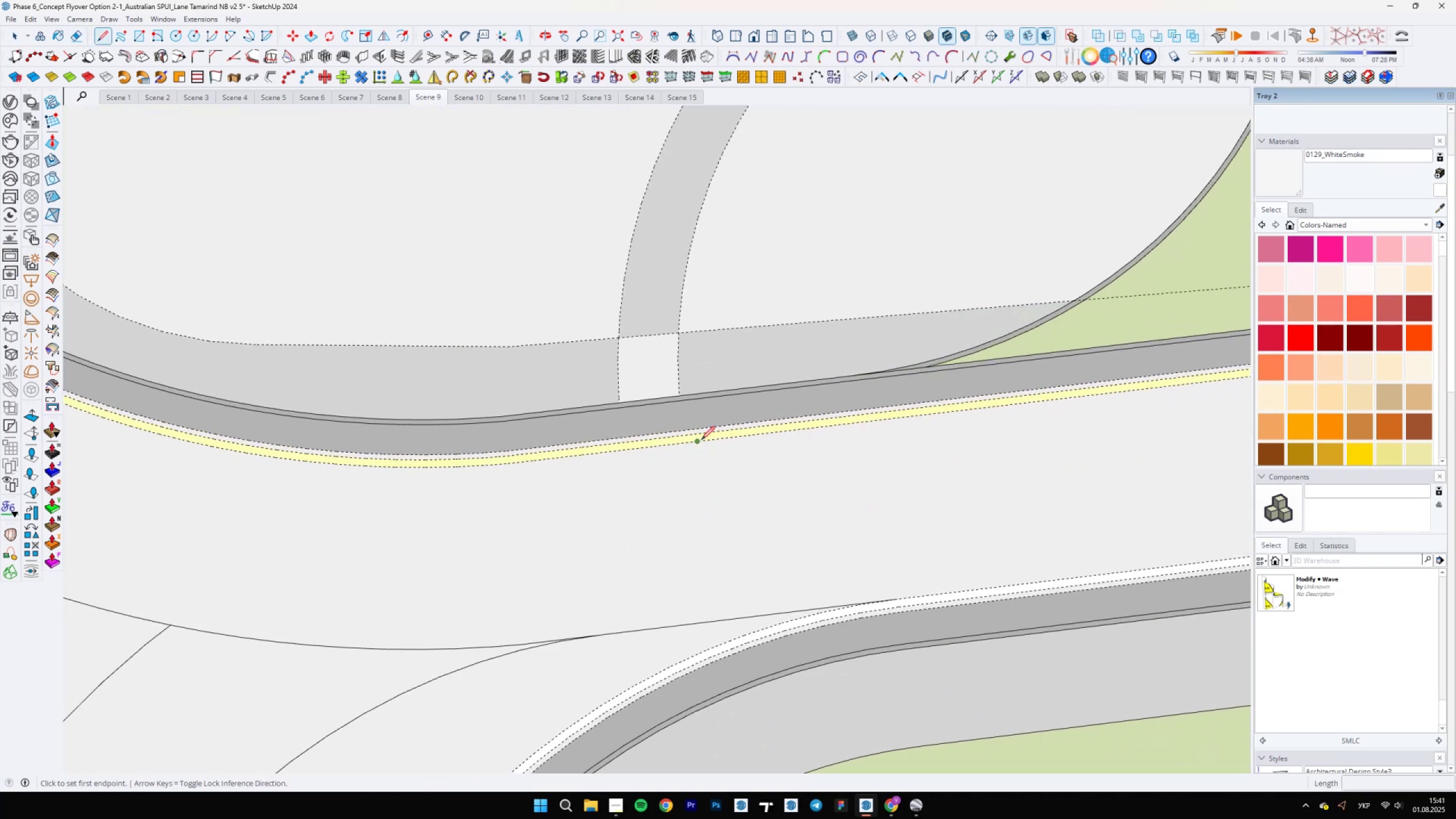 
key(L)
 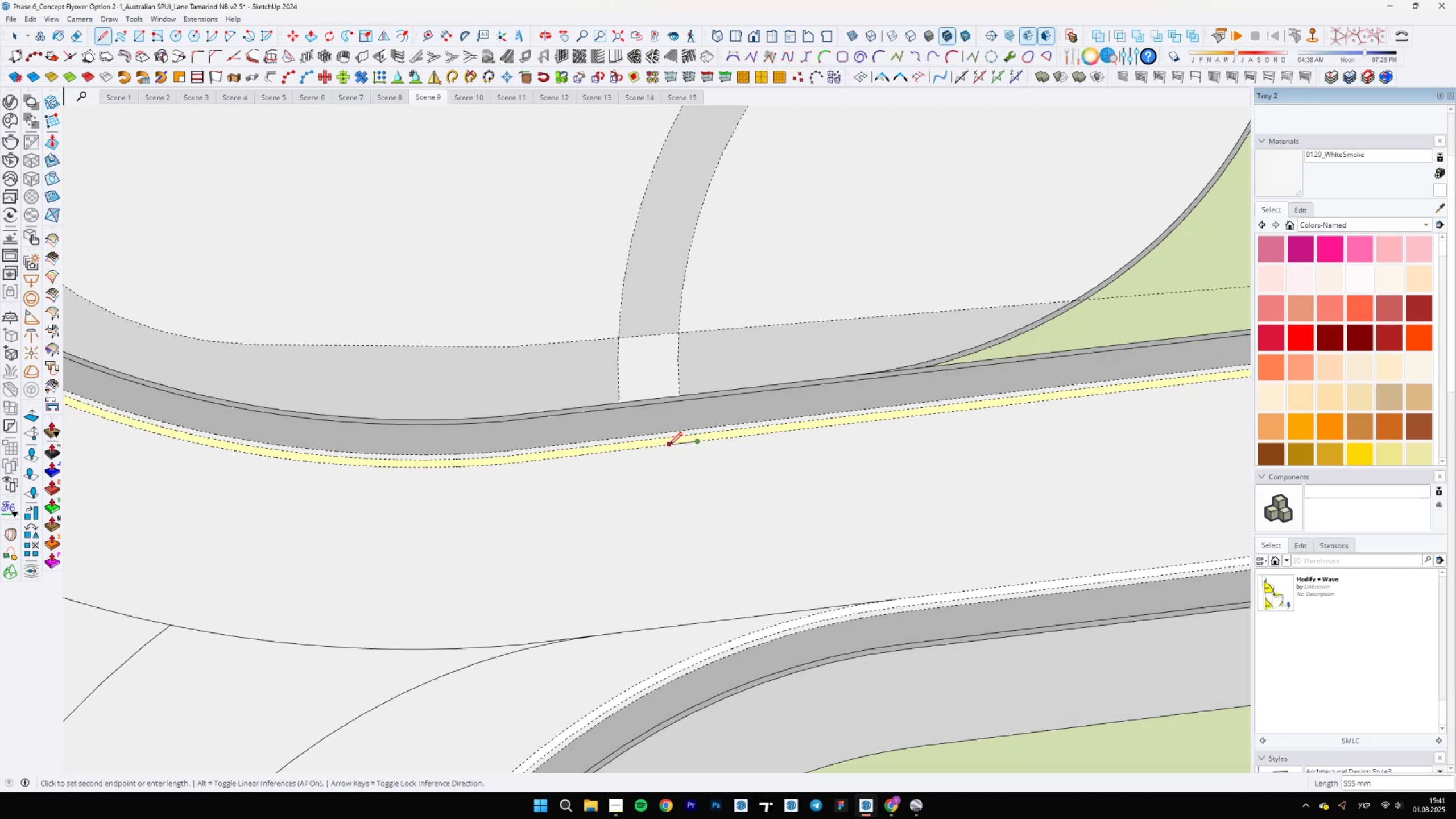 
left_click([638, 450])
 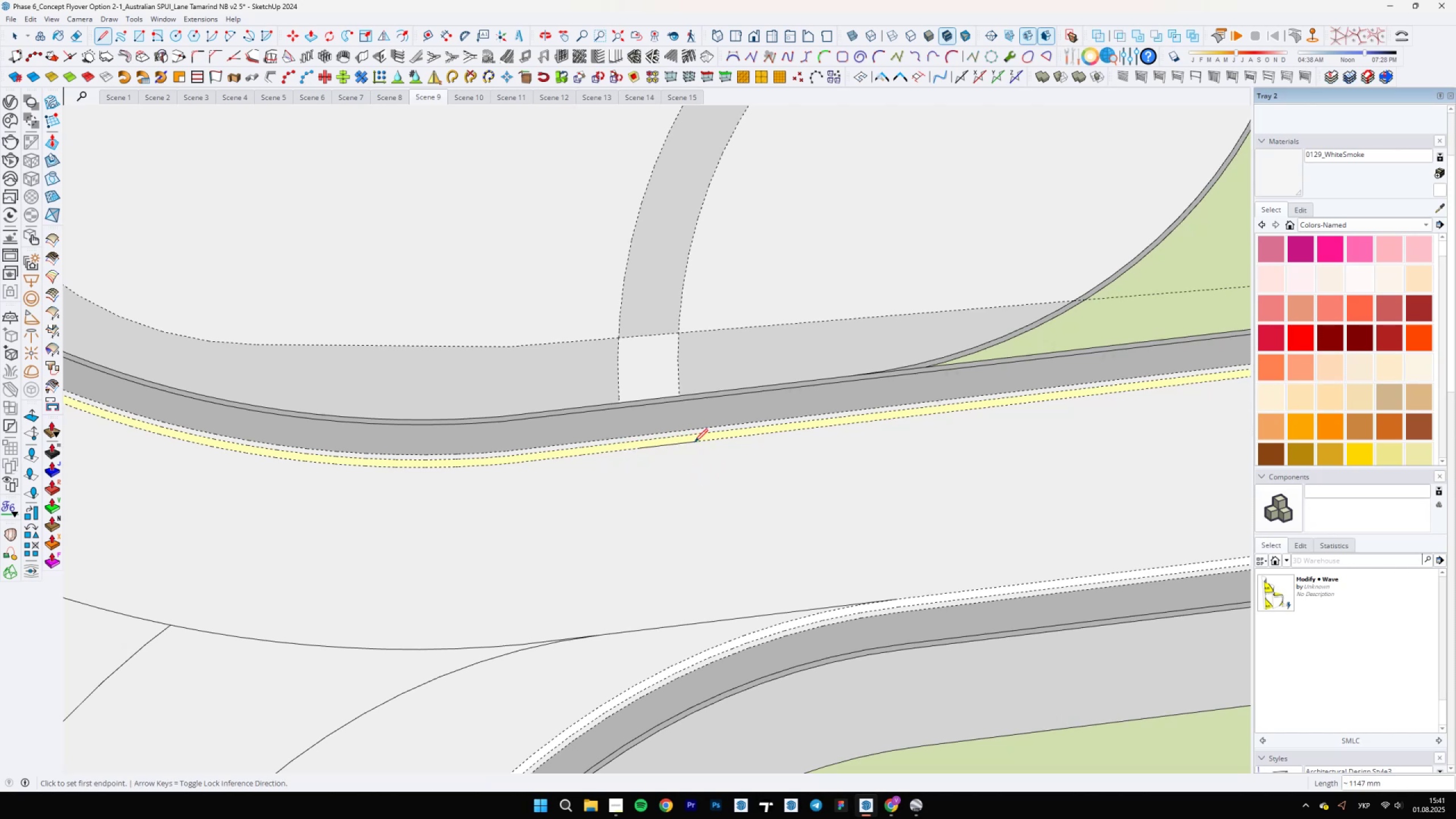 
left_click([698, 441])
 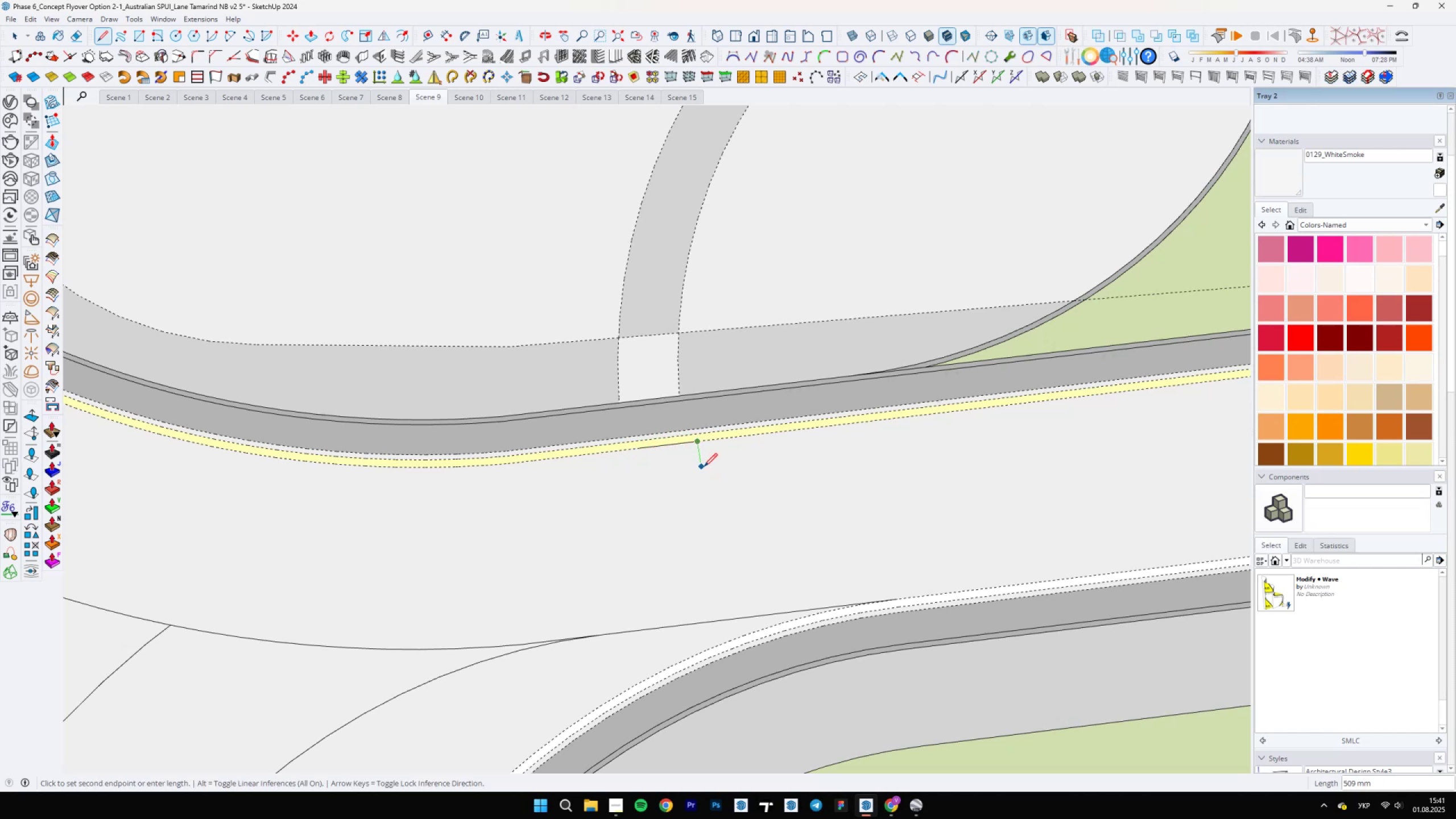 
scroll: coordinate [713, 504], scroll_direction: up, amount: 4.0
 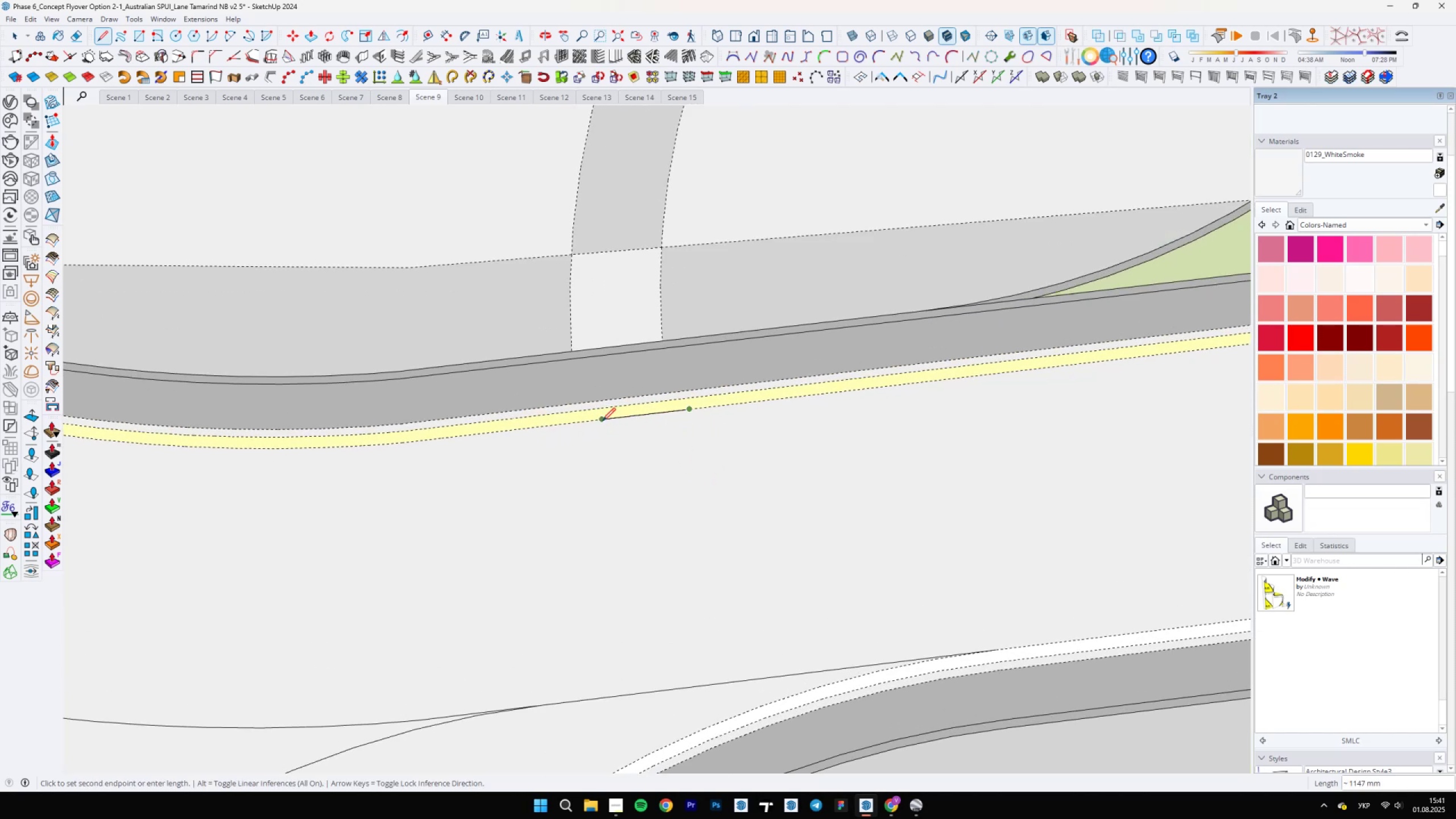 
left_click([601, 421])
 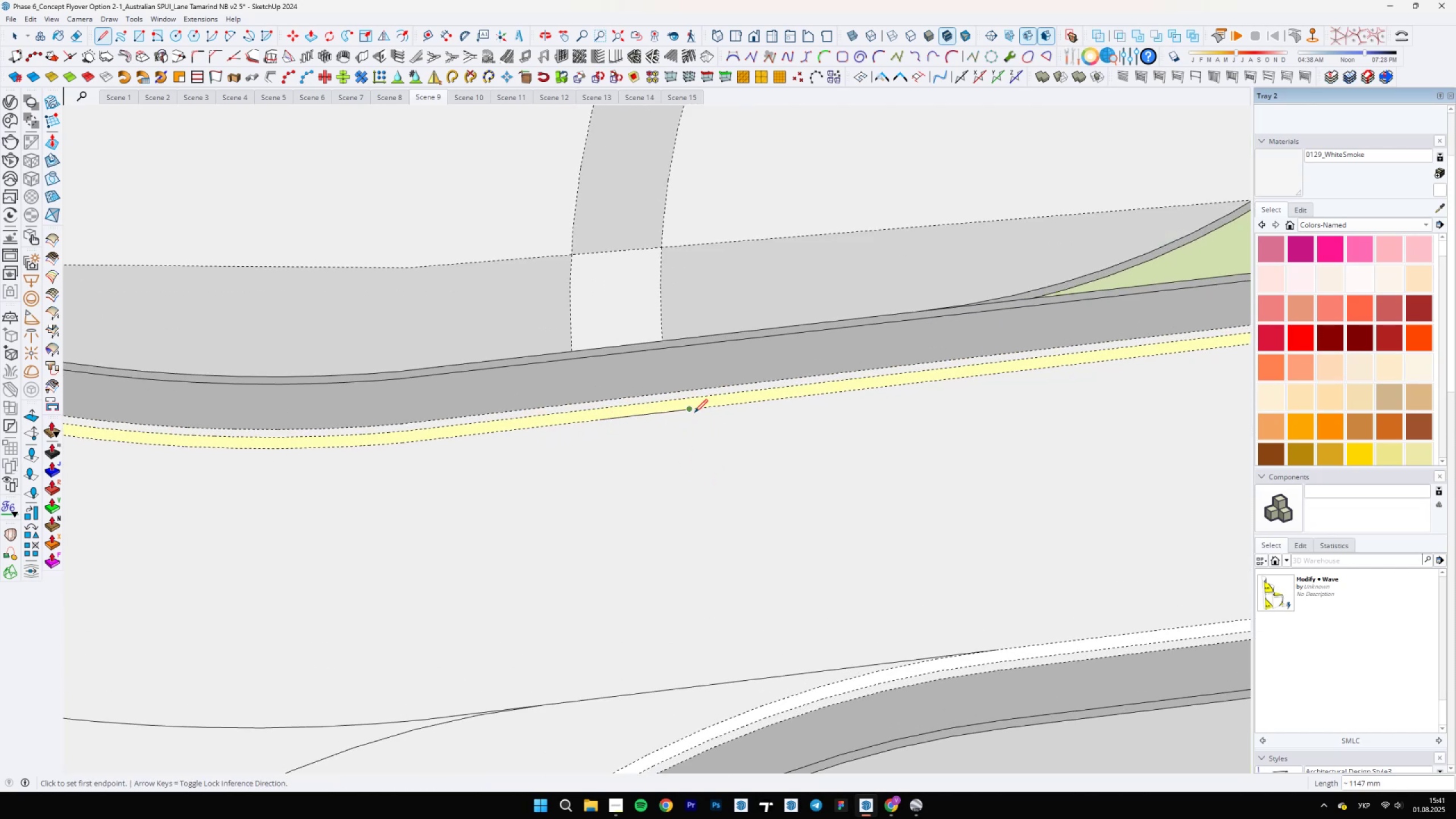 
left_click([694, 412])
 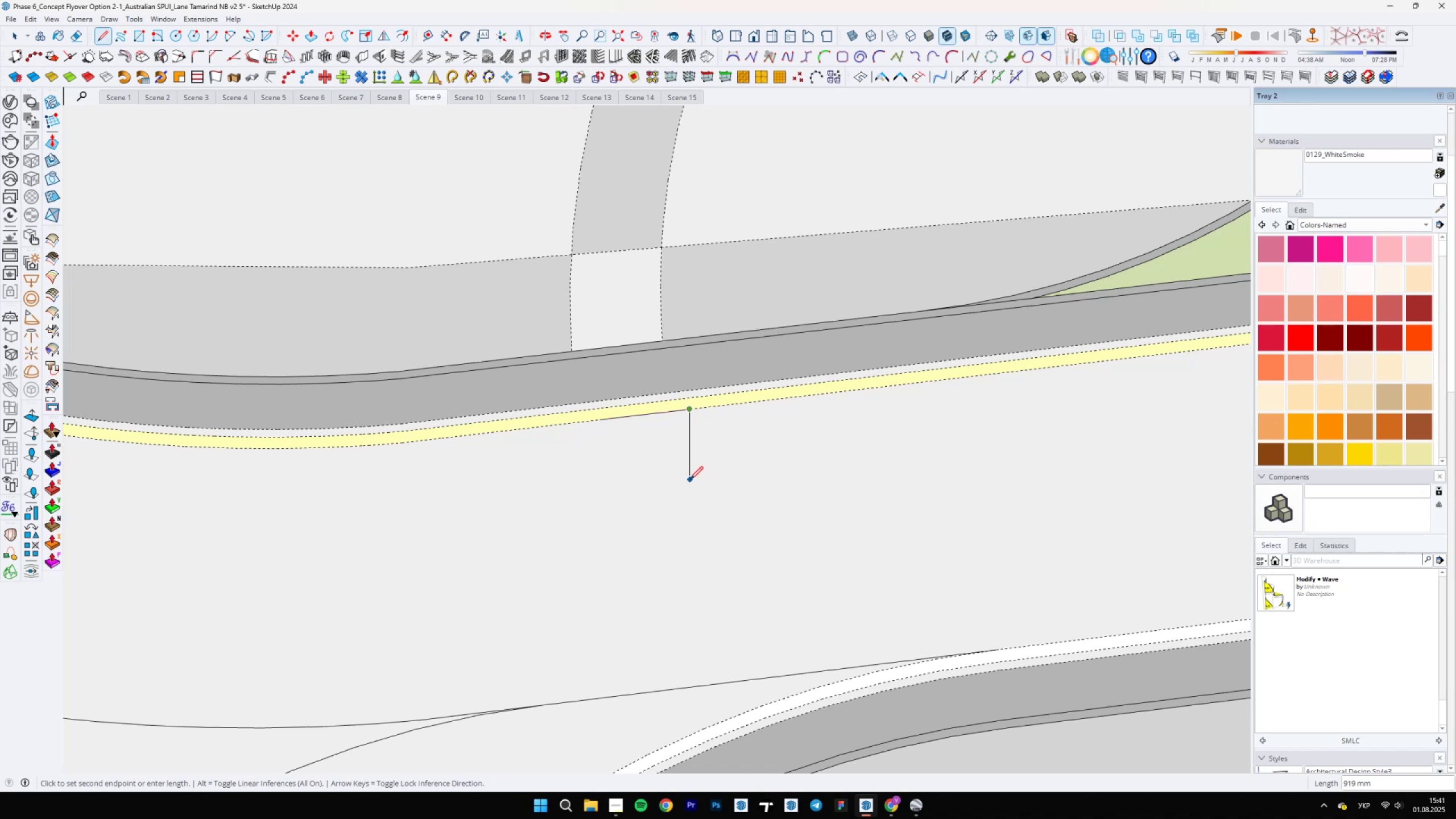 
hold_key(key=ShiftLeft, duration=1.5)
scroll: coordinate [738, 637], scroll_direction: up, amount: 6.0
 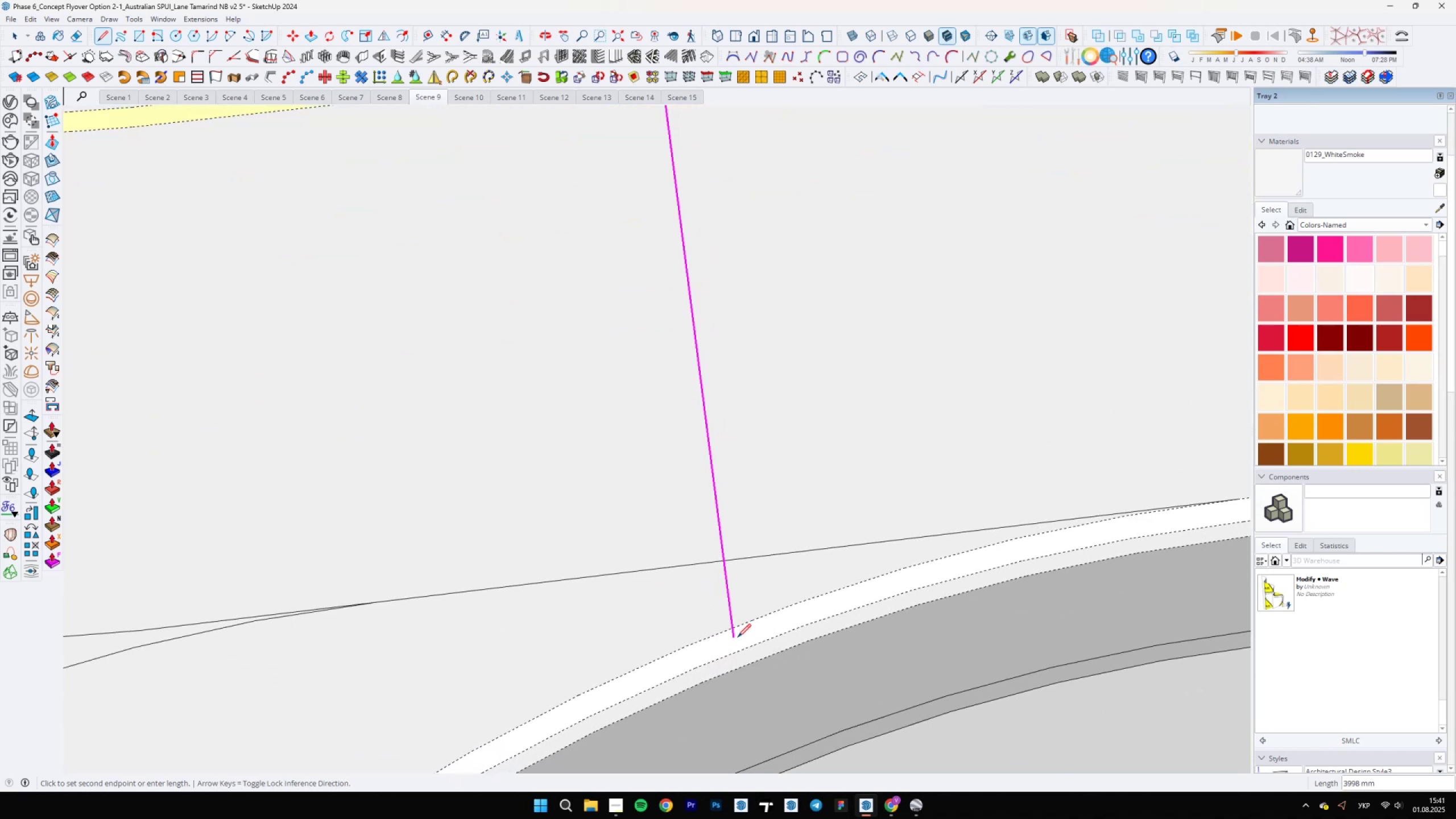 
hold_key(key=ShiftLeft, duration=0.88)
left_click([738, 637])
 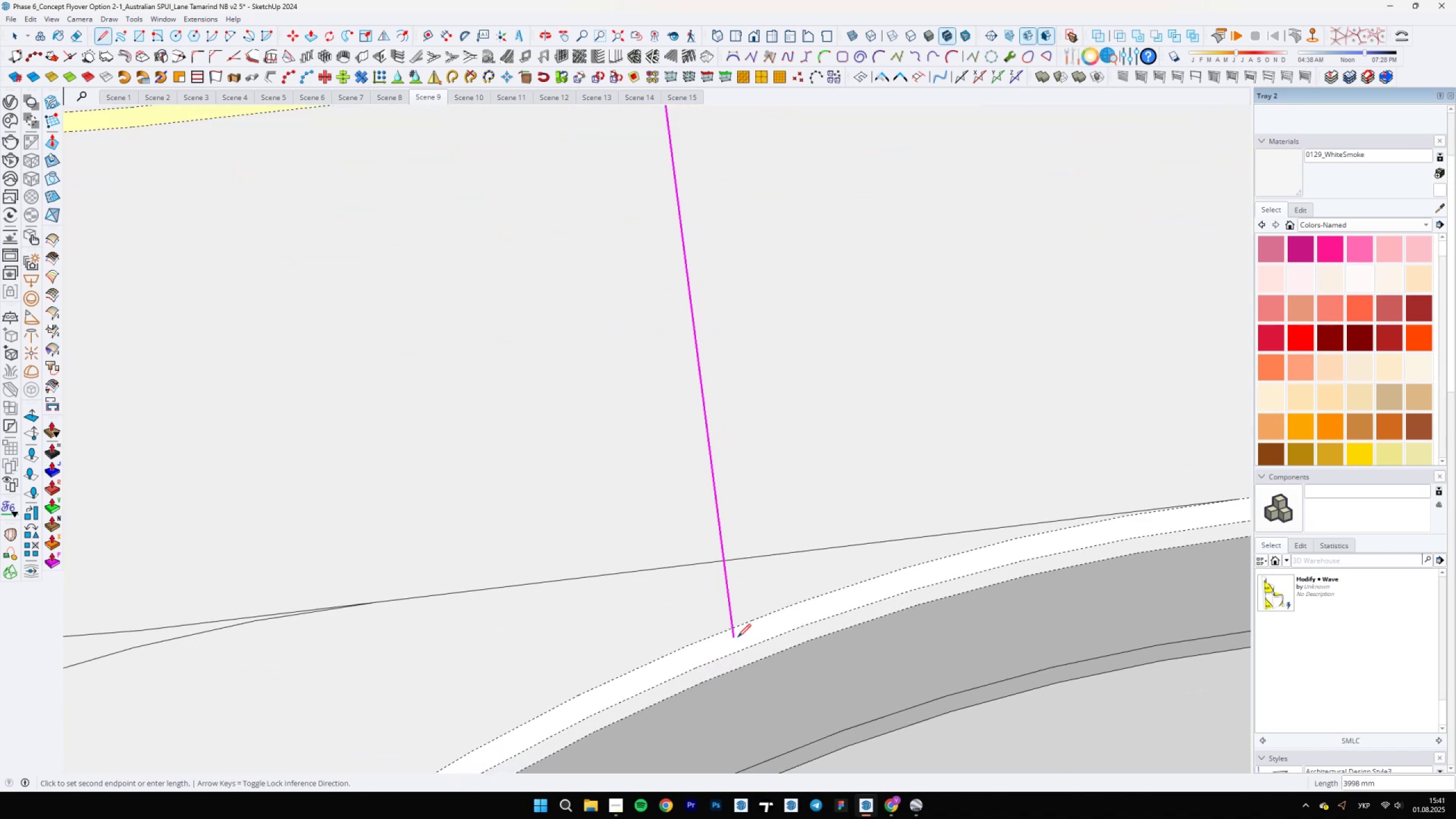 
scroll: coordinate [679, 380], scroll_direction: down, amount: 6.0
 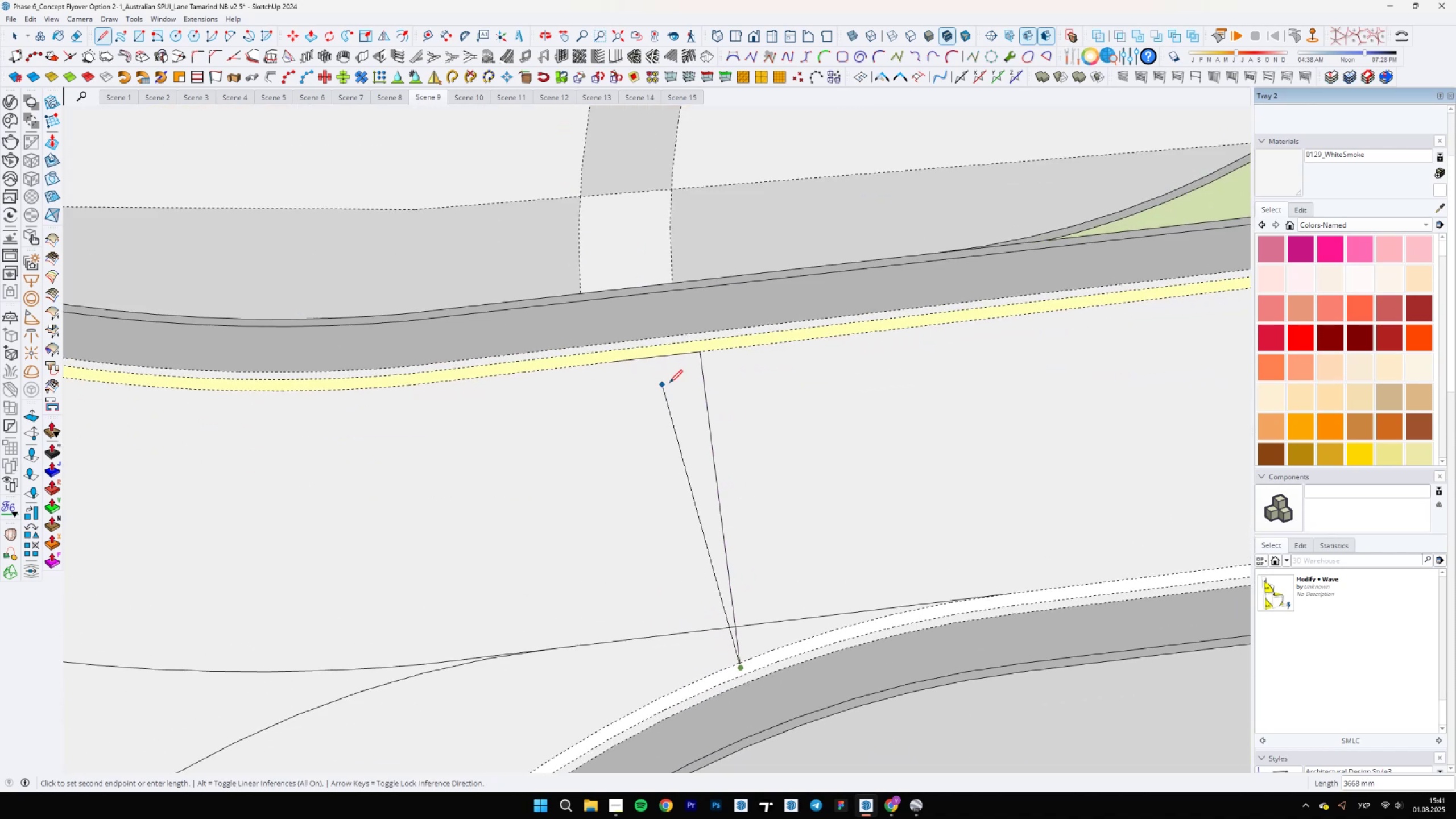 
key(Space)
 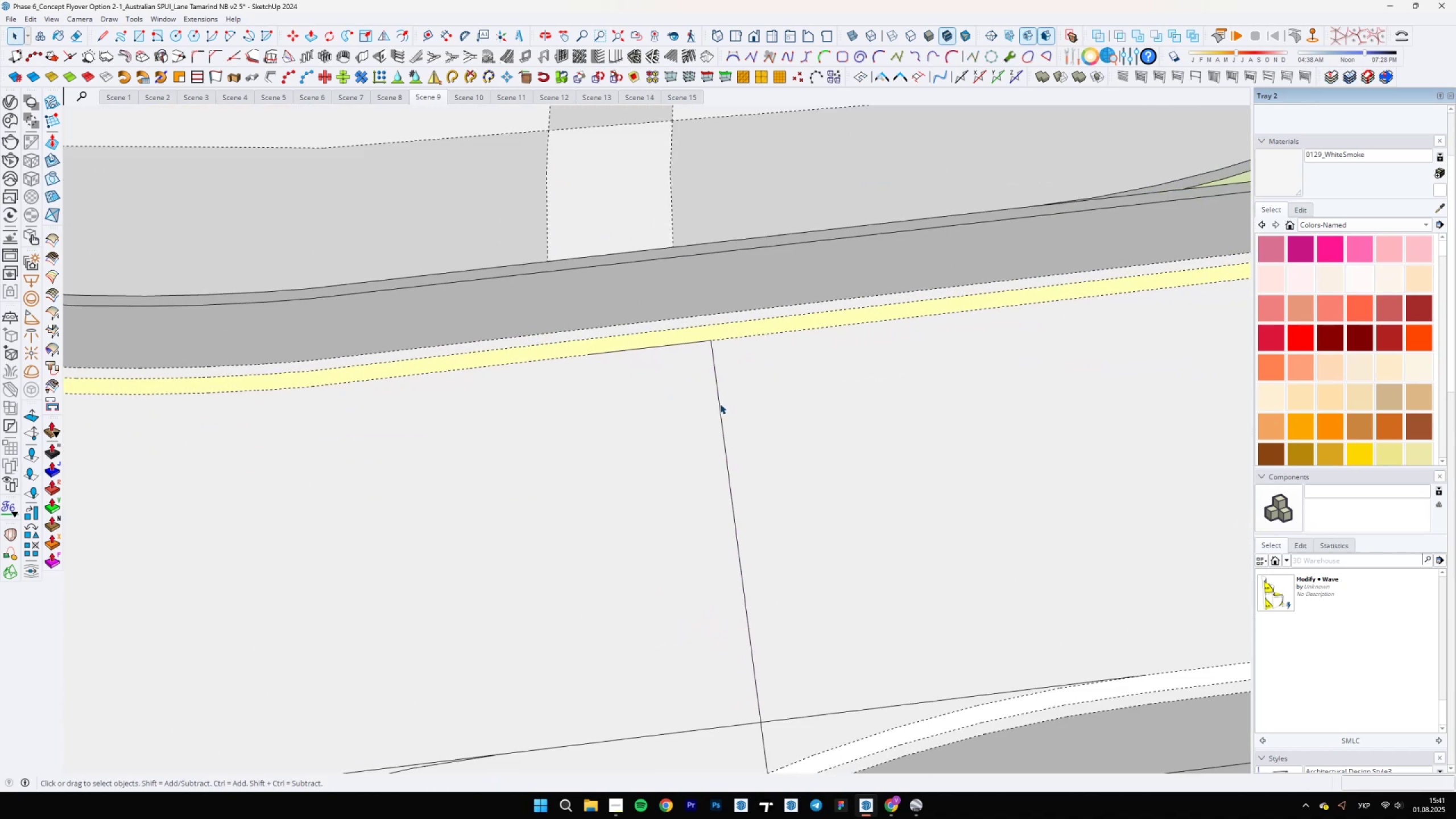 
double_click([718, 404])
 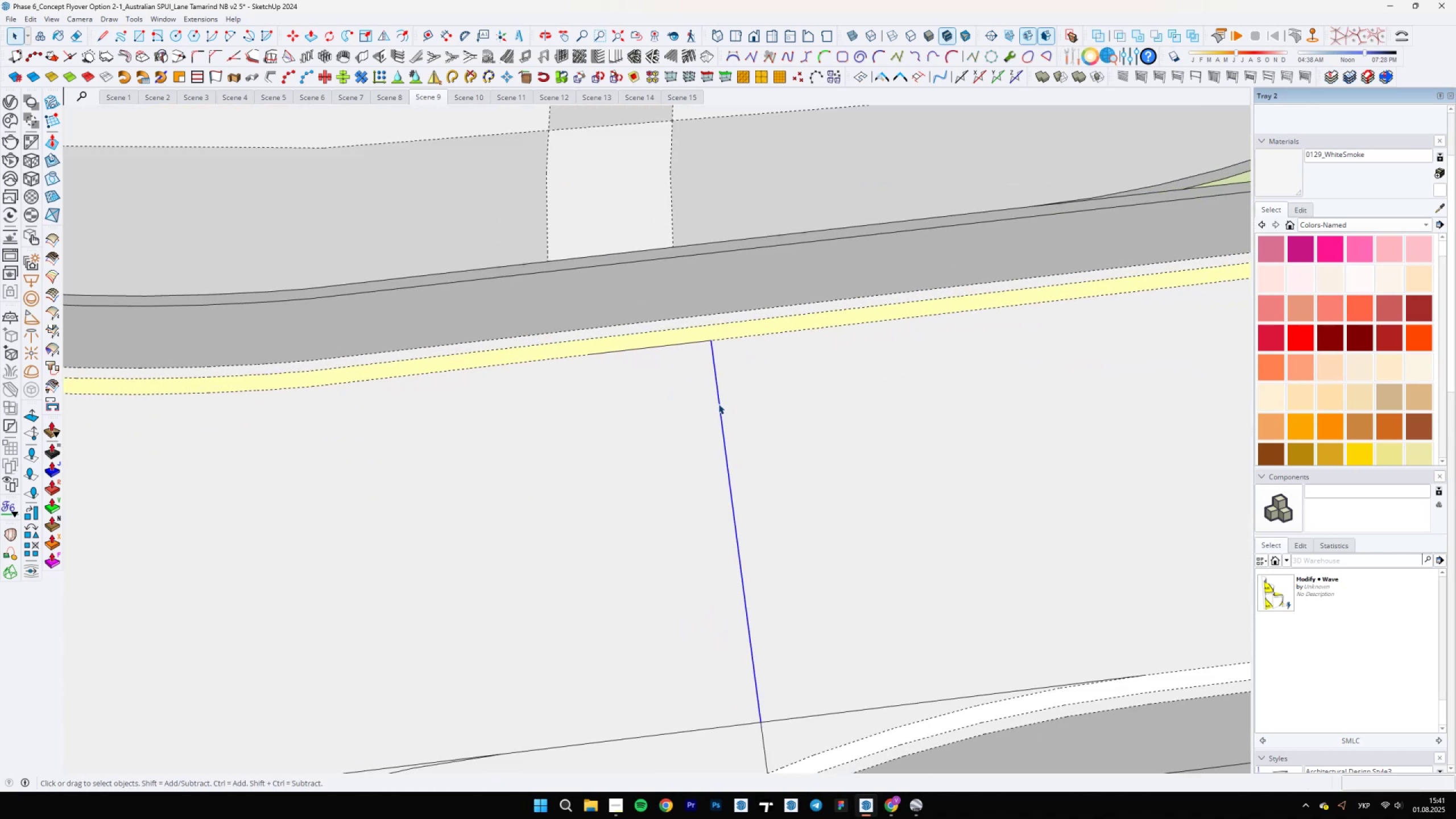 
scroll: coordinate [724, 548], scroll_direction: down, amount: 5.0
 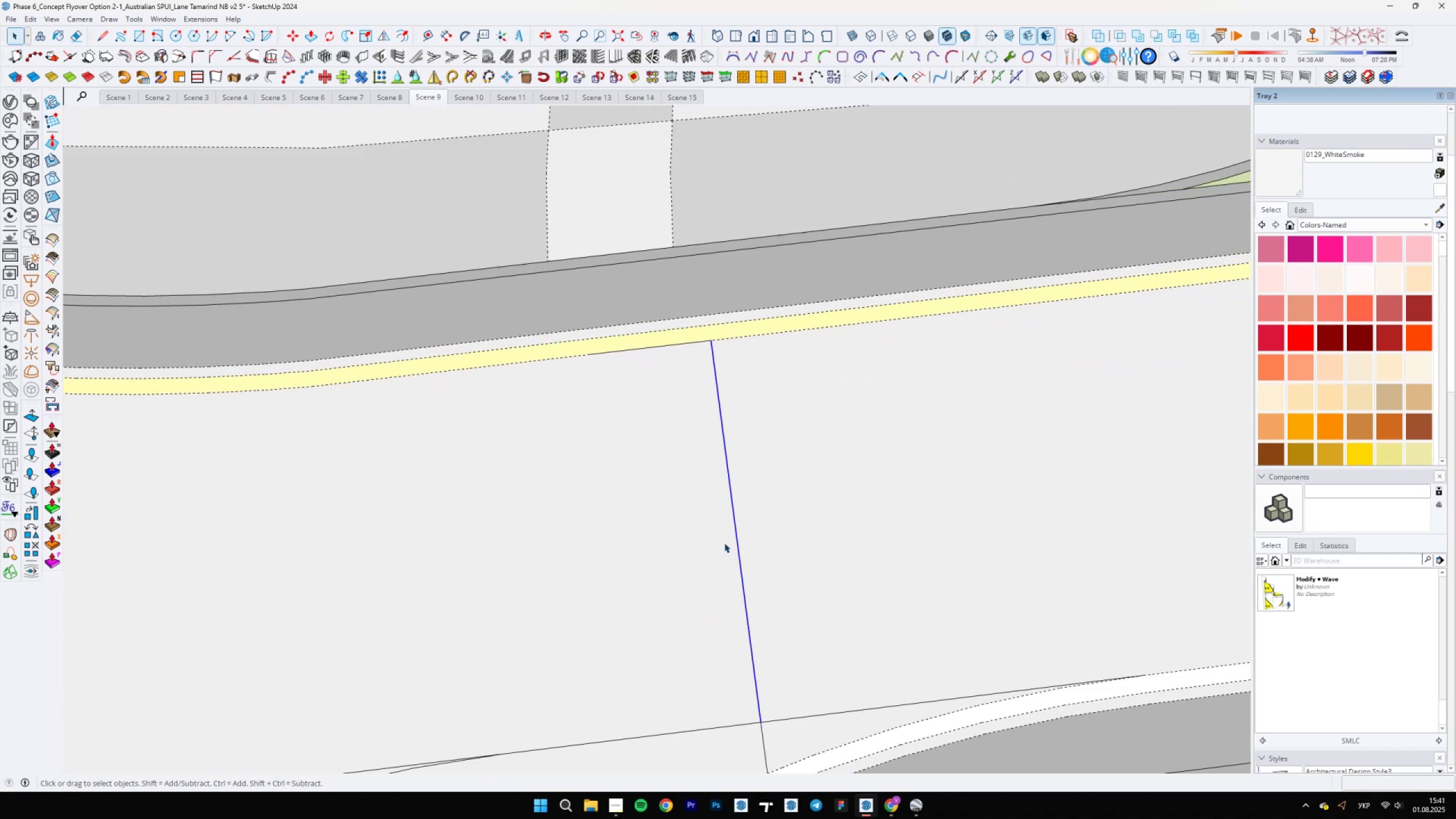 
hold_key(key=ControlLeft, duration=1.24)
left_click([750, 658])
 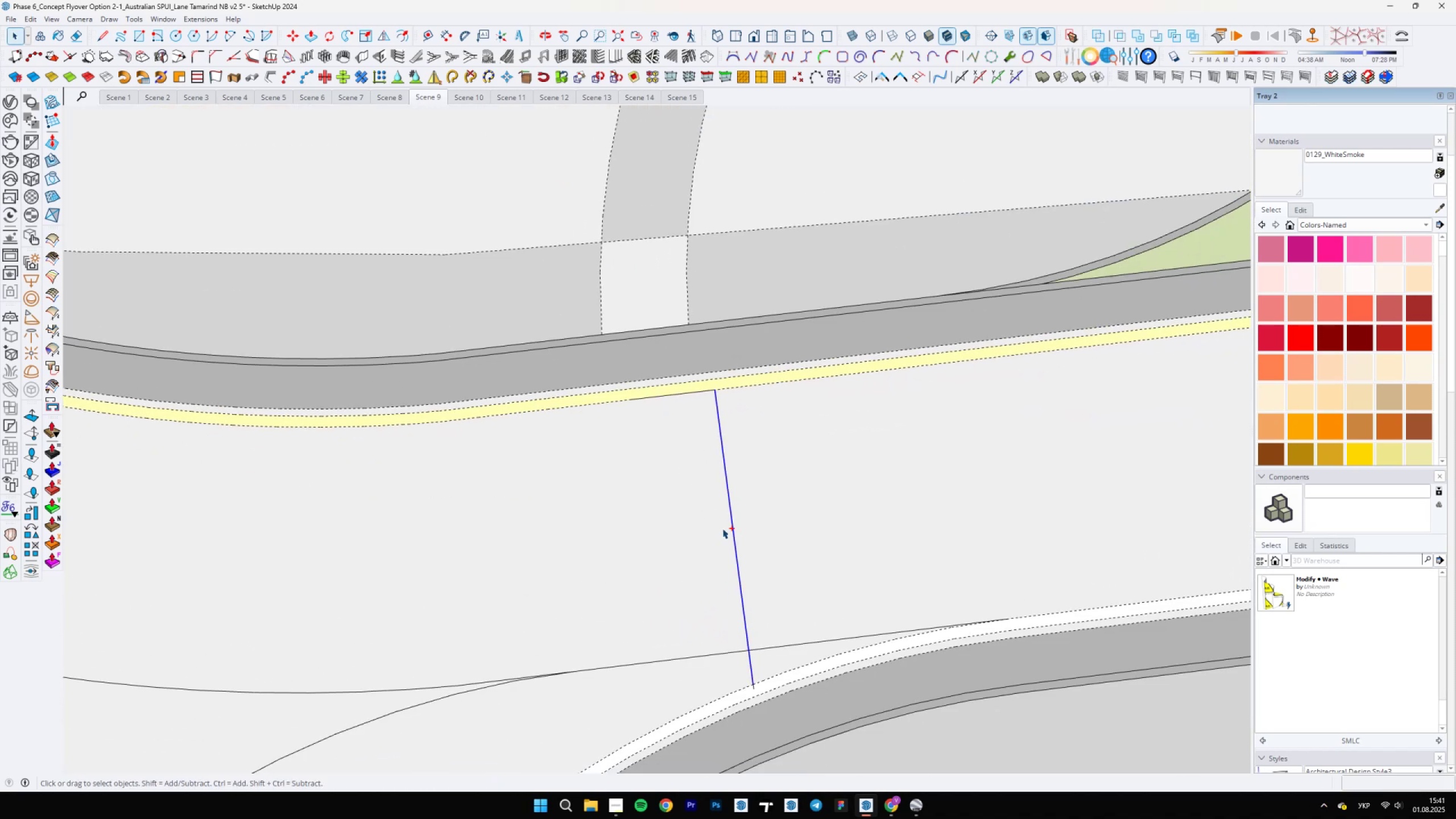 
scroll: coordinate [708, 410], scroll_direction: up, amount: 4.0
 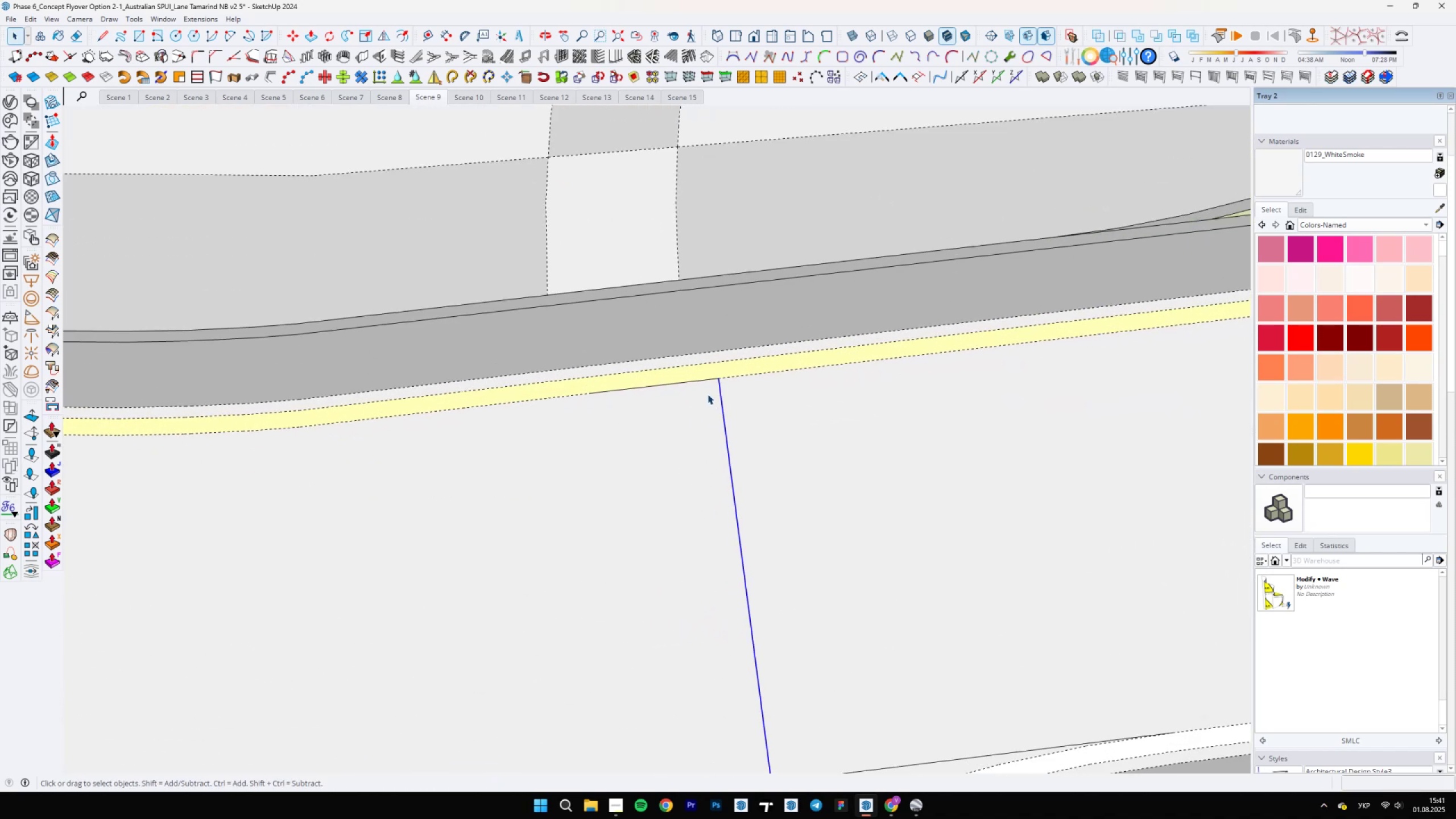 
key(M)
 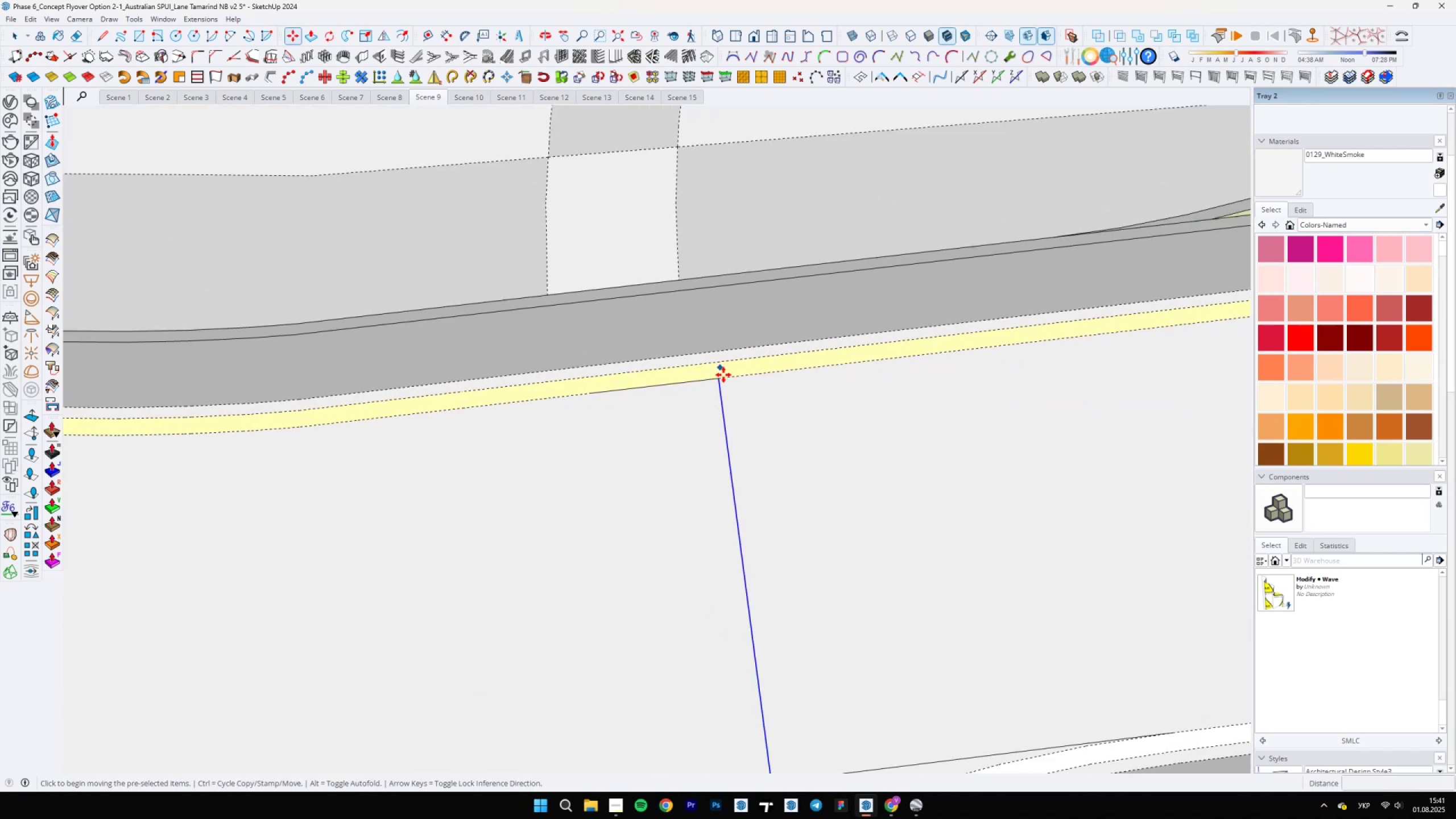 
key(Control+ControlLeft)
 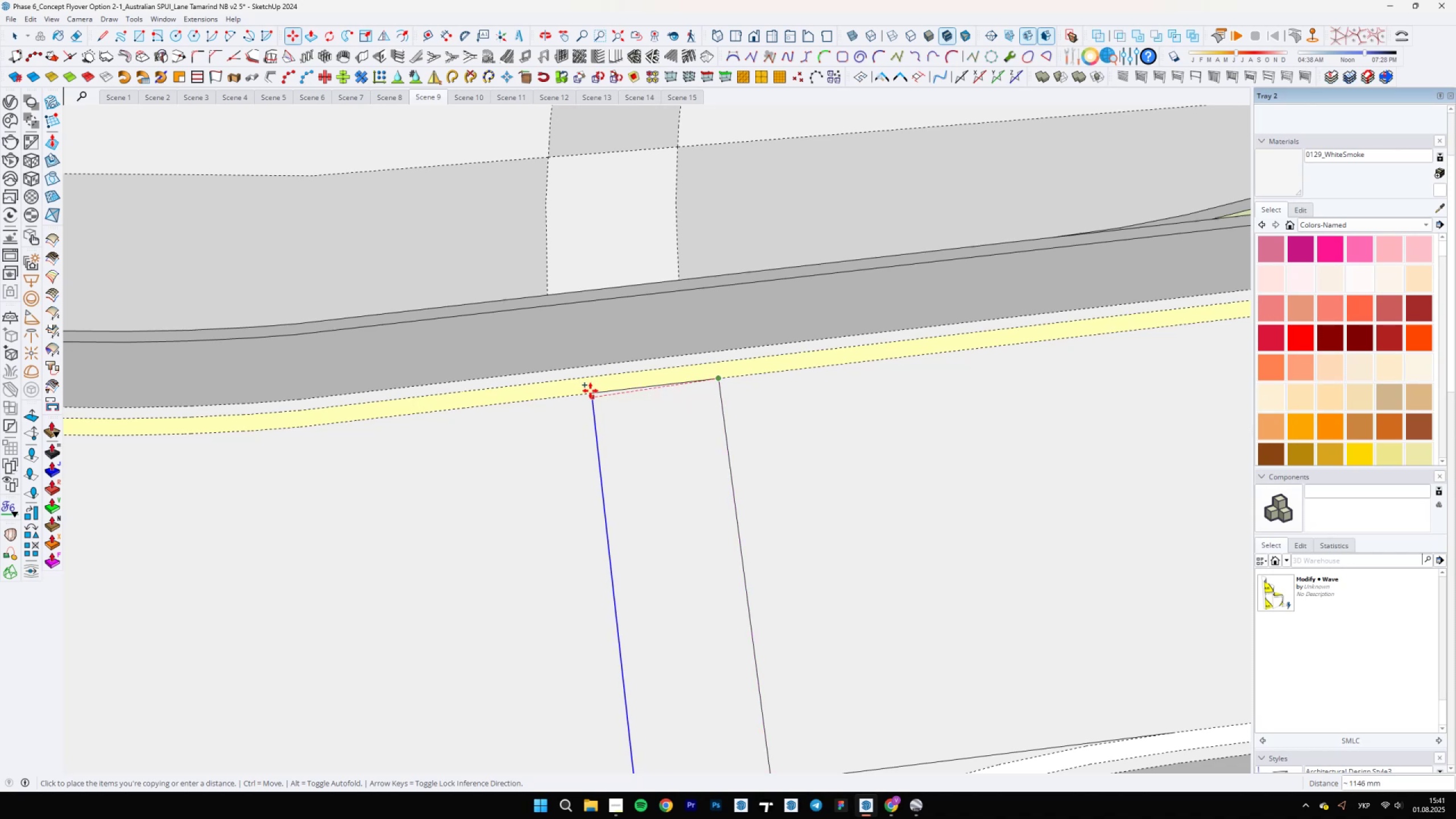 
scroll: coordinate [594, 394], scroll_direction: up, amount: 8.0
 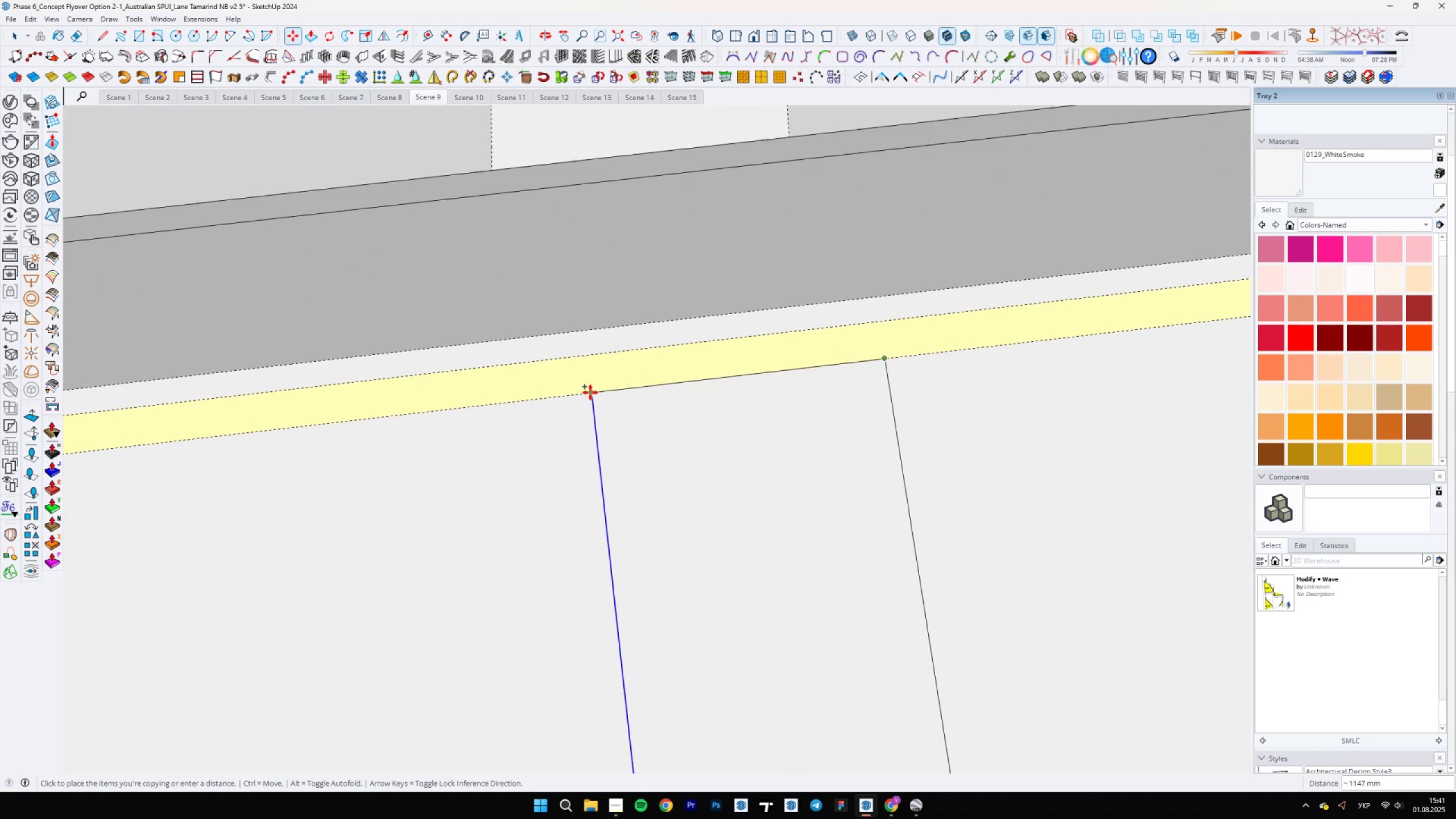 
type(3400)
 